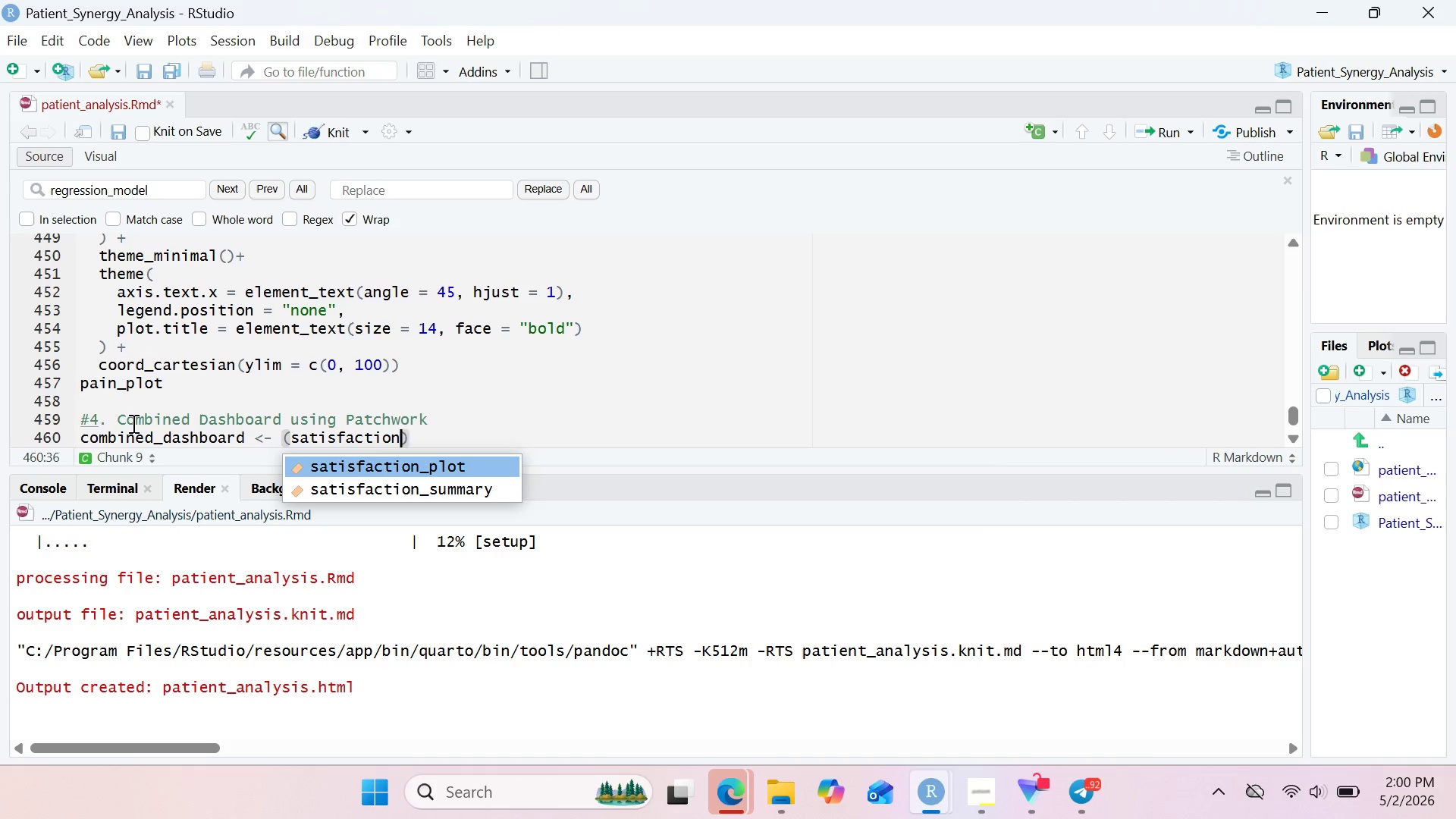 
key(Enter)
 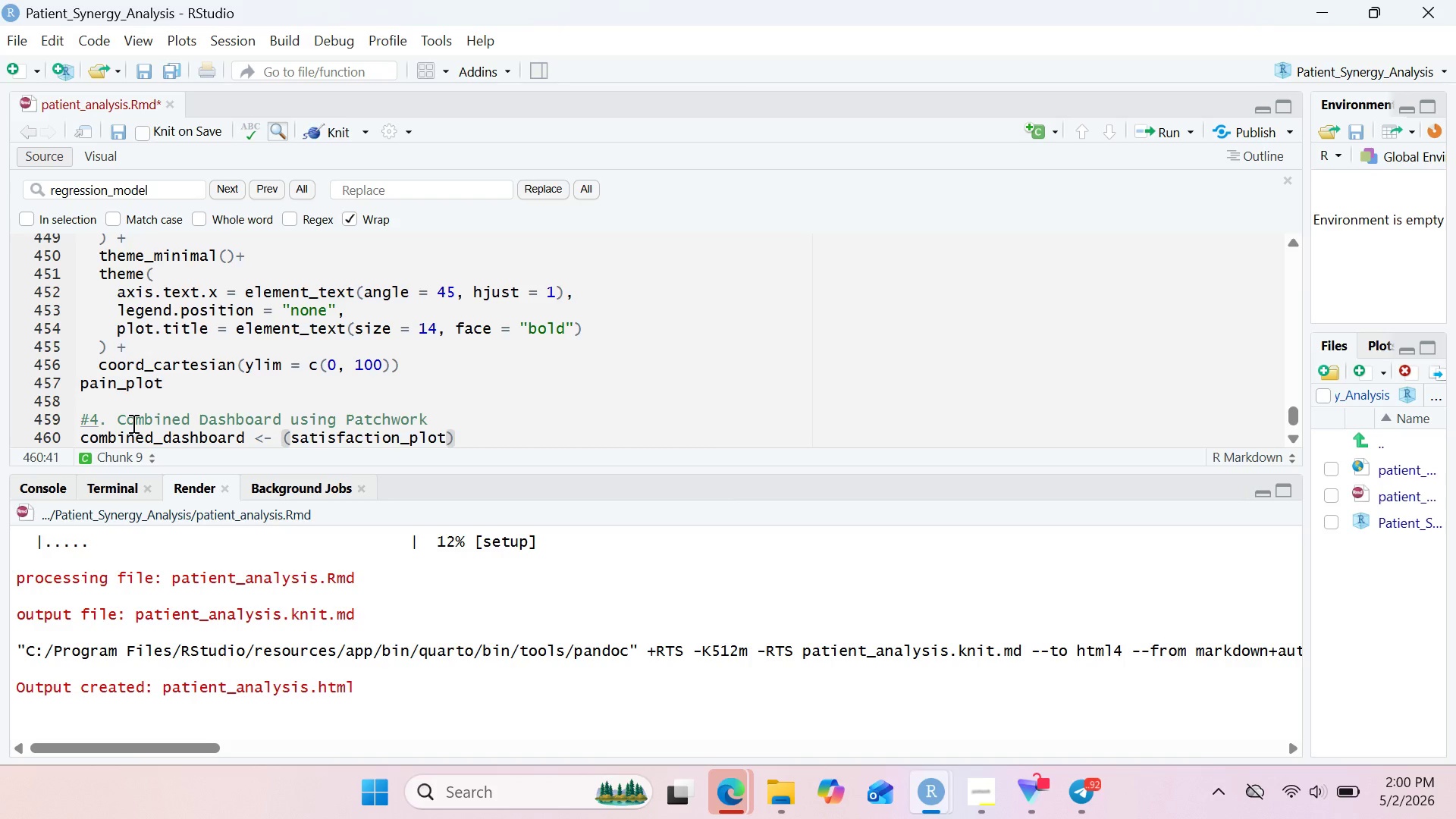 
type( + recover)
 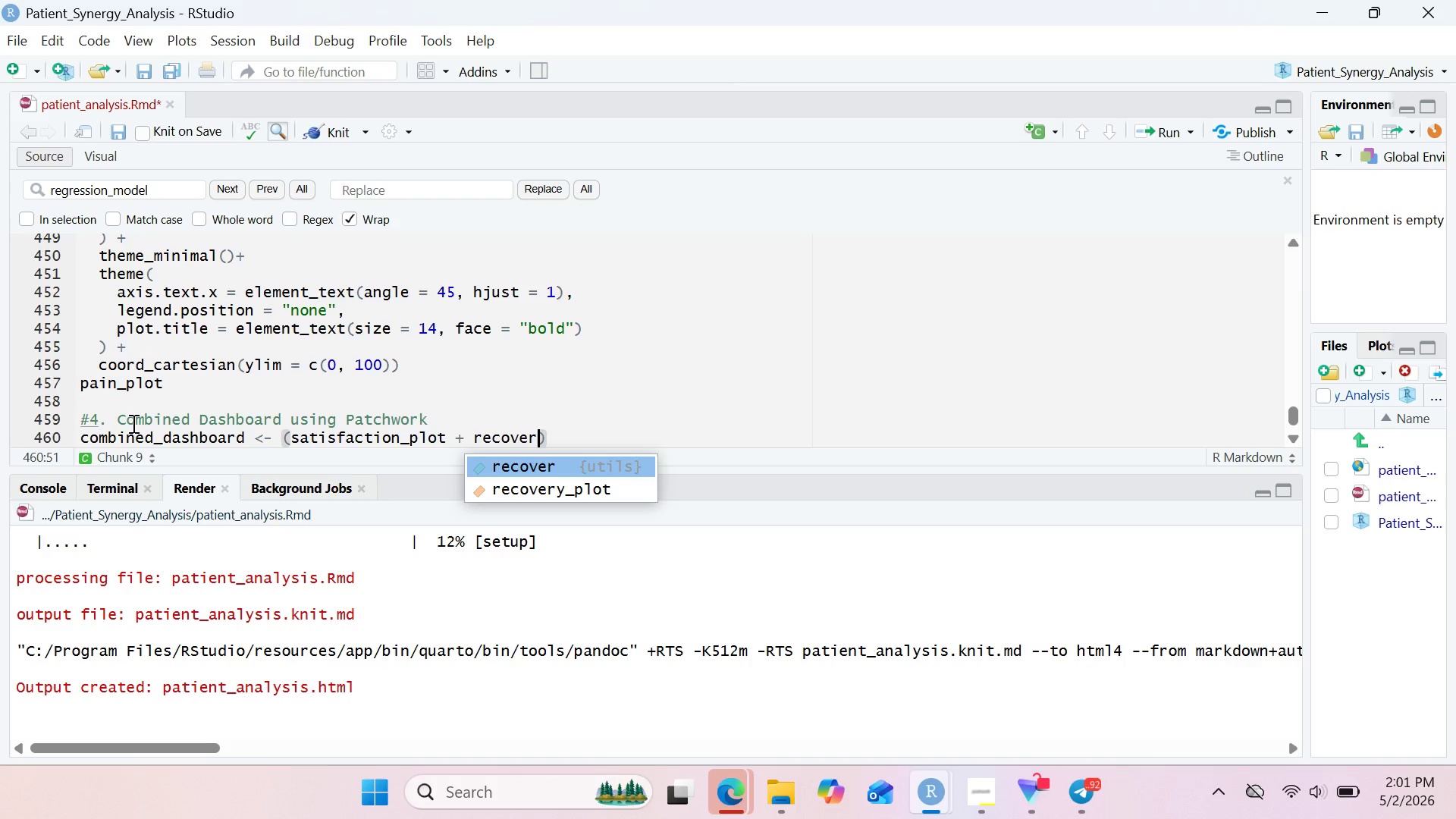 
key(ArrowDown)
 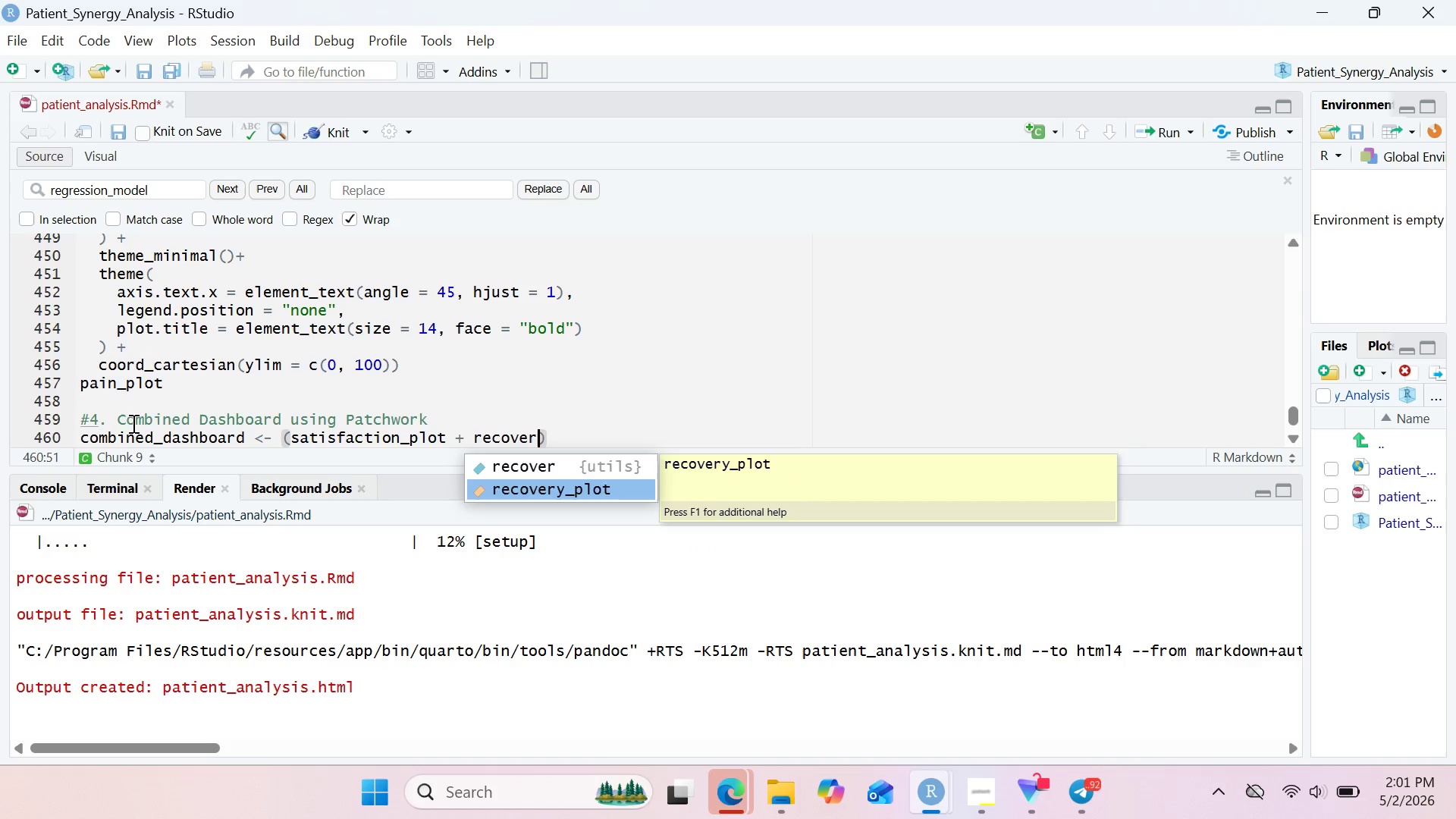 
key(Enter)
 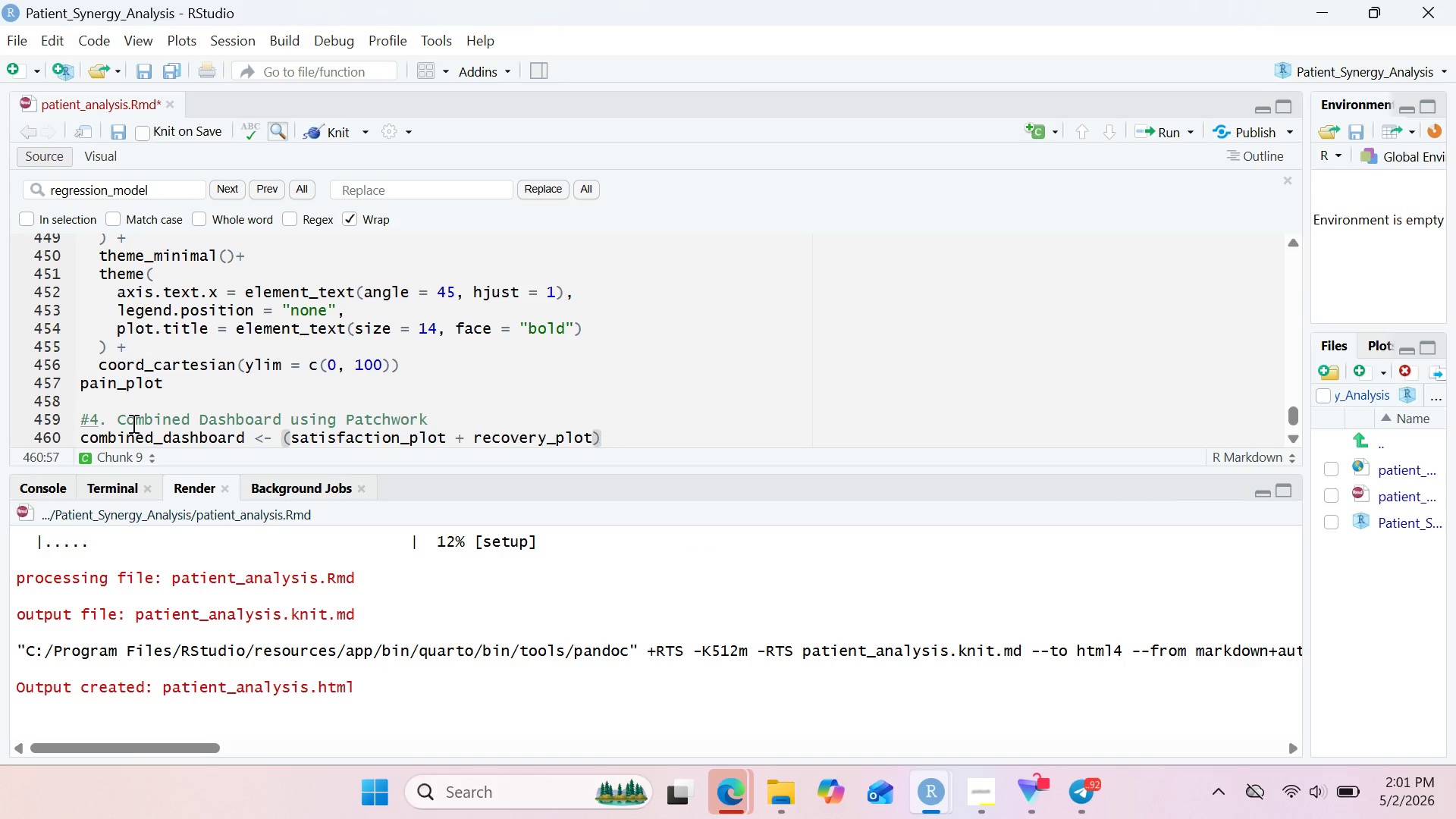 
key(ArrowRight)
 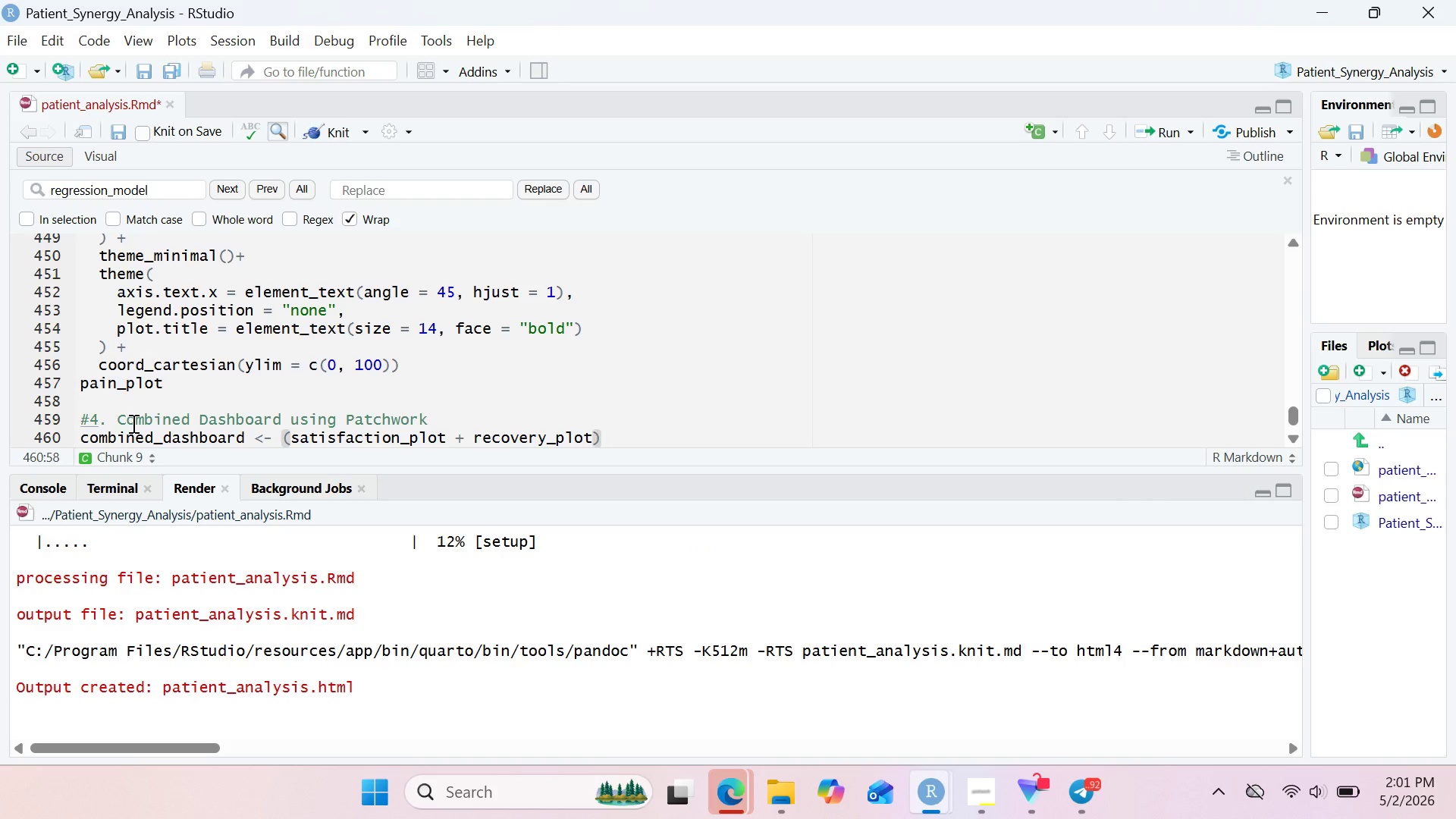 
key(Space)
 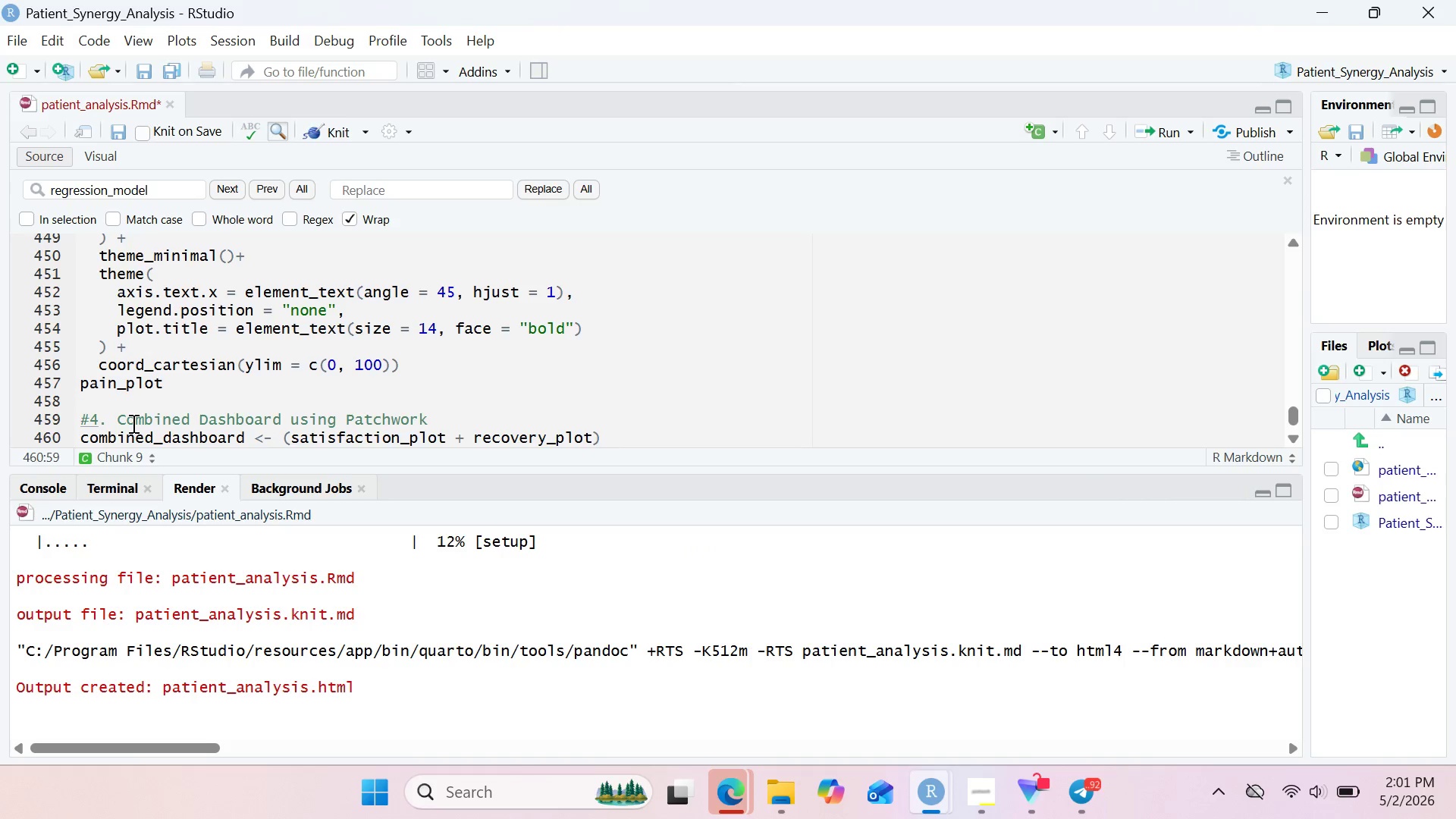 
key(Slash)
 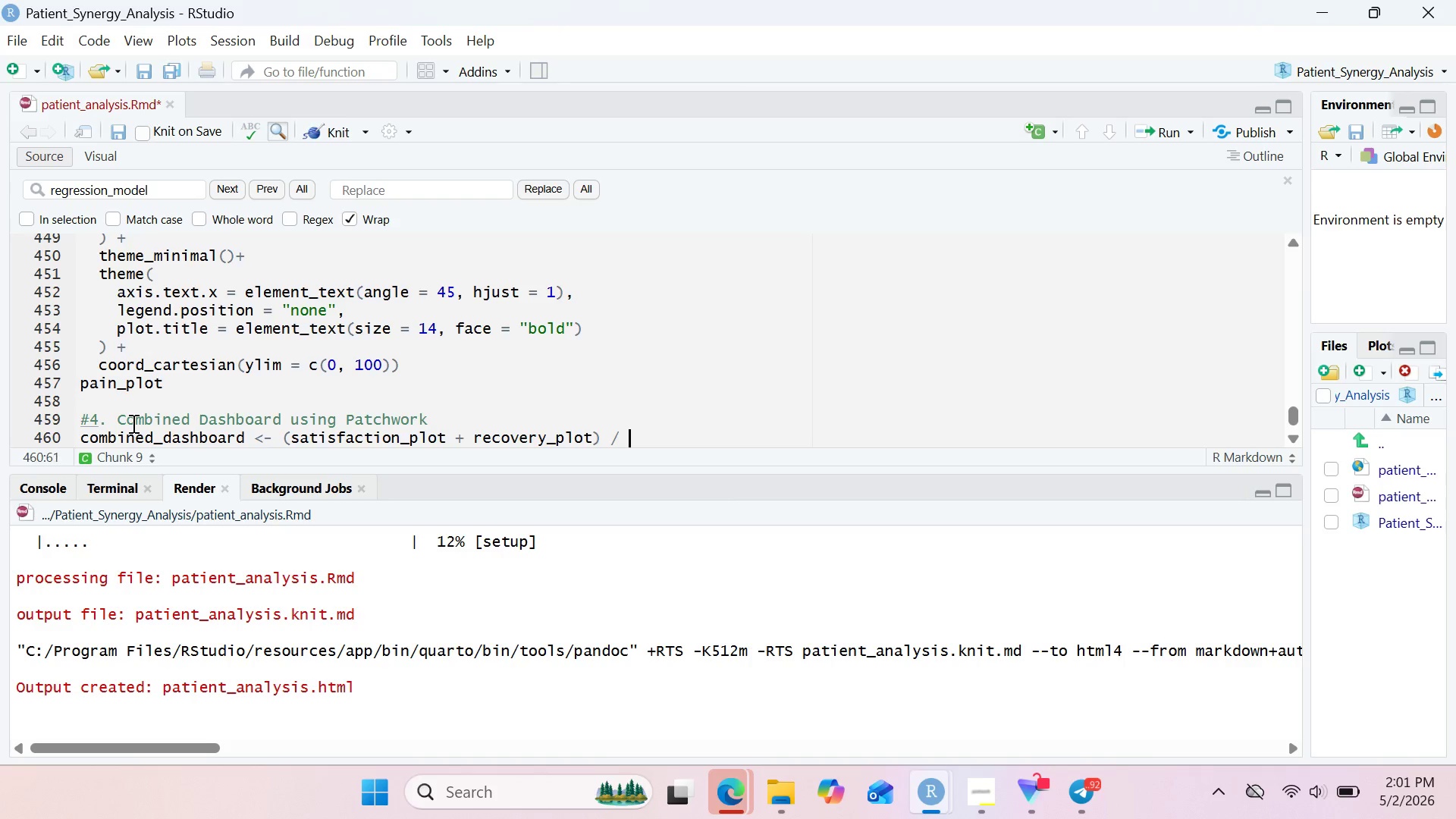 
key(Space)
 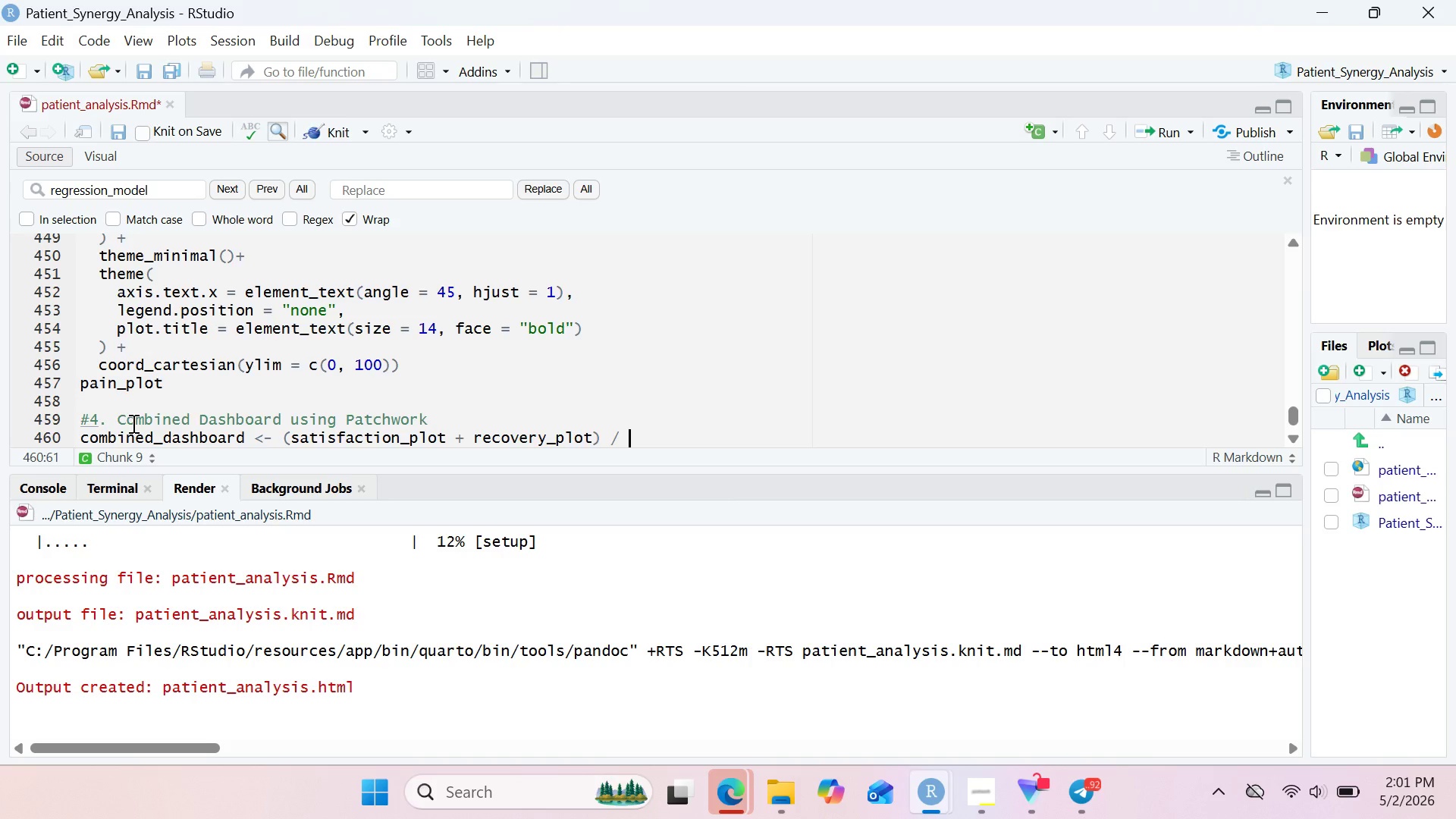 
key(Enter)
 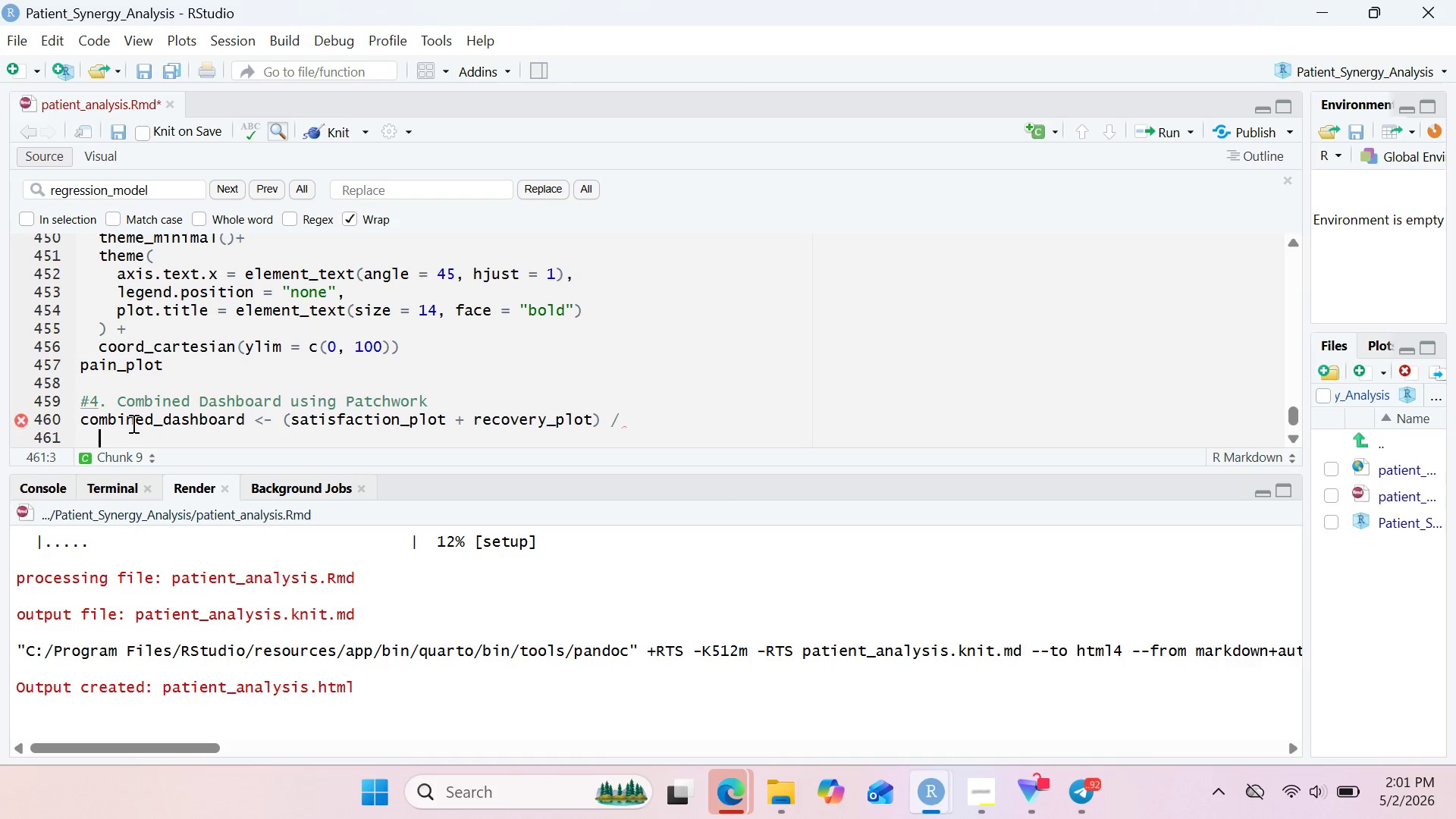 
key(Shift+9)
 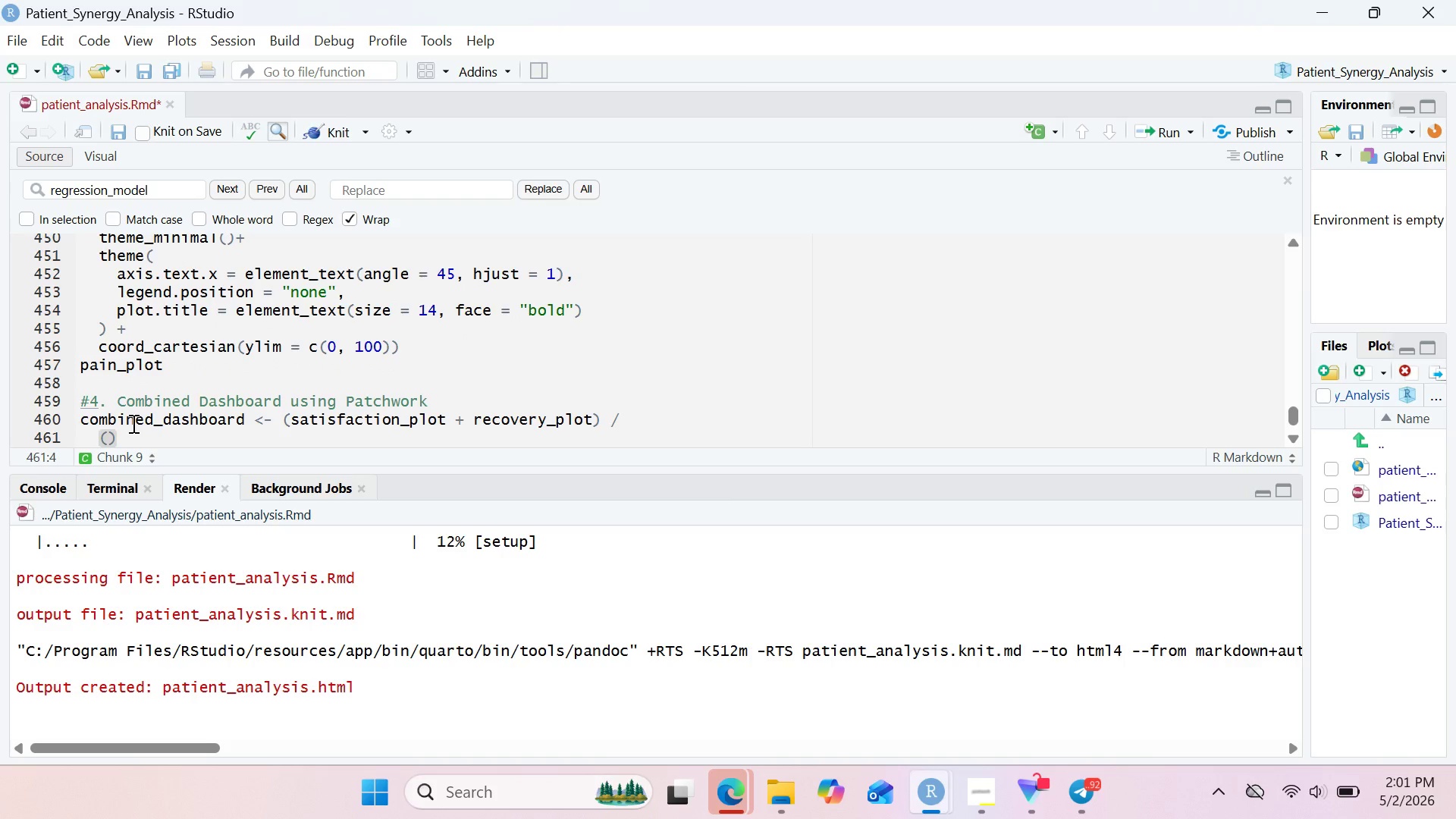 
type(pain)
 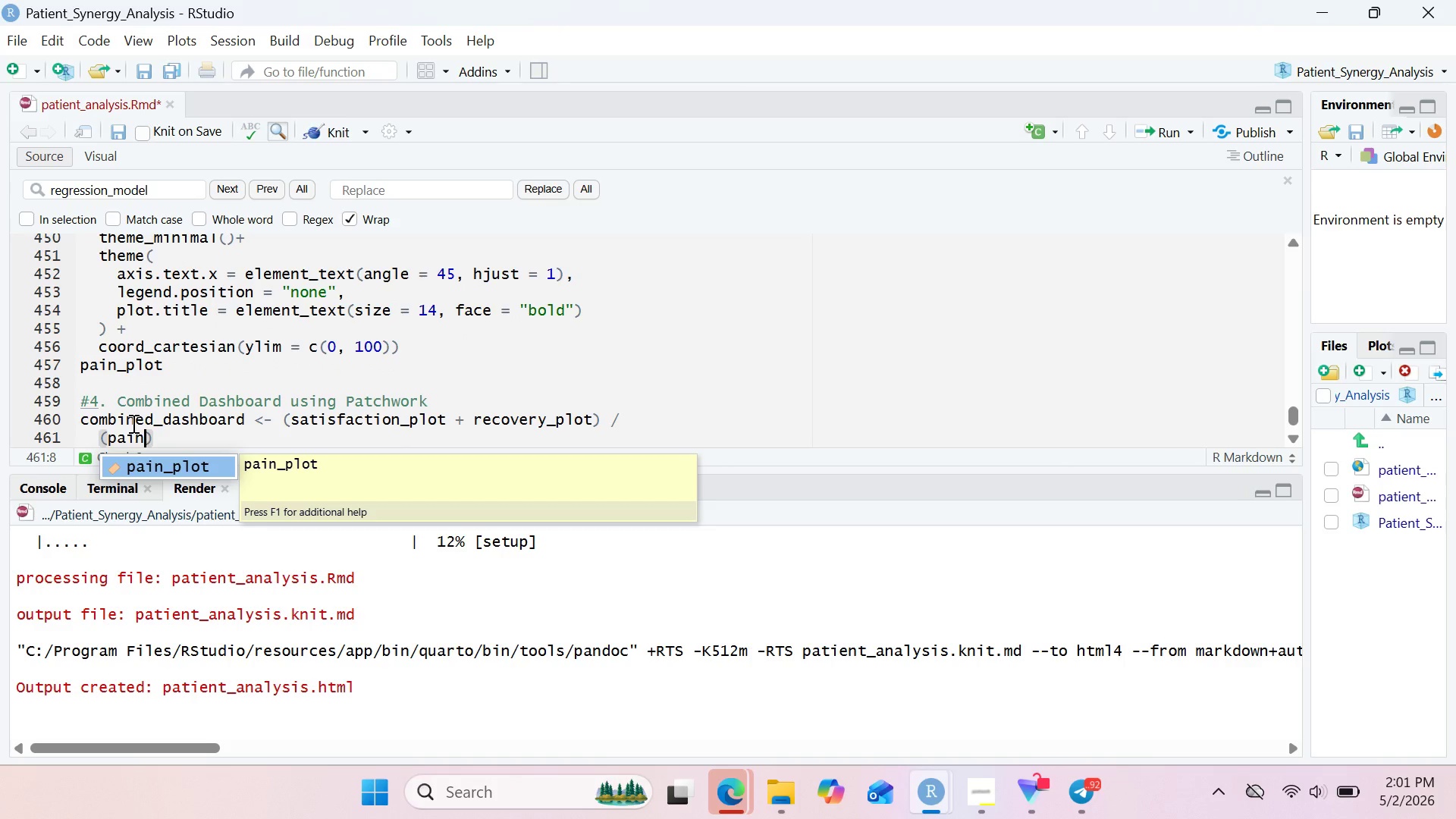 
key(Enter)
 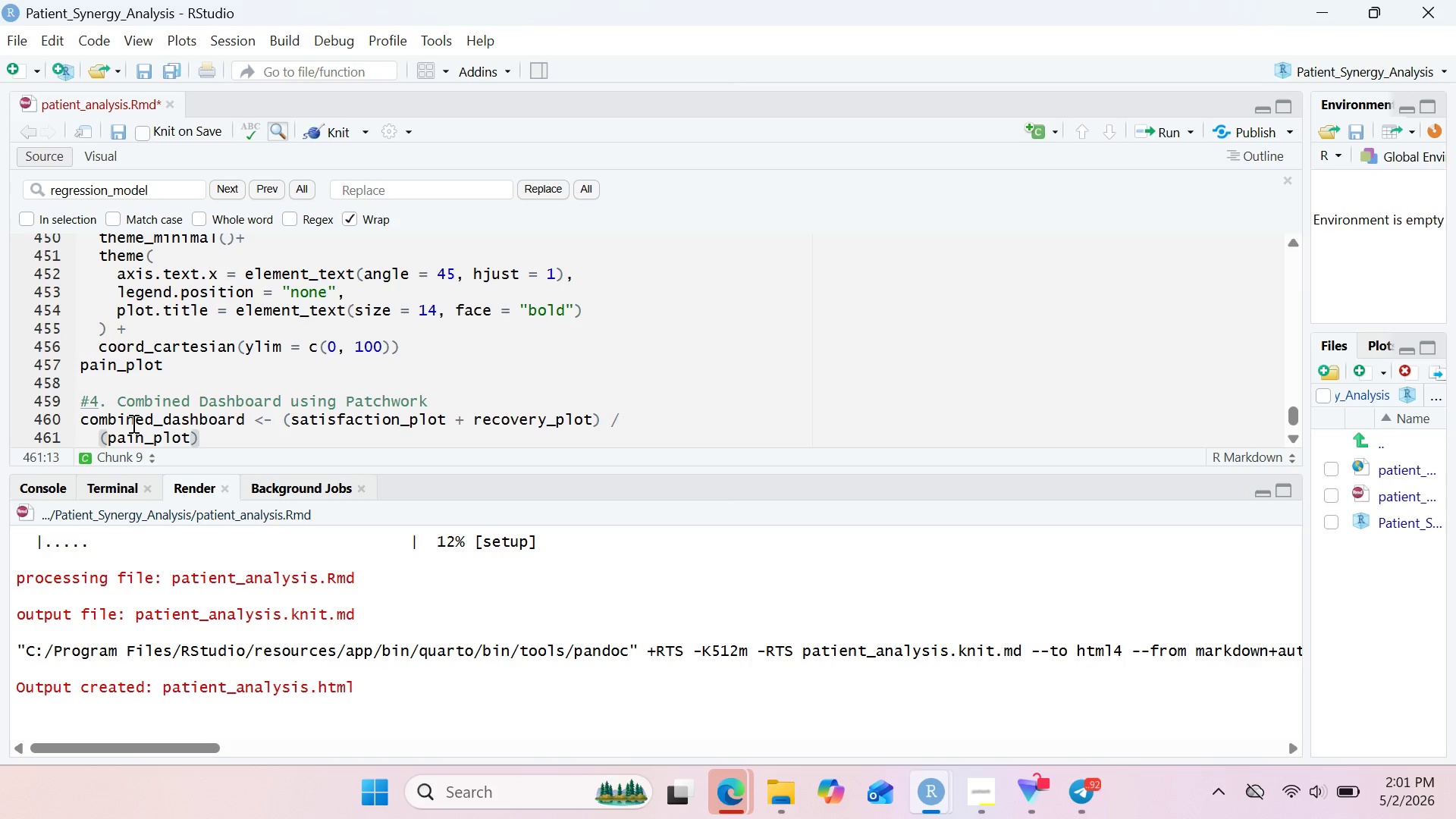 
type( + heatmap)
 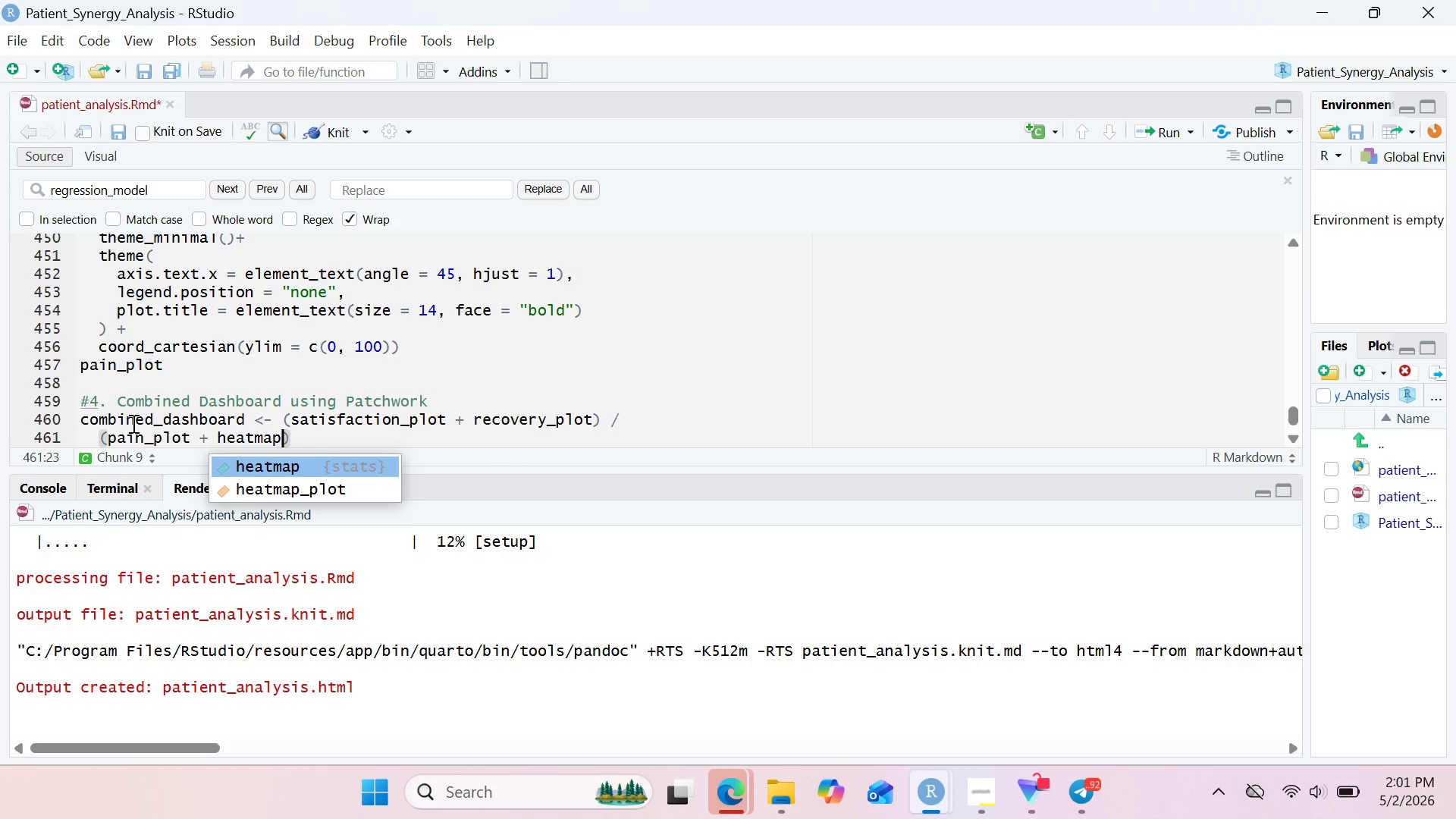 
hold_key(key=ShiftRight, duration=0.61)
 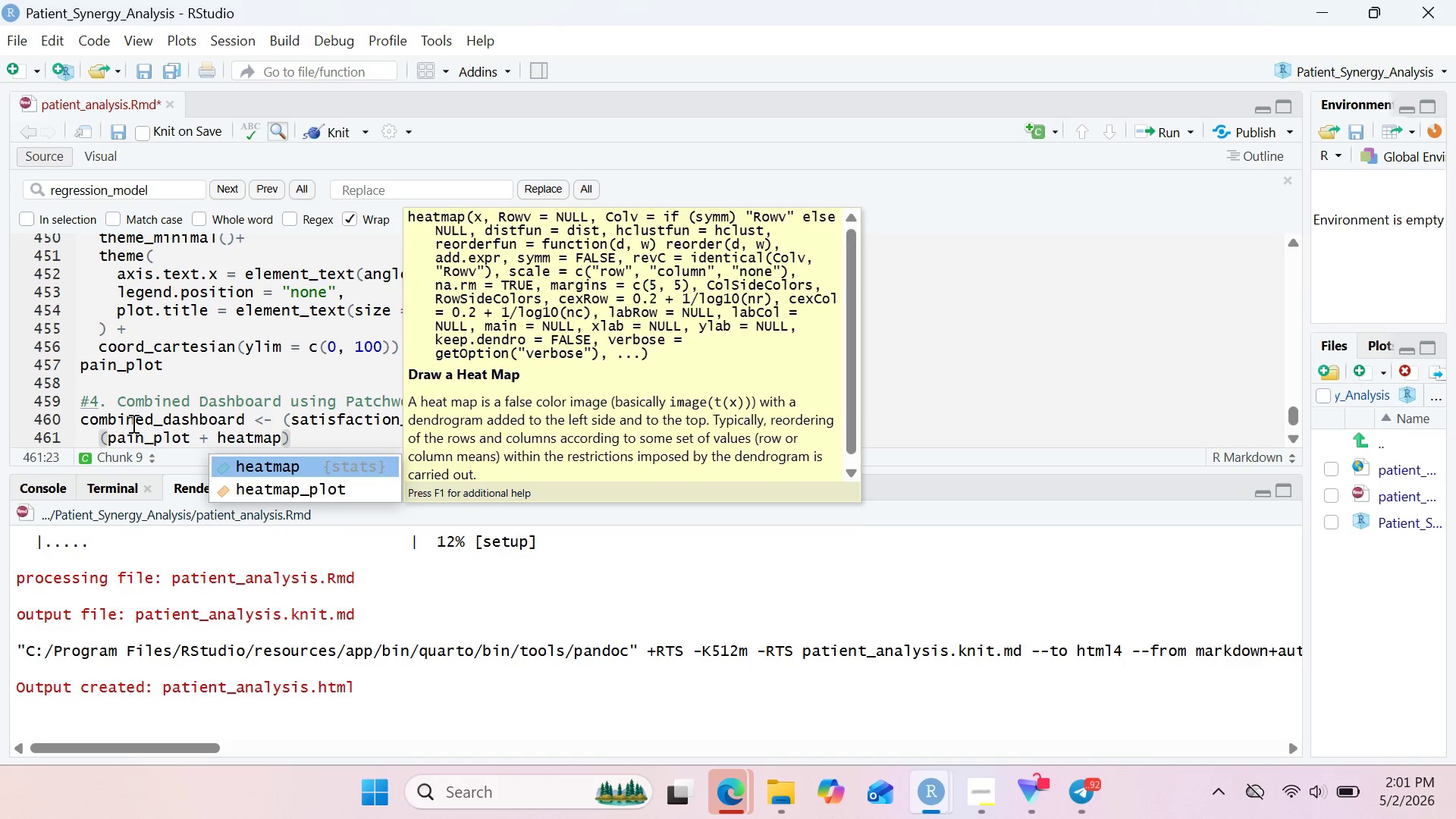 
key(ArrowDown)
 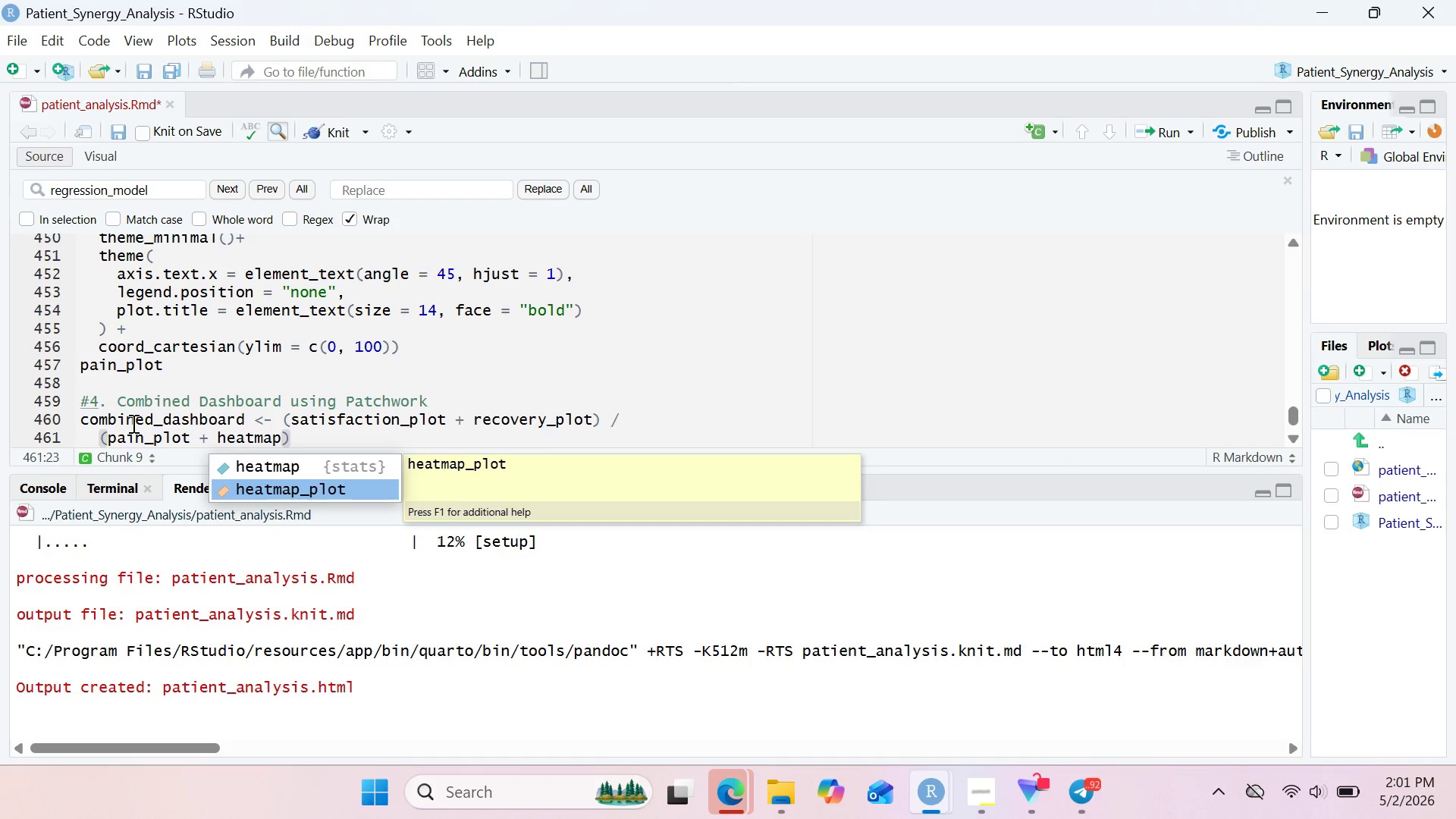 
key(Enter)
 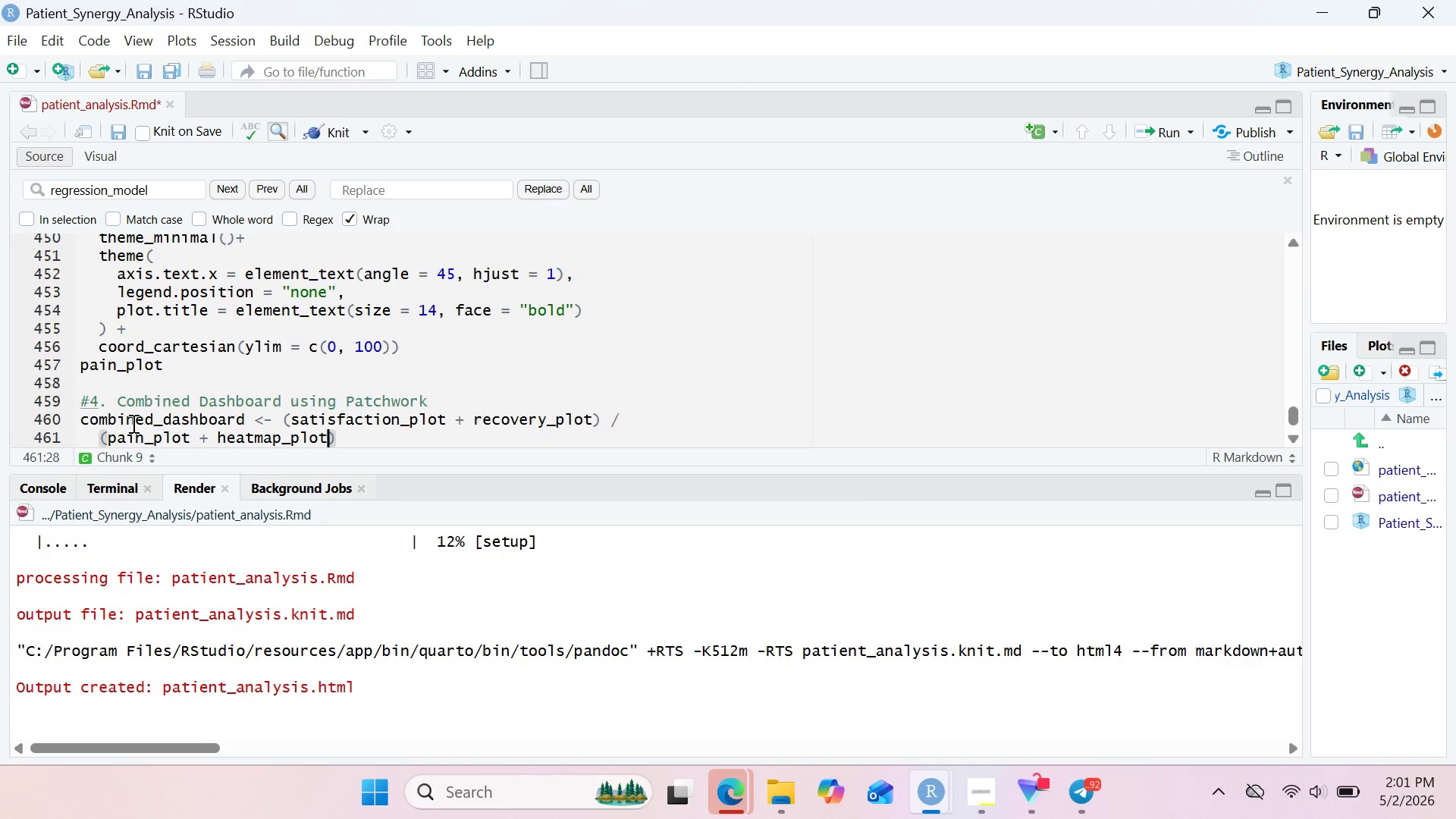 
key(ArrowRight)
 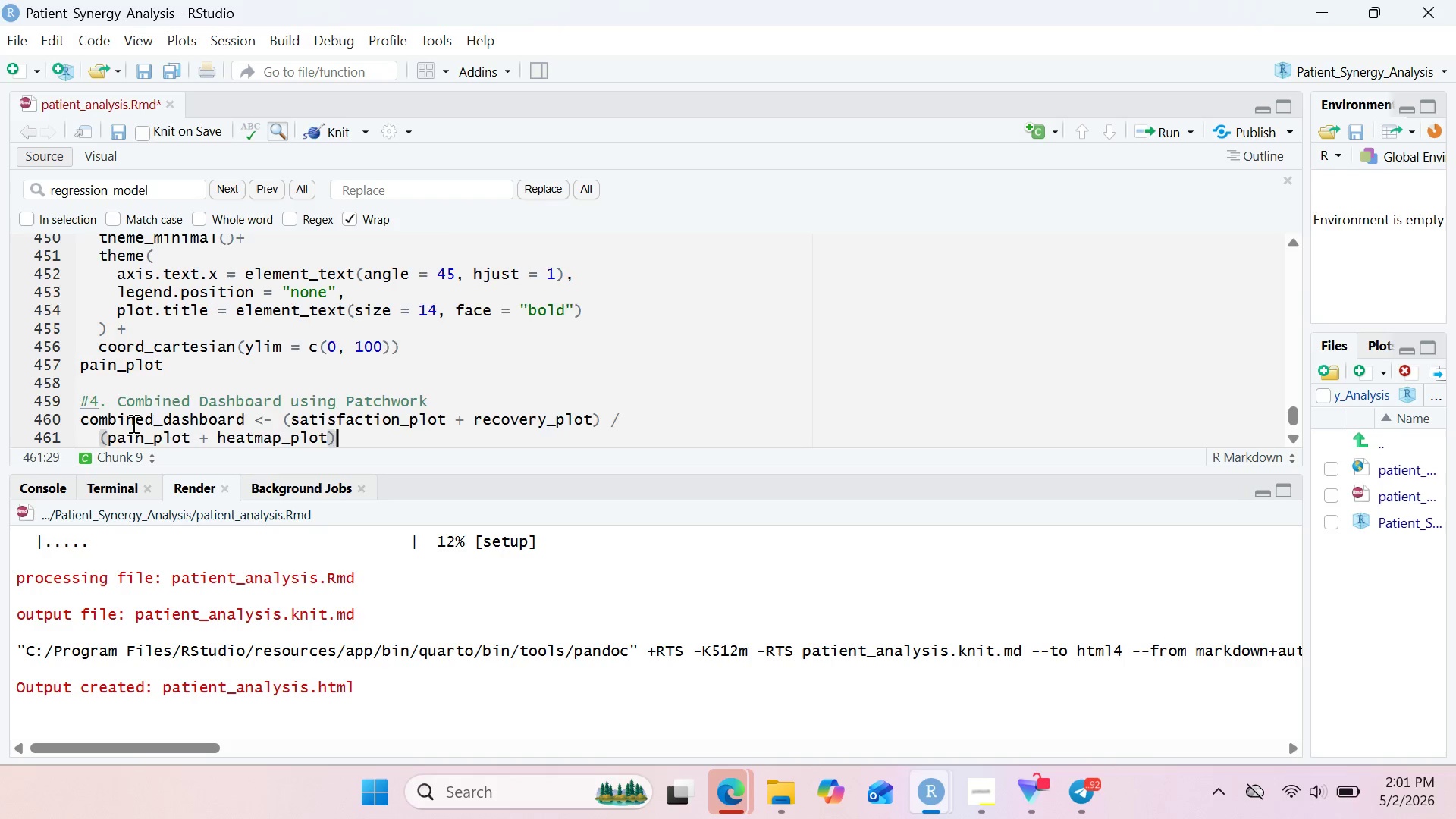 
key(Enter)
 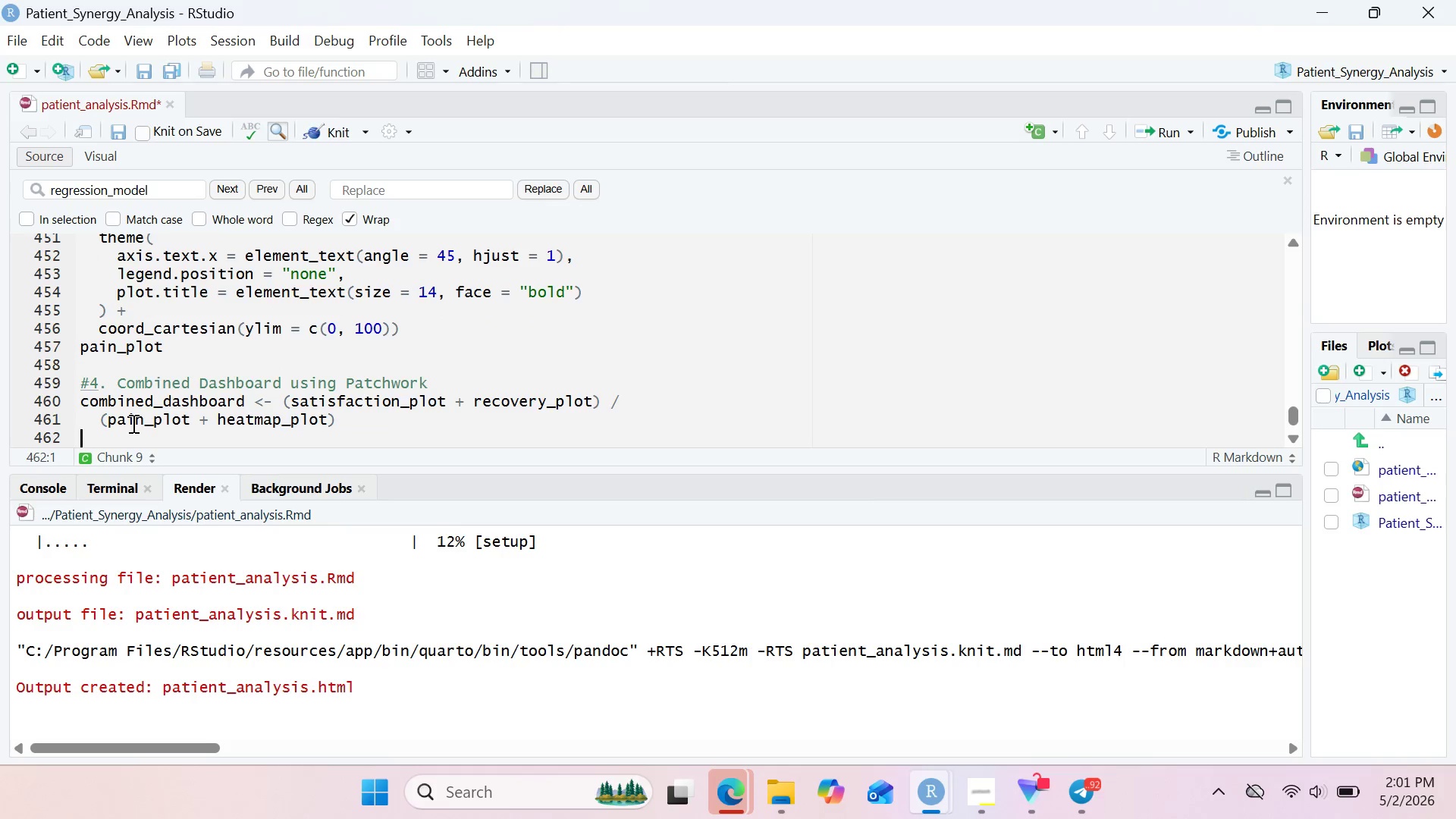 
type(plo)
 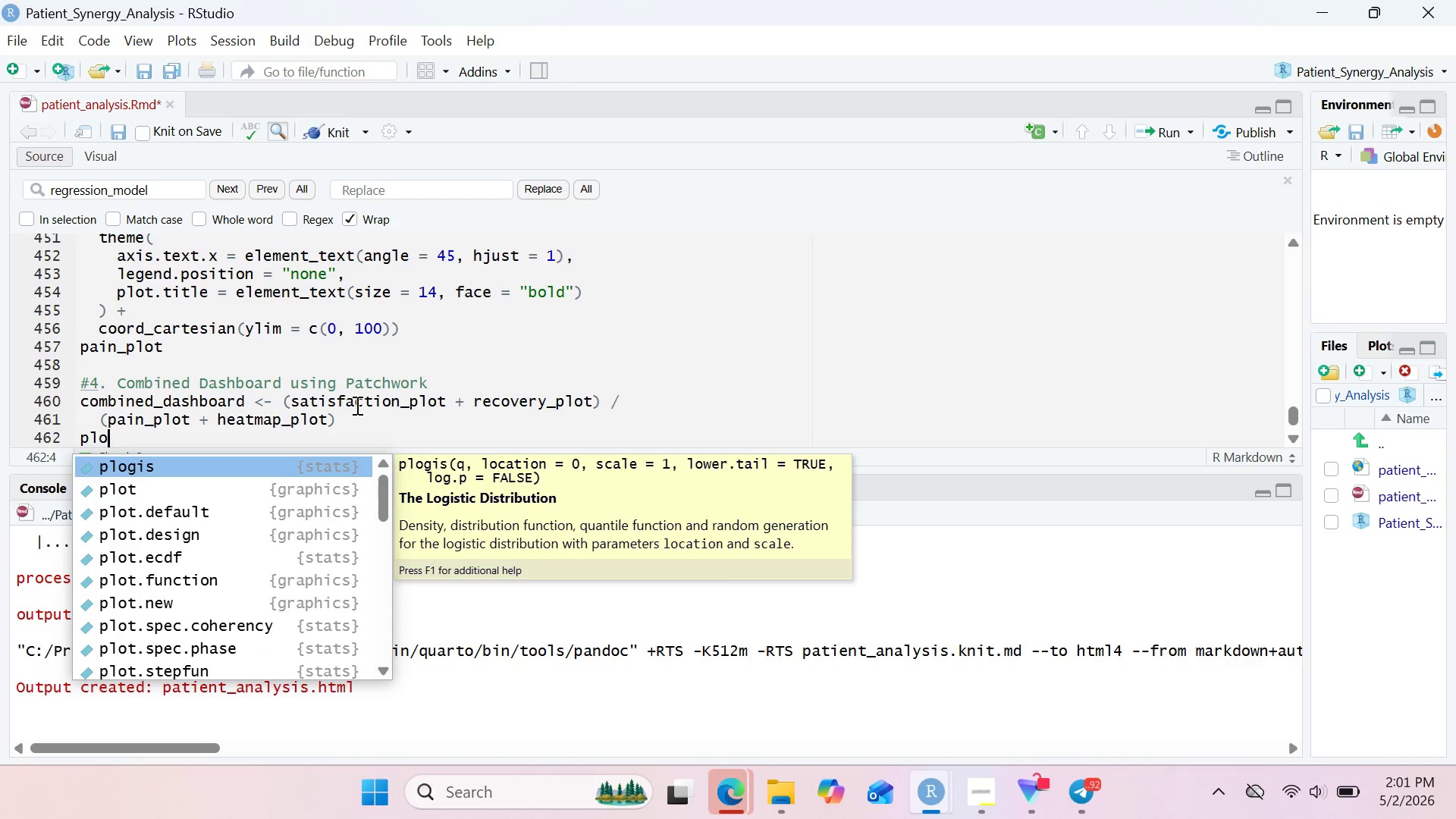 
left_click([357, 416])
 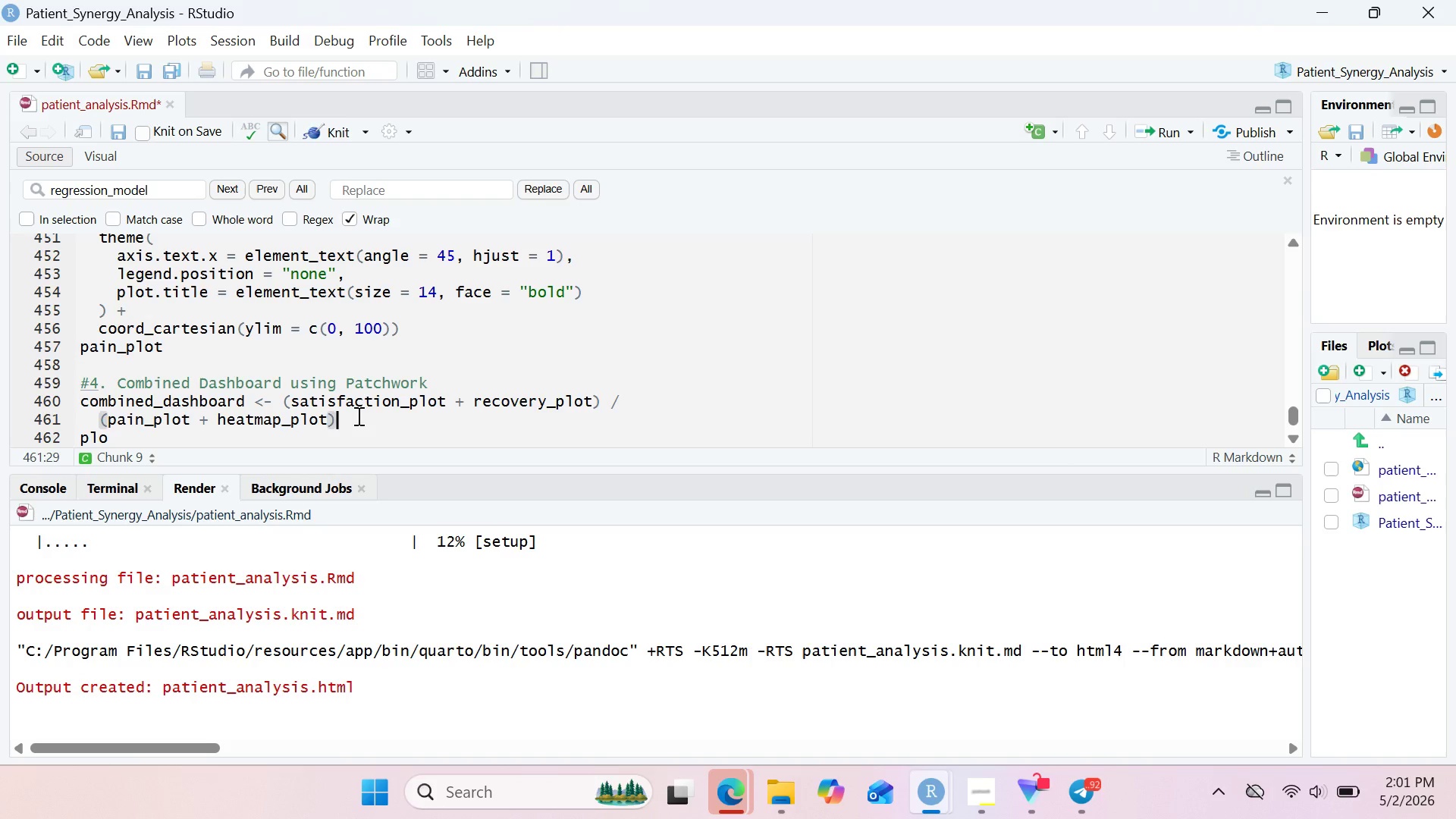 
key(Shift+Equal)
 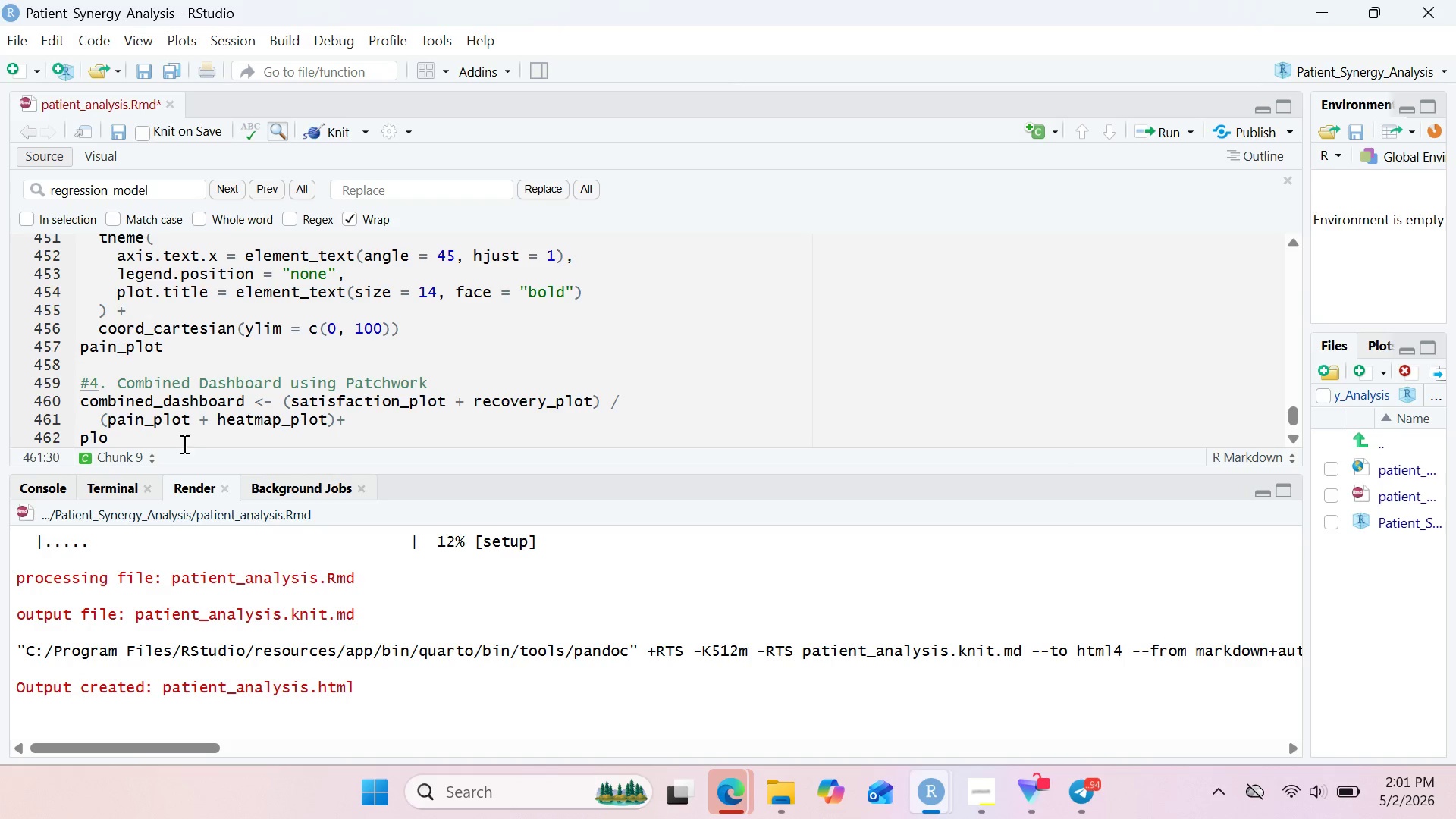 
left_click([179, 444])
 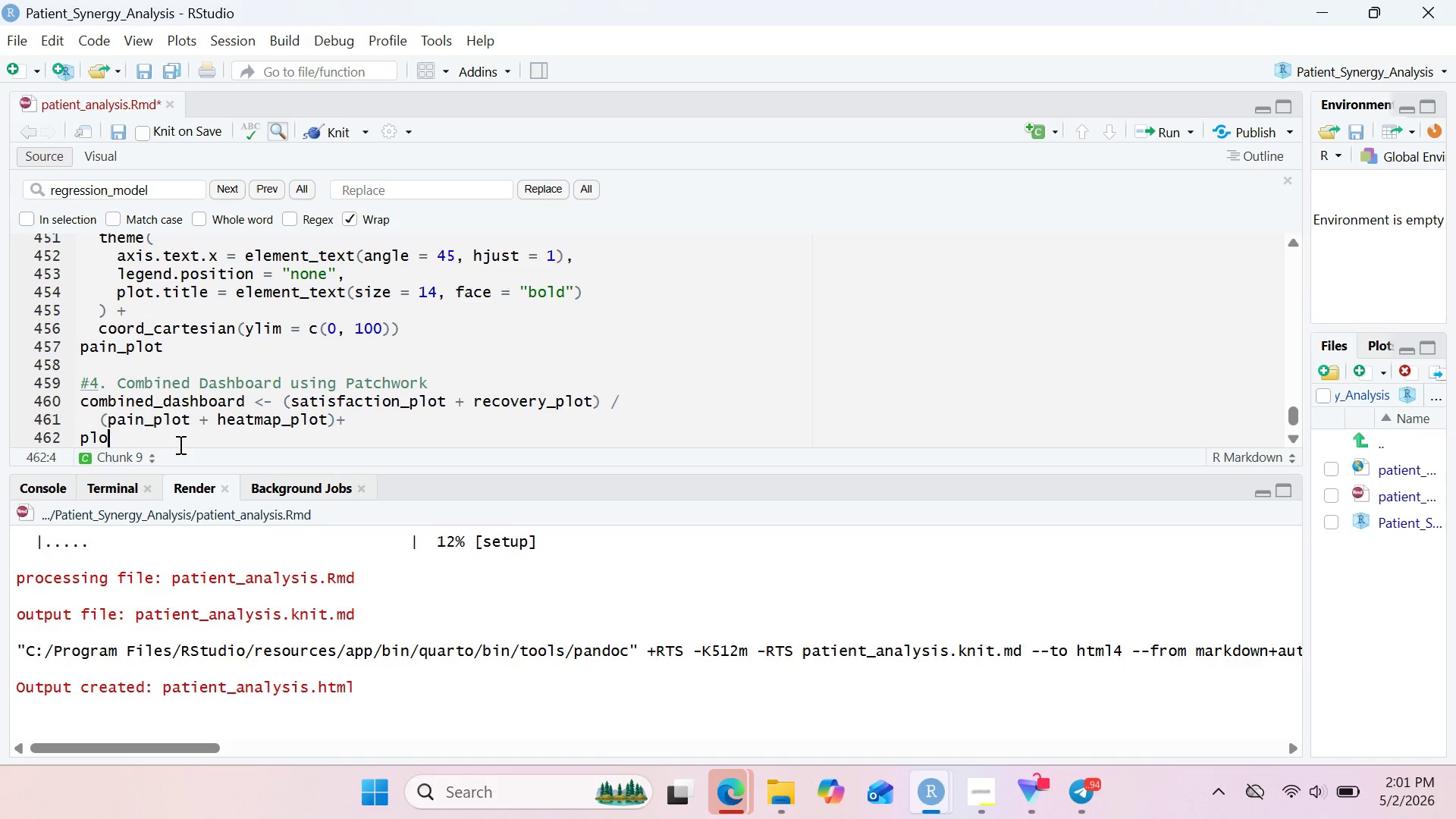 
key(T)
 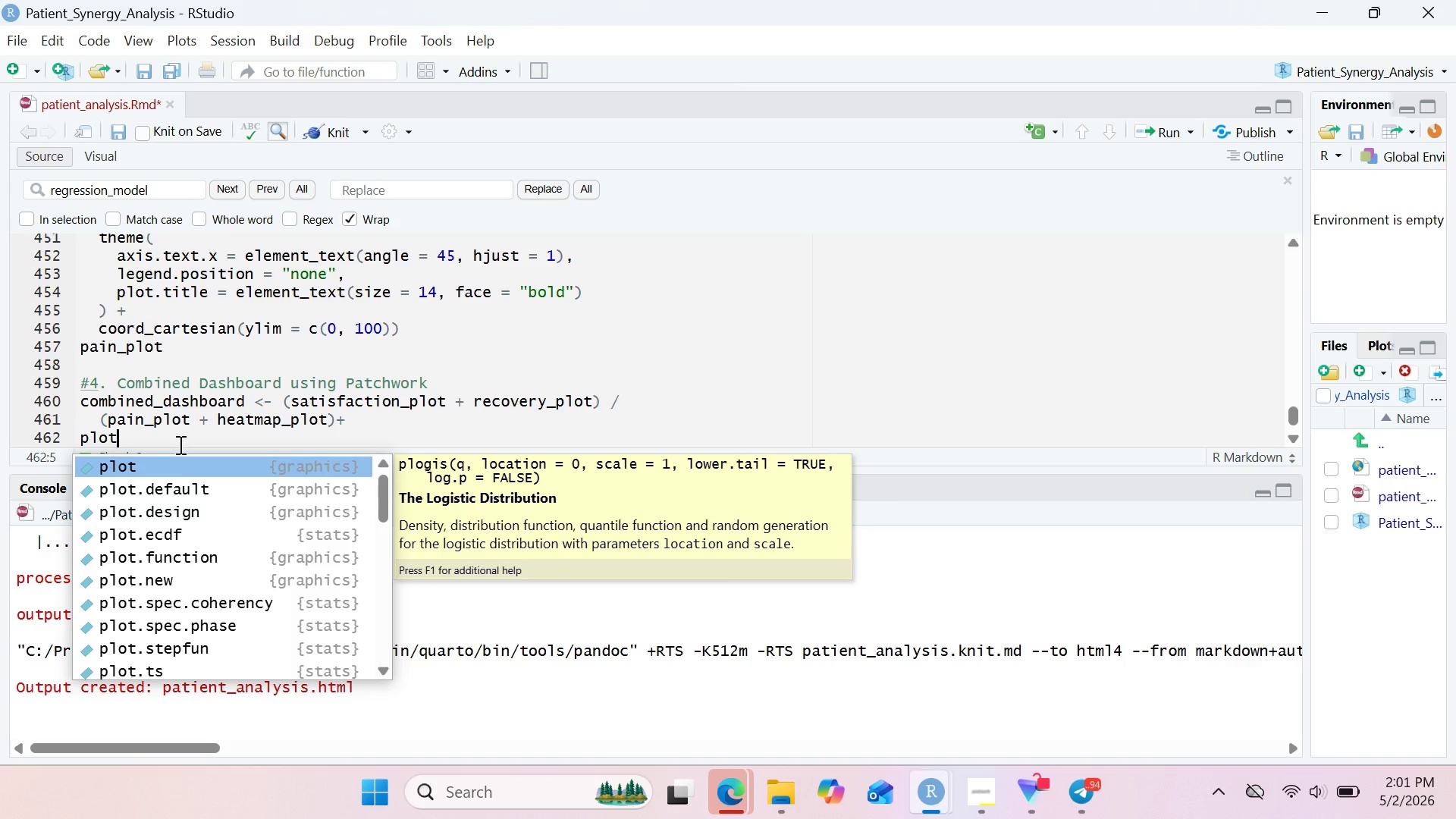 
key(Shift+Minus)
 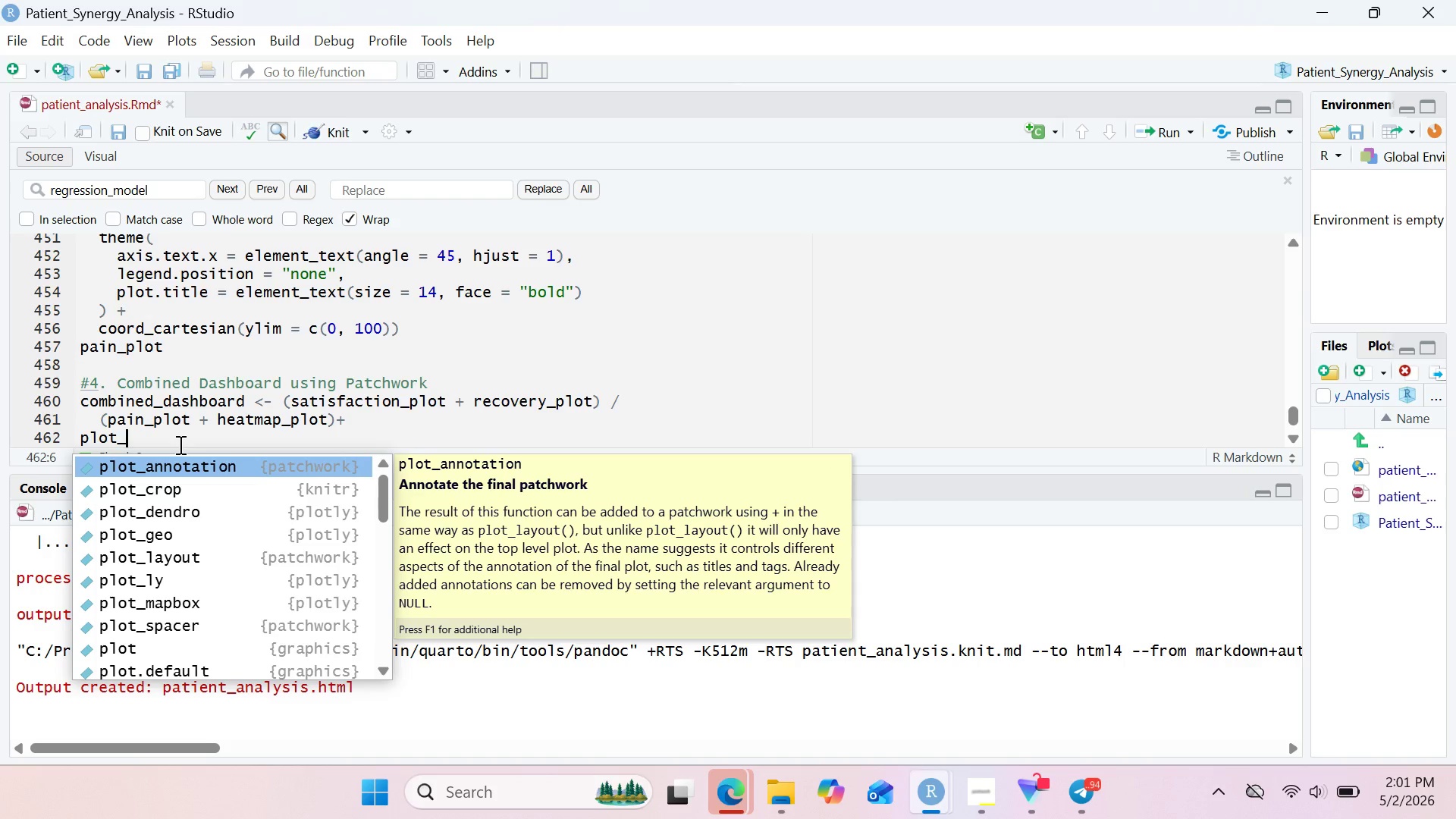 
key(Enter)
 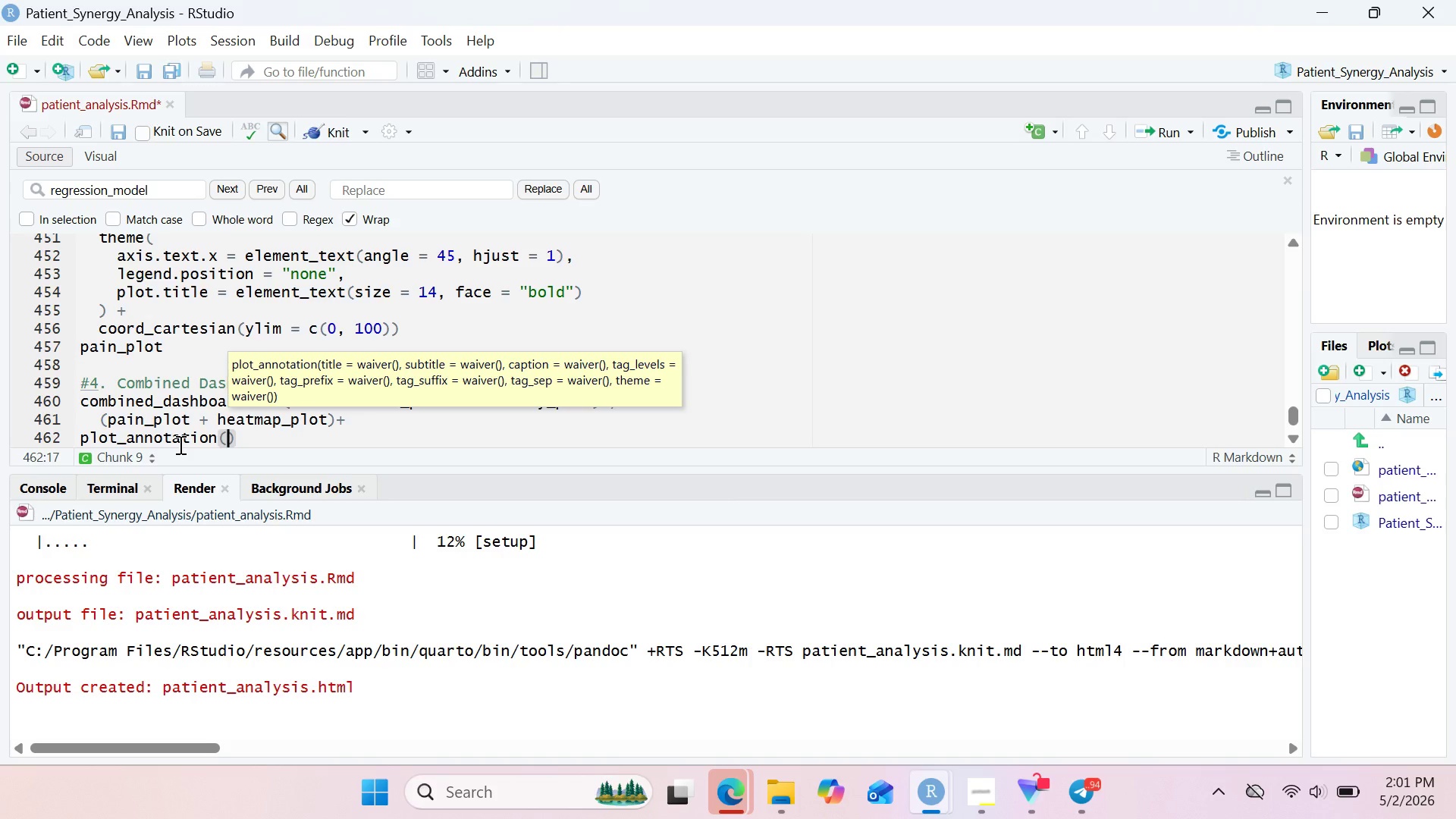 
key(Enter)
 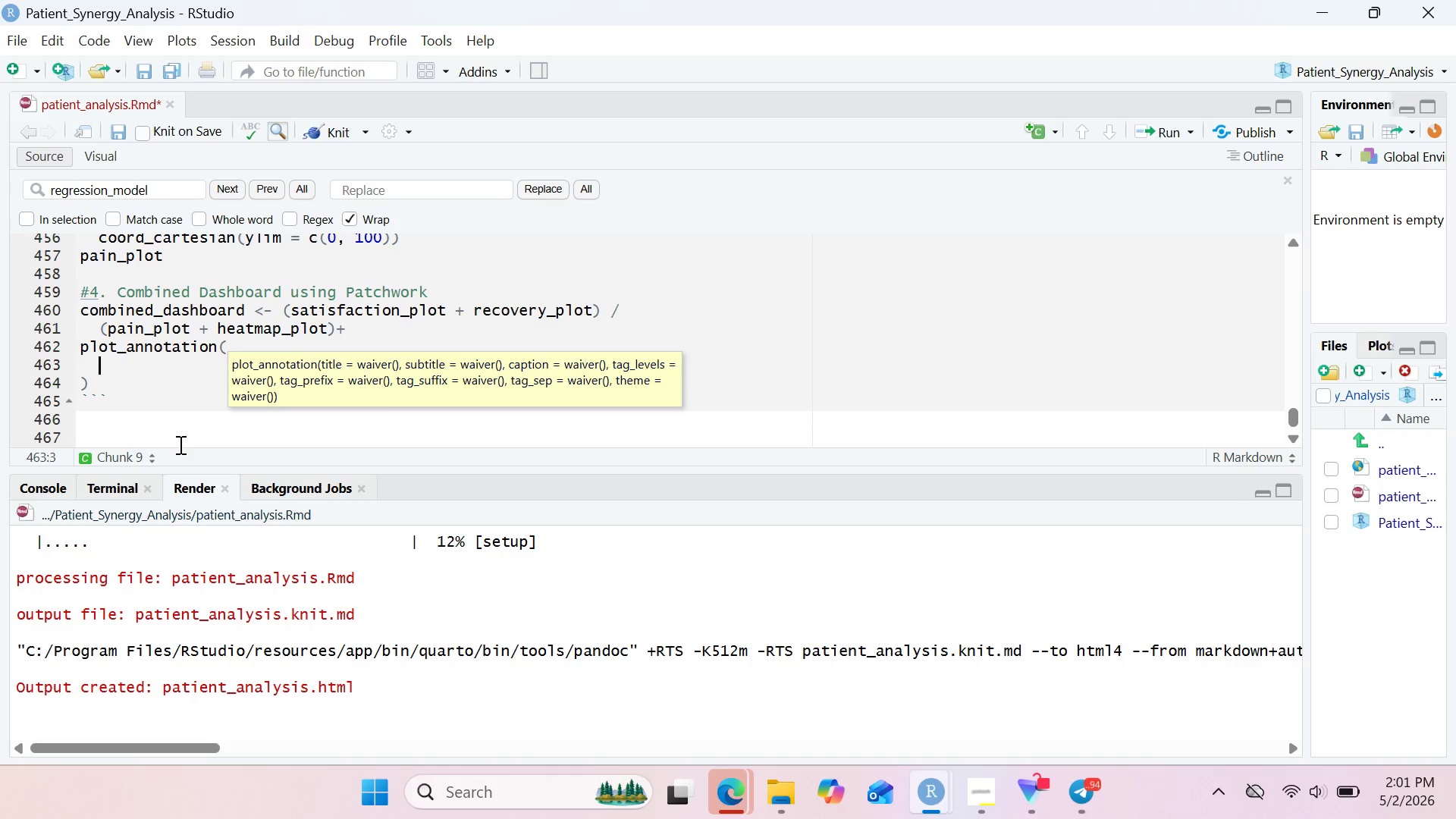 
left_click([179, 444])
 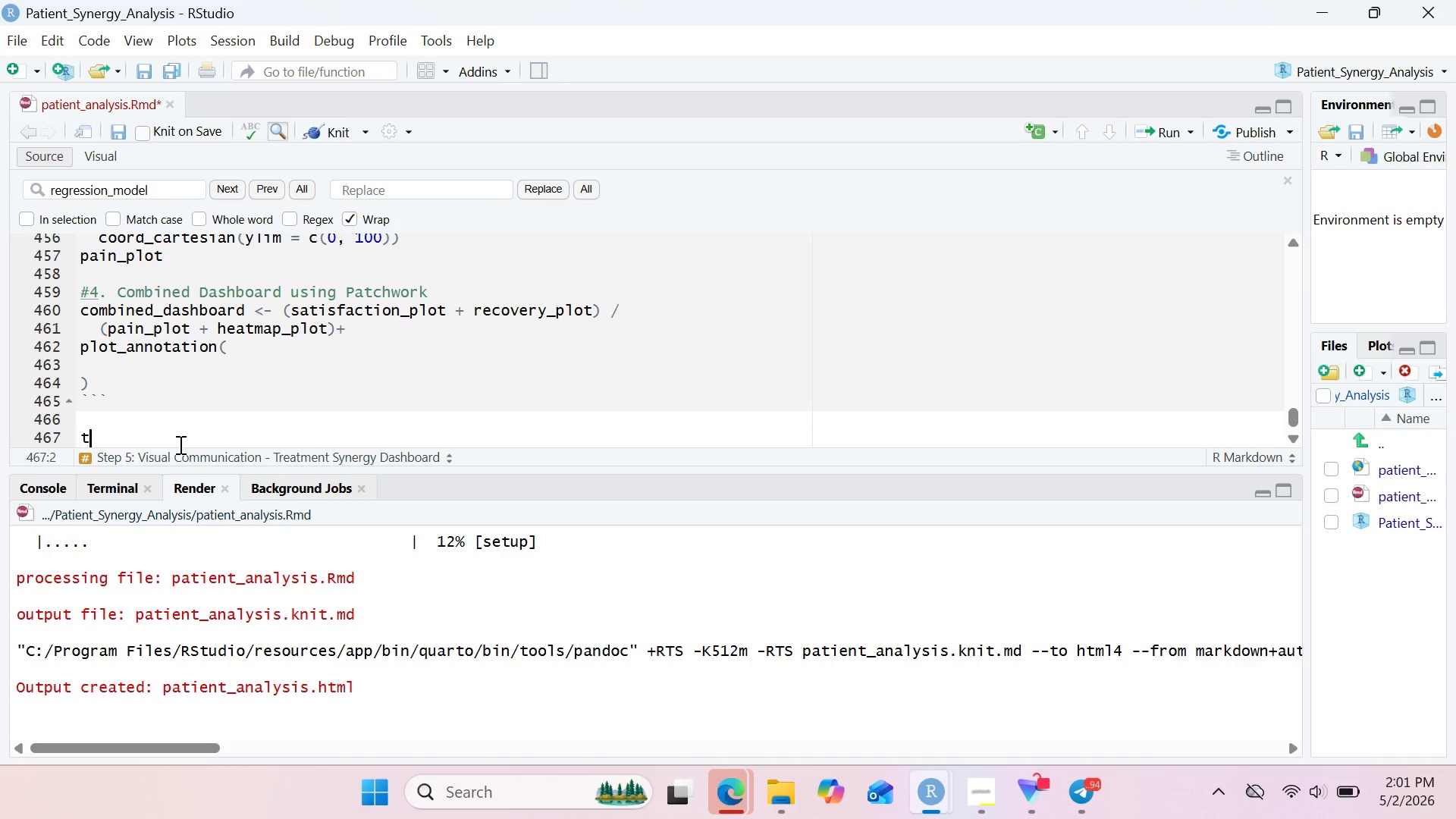 
type(title = ")
 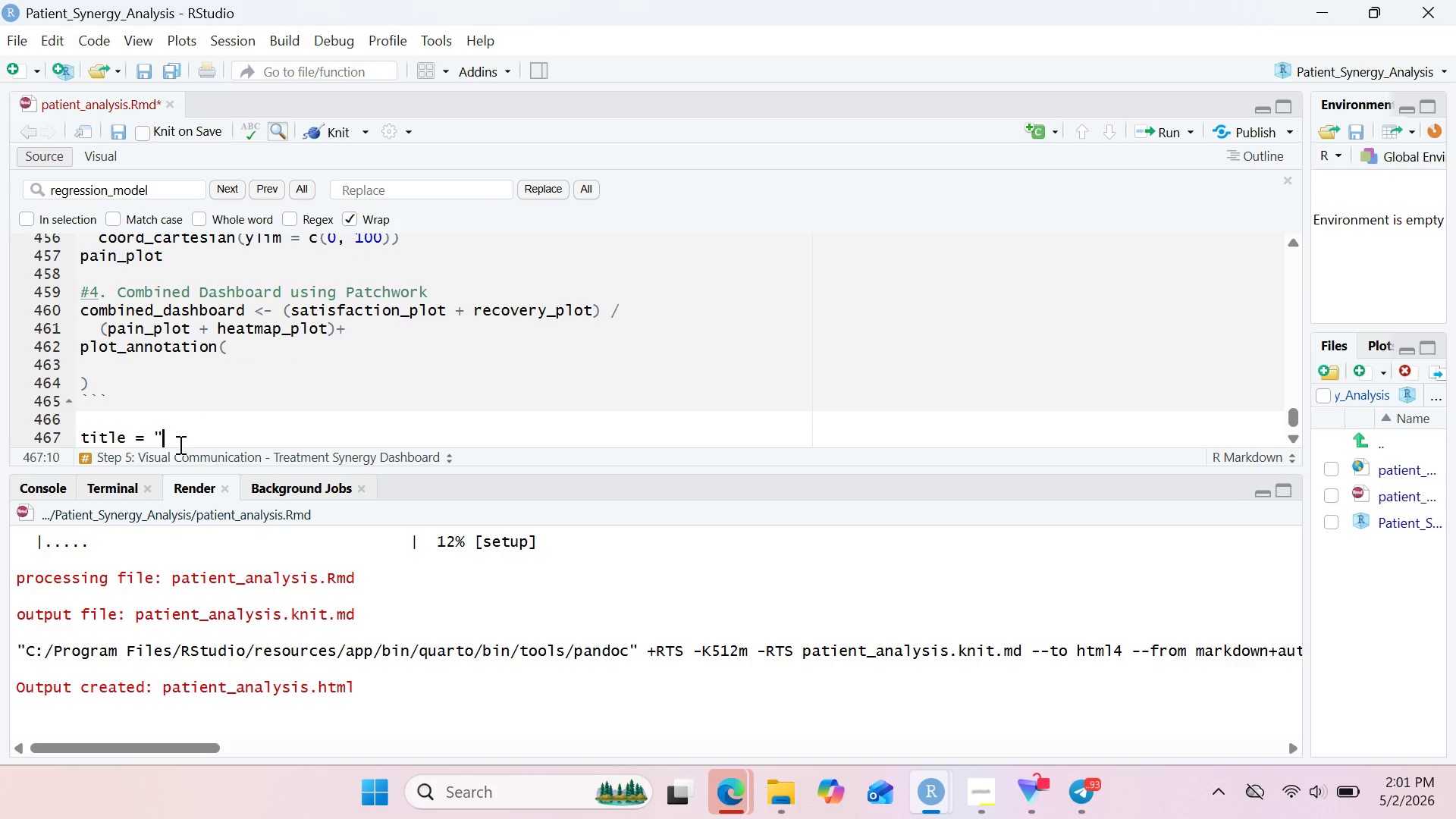 
hold_key(key=ControlLeft, duration=0.34)
 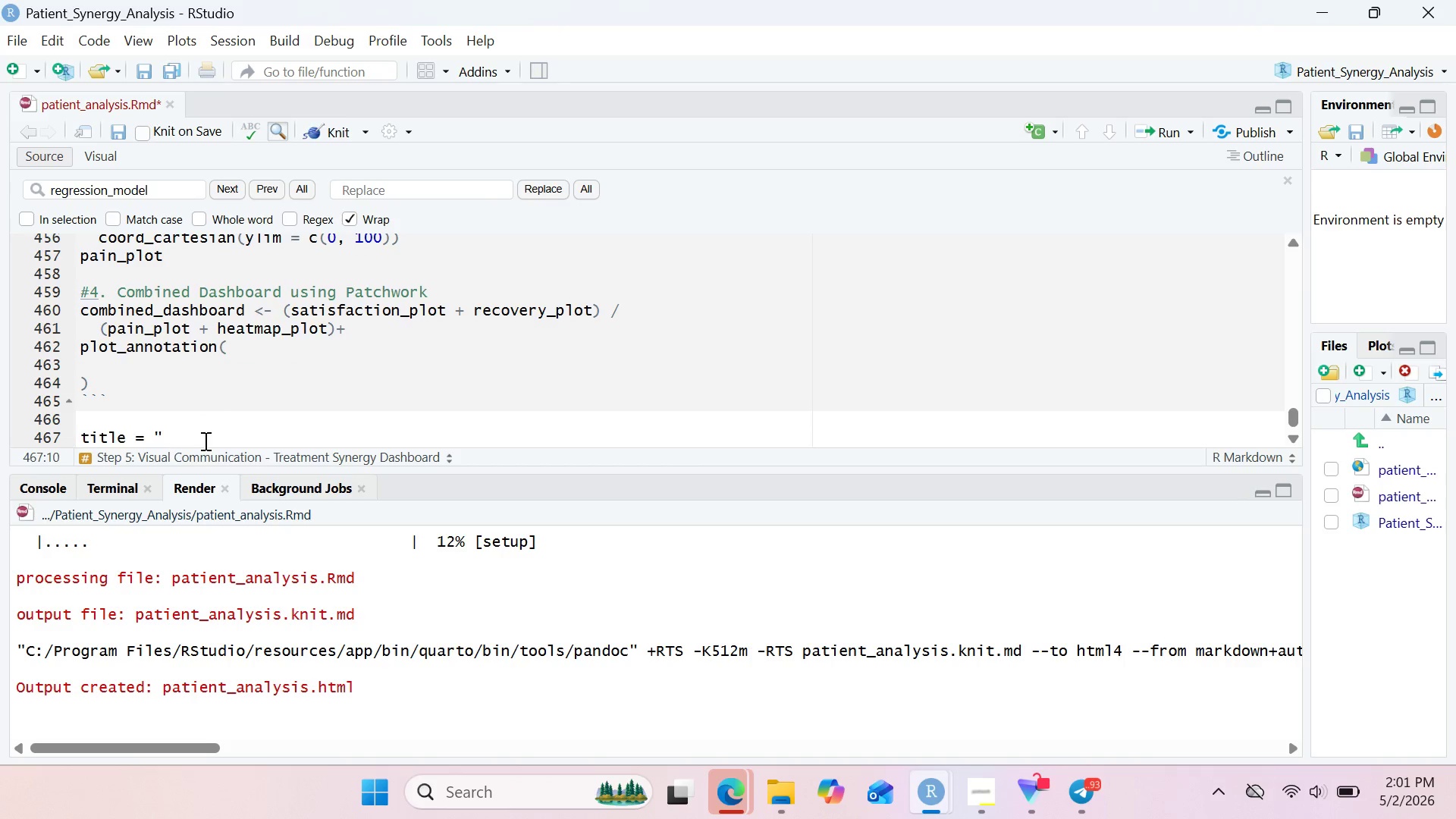 
left_click_drag(start_coordinate=[204, 441], to_coordinate=[57, 434])
 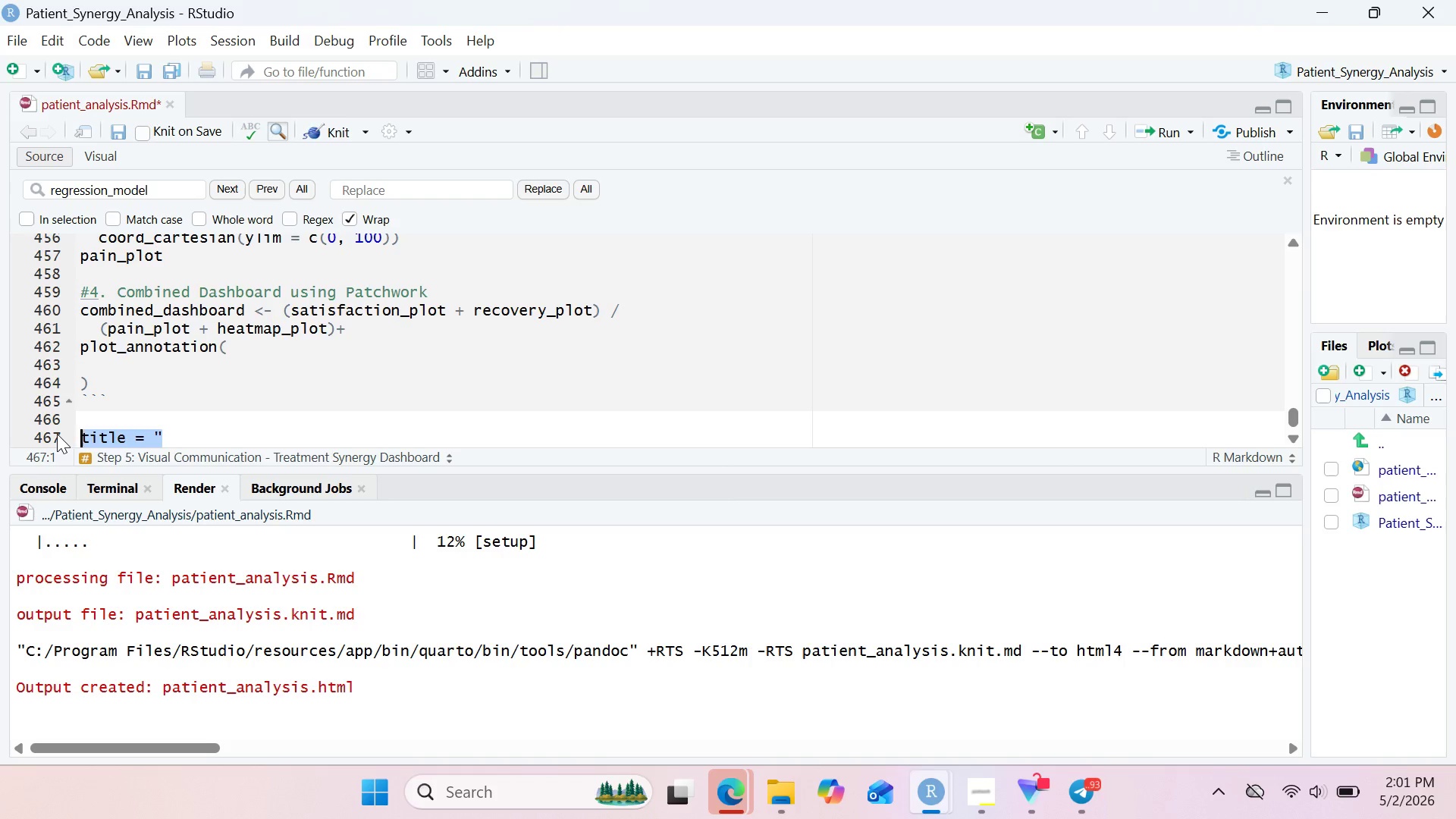 
key(Control+X)
 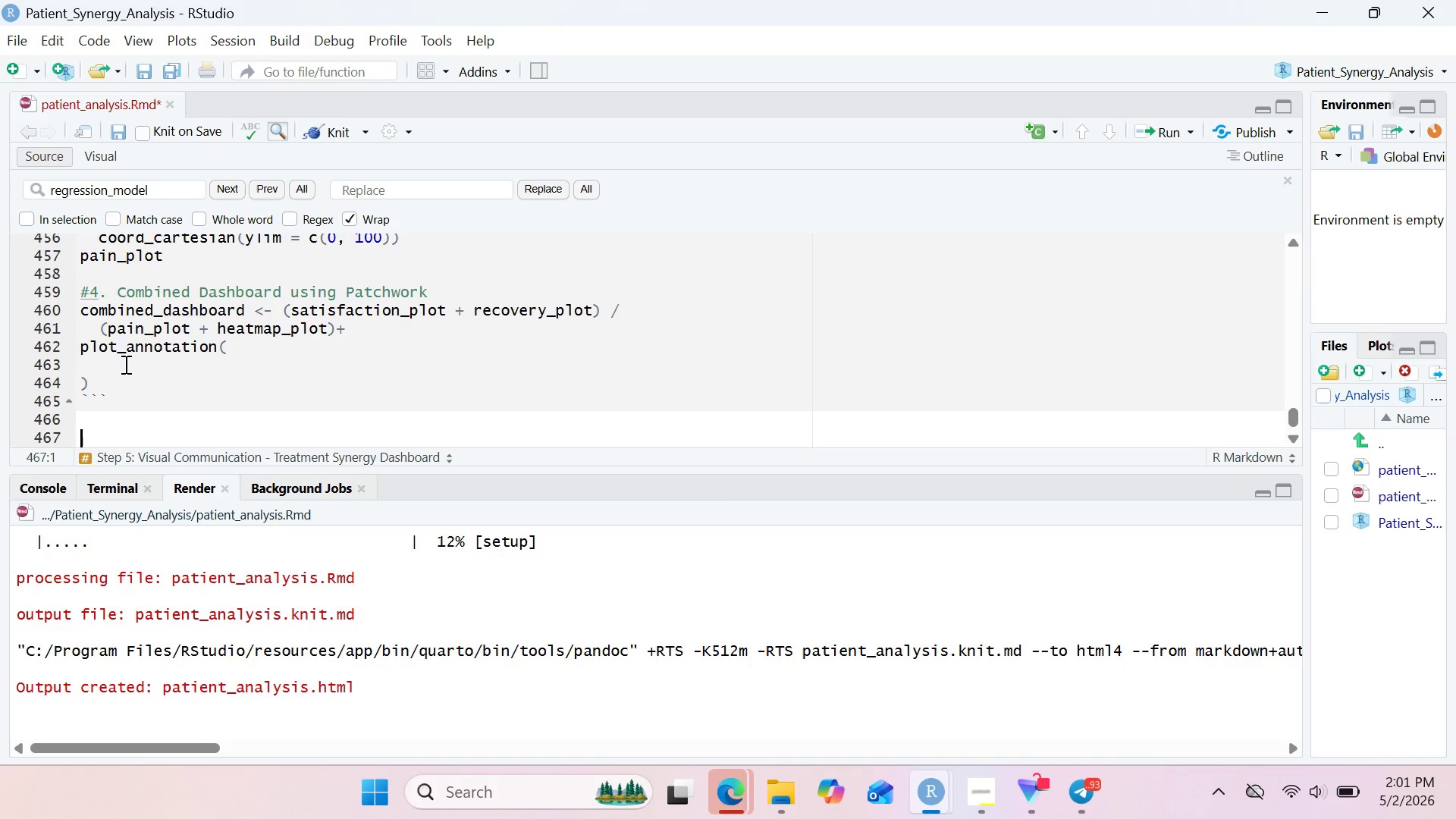 
left_click([124, 366])
 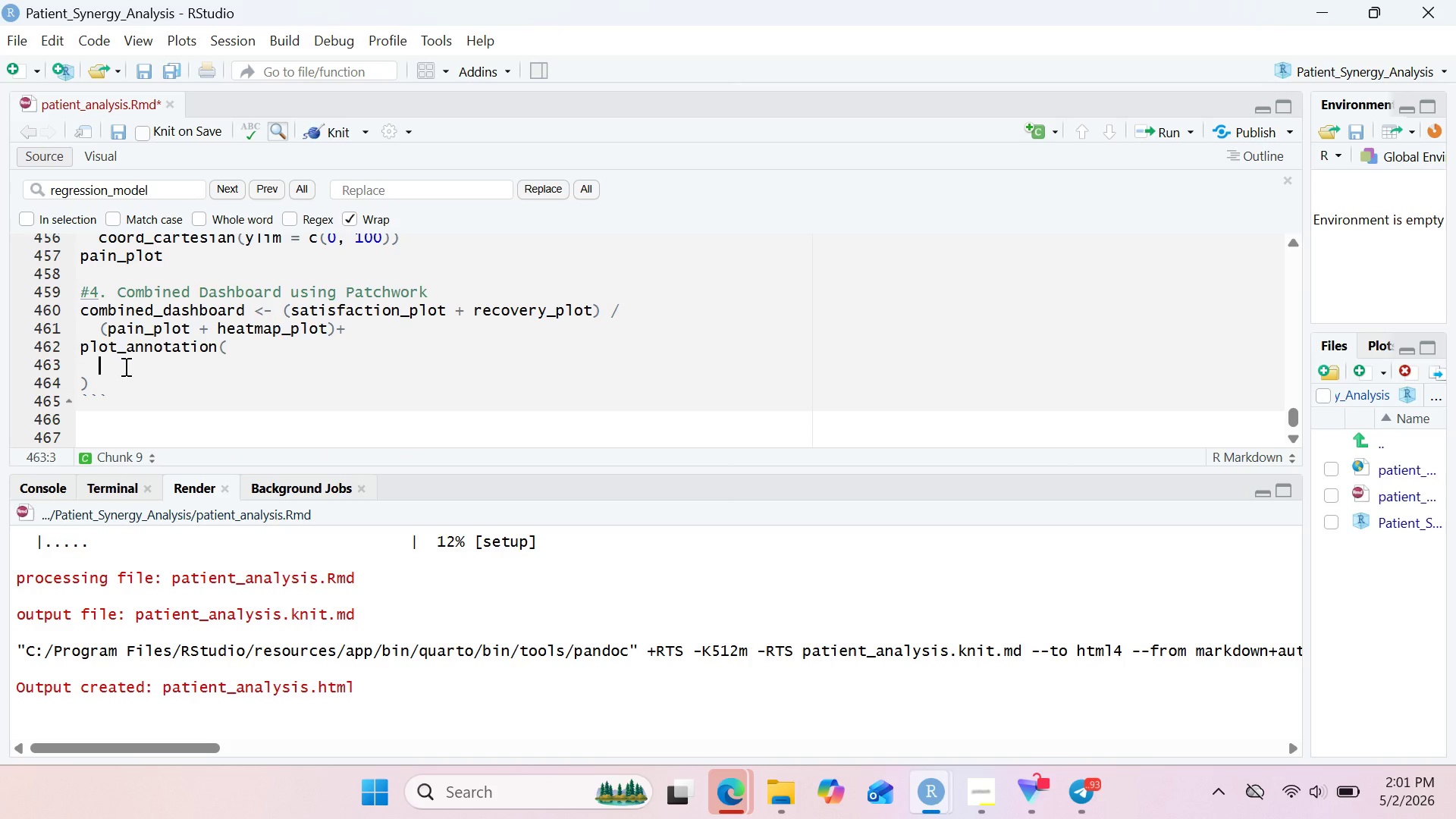 
key(Control+V)
 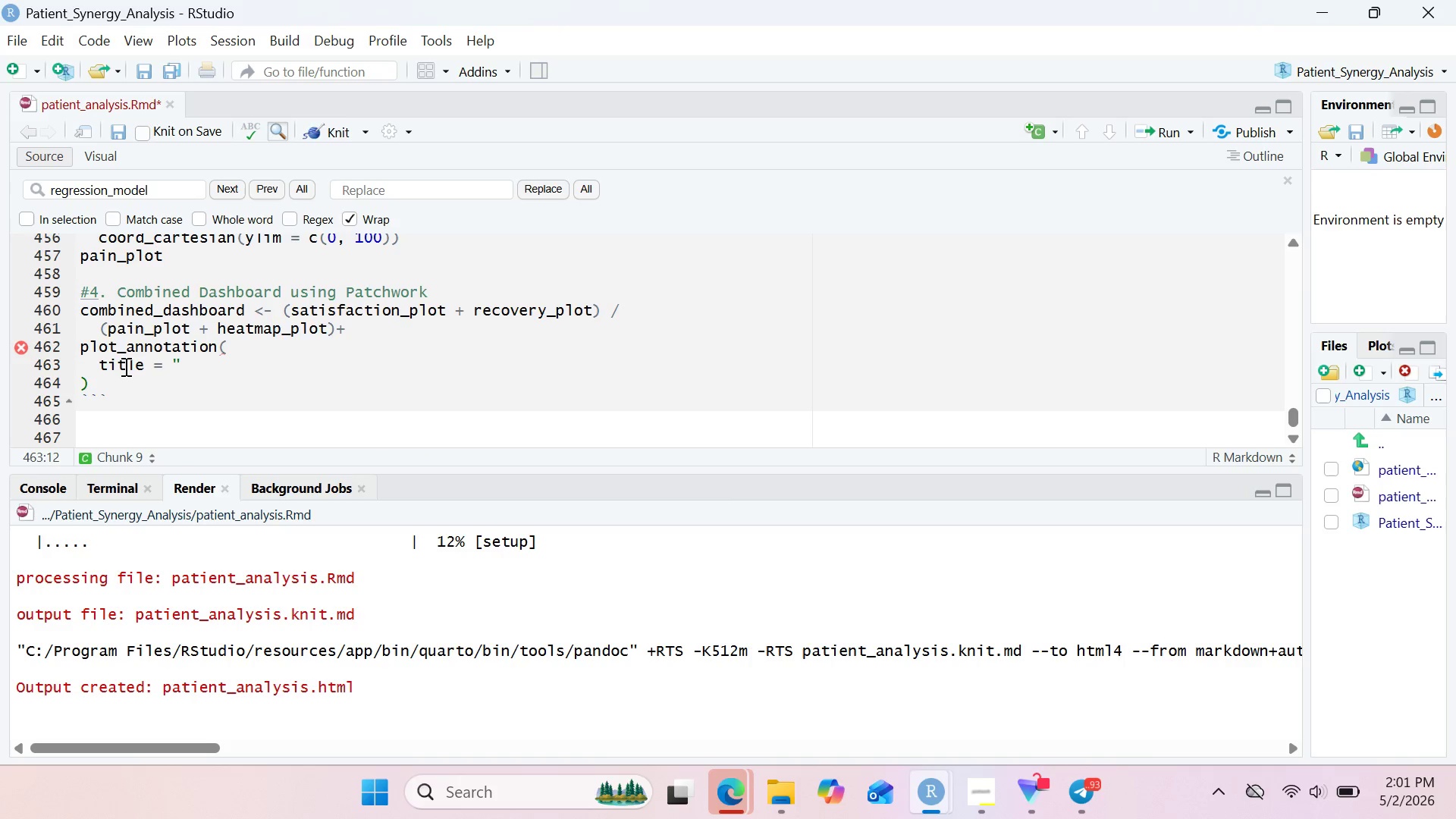 
key(Shift+Quote)
 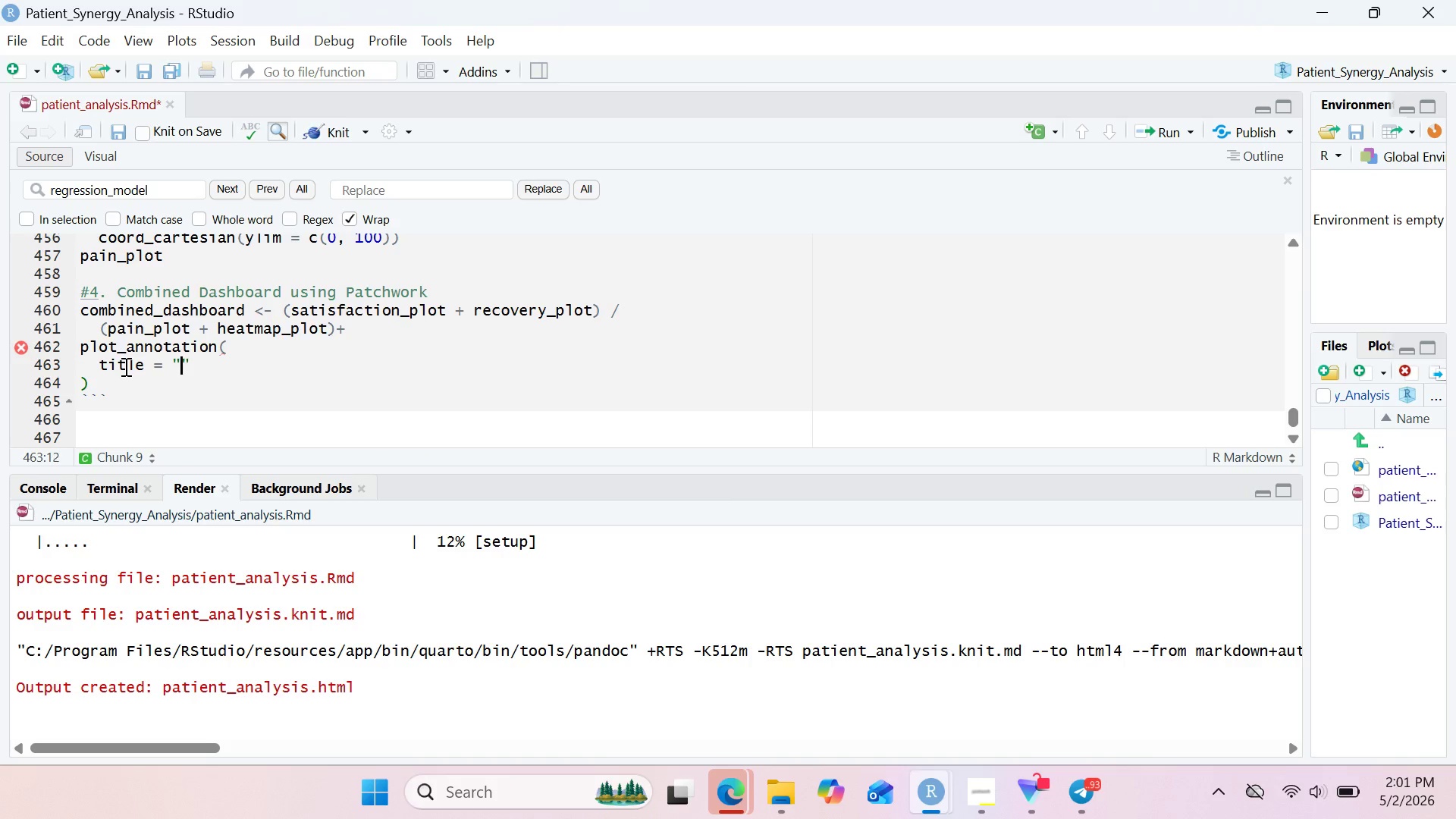 
key(ArrowLeft)
 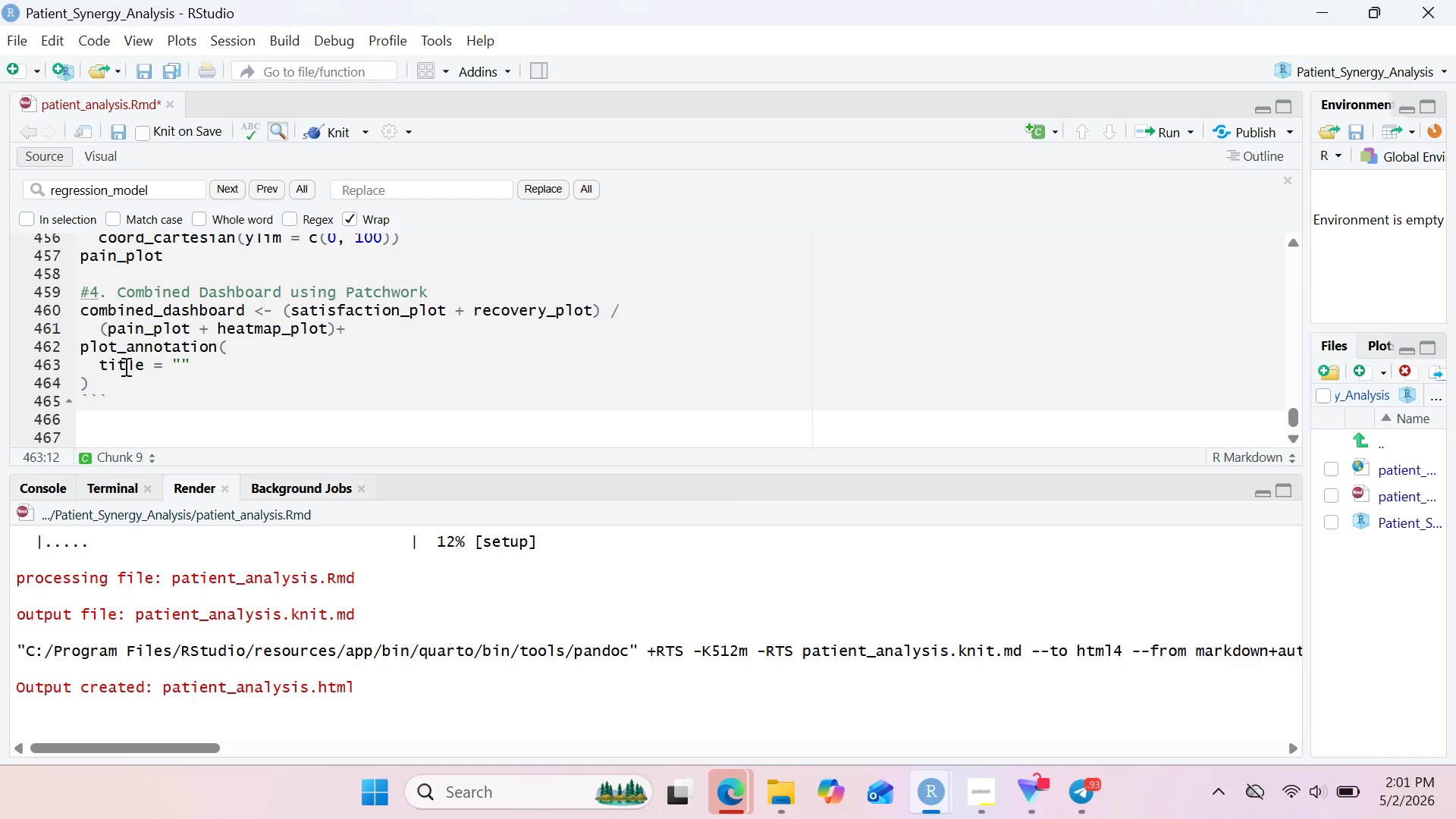 
type(Equiib)
 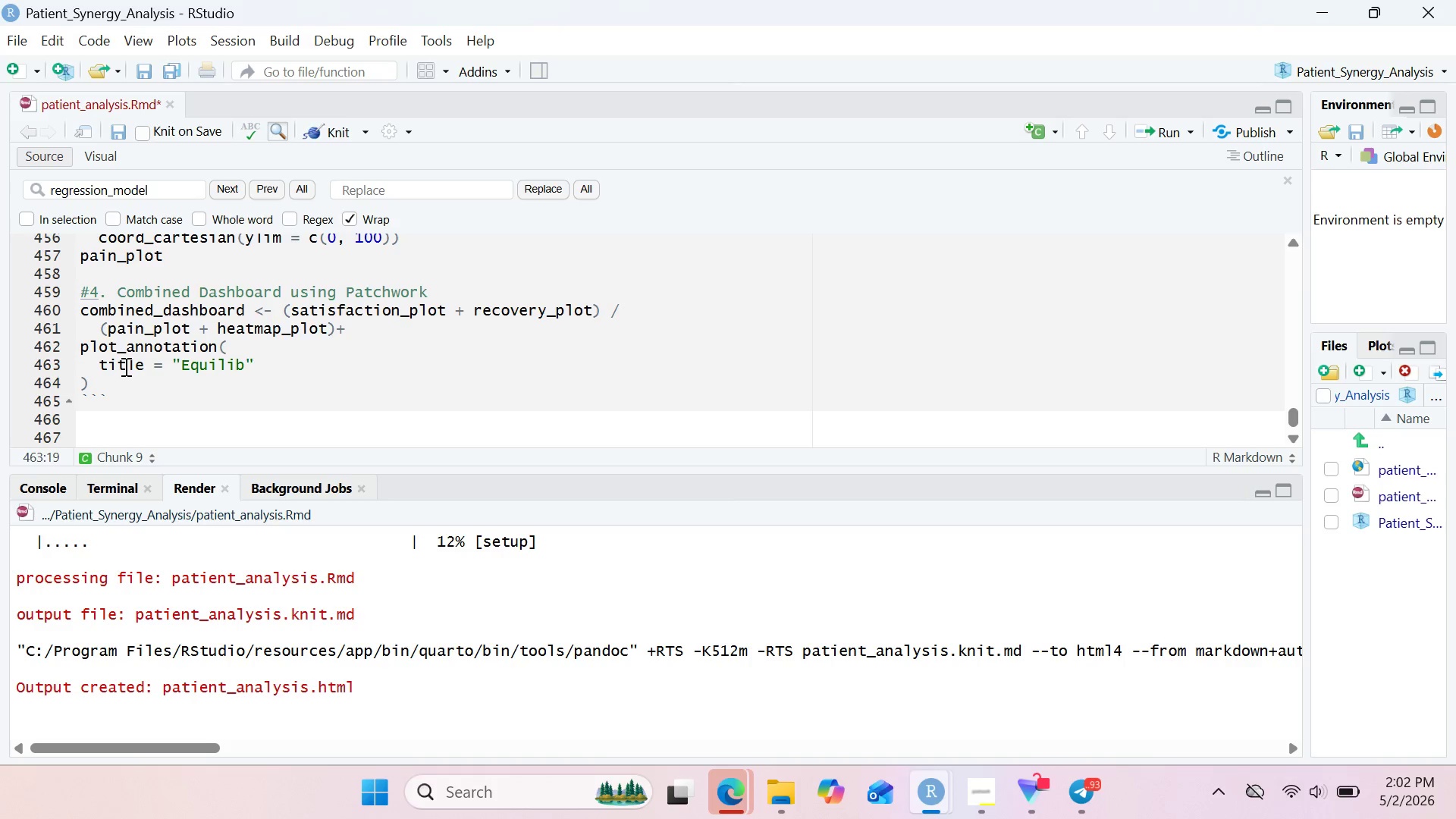 
hold_key(key=L, duration=0.34)
 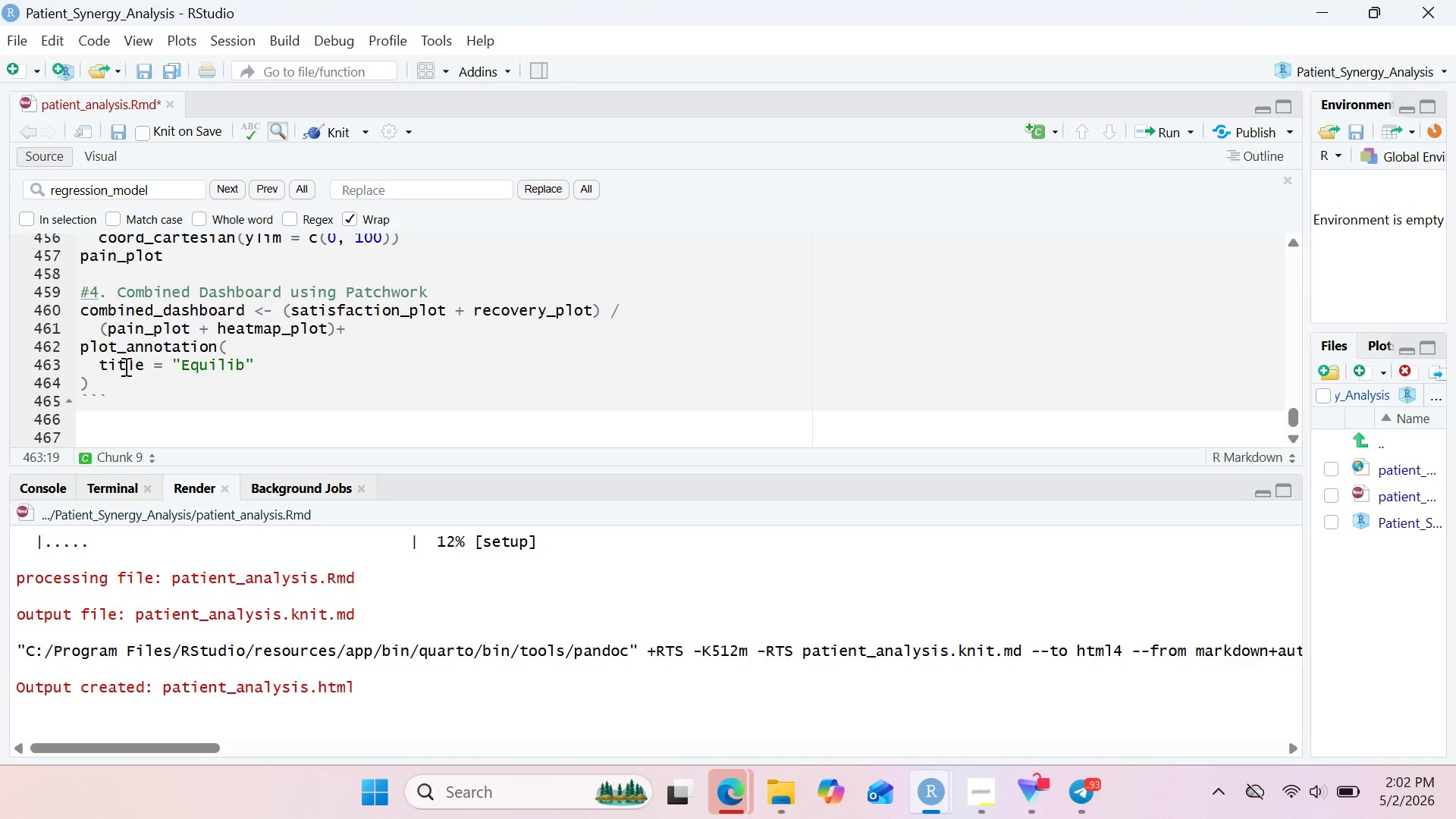 
type(ru)
key(Backspace)
type(ium Integrated Wellness )
key(Backspace)
type(: Treatment Synergy Dashboard)
 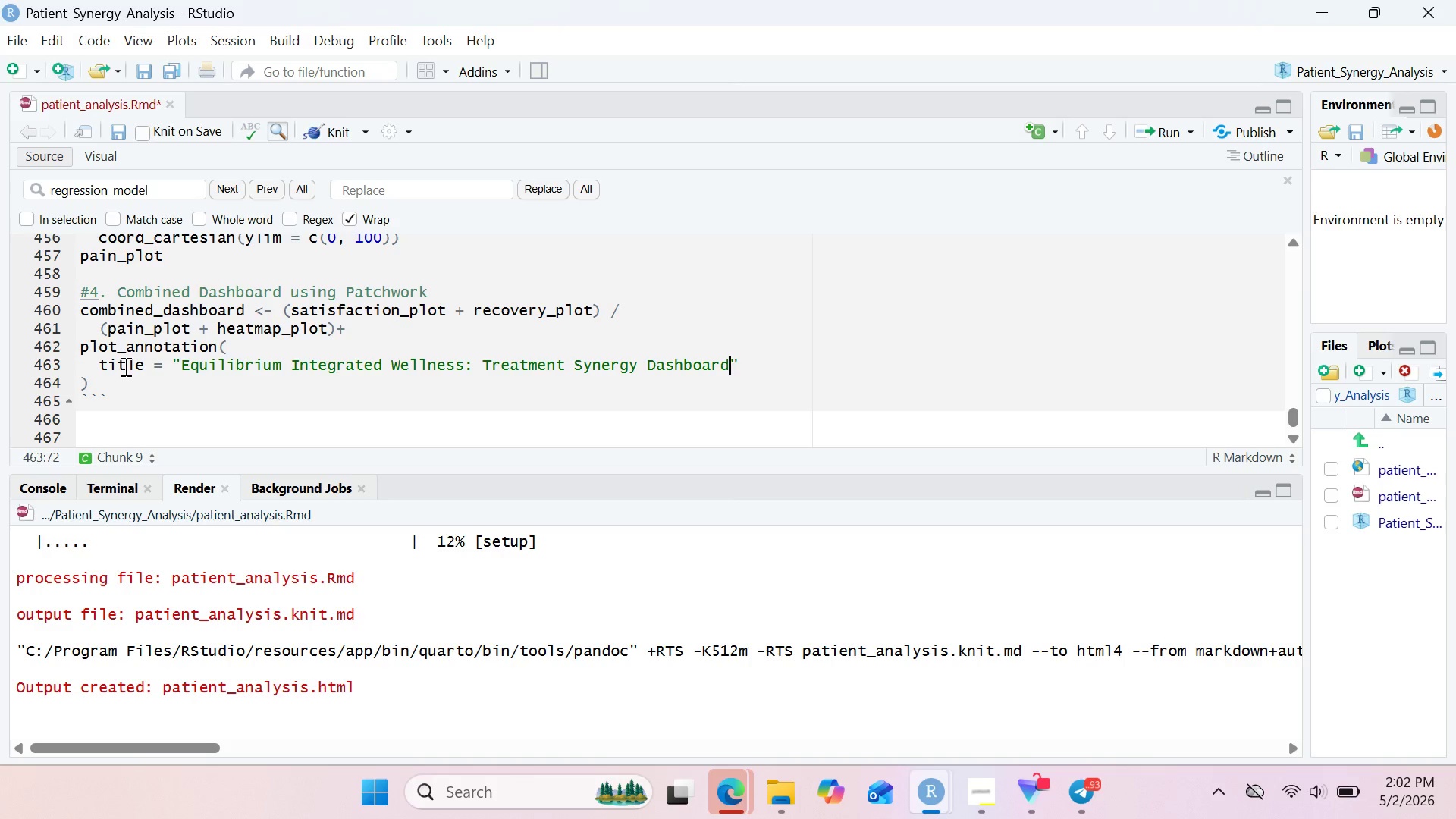 
key(ArrowRight)
 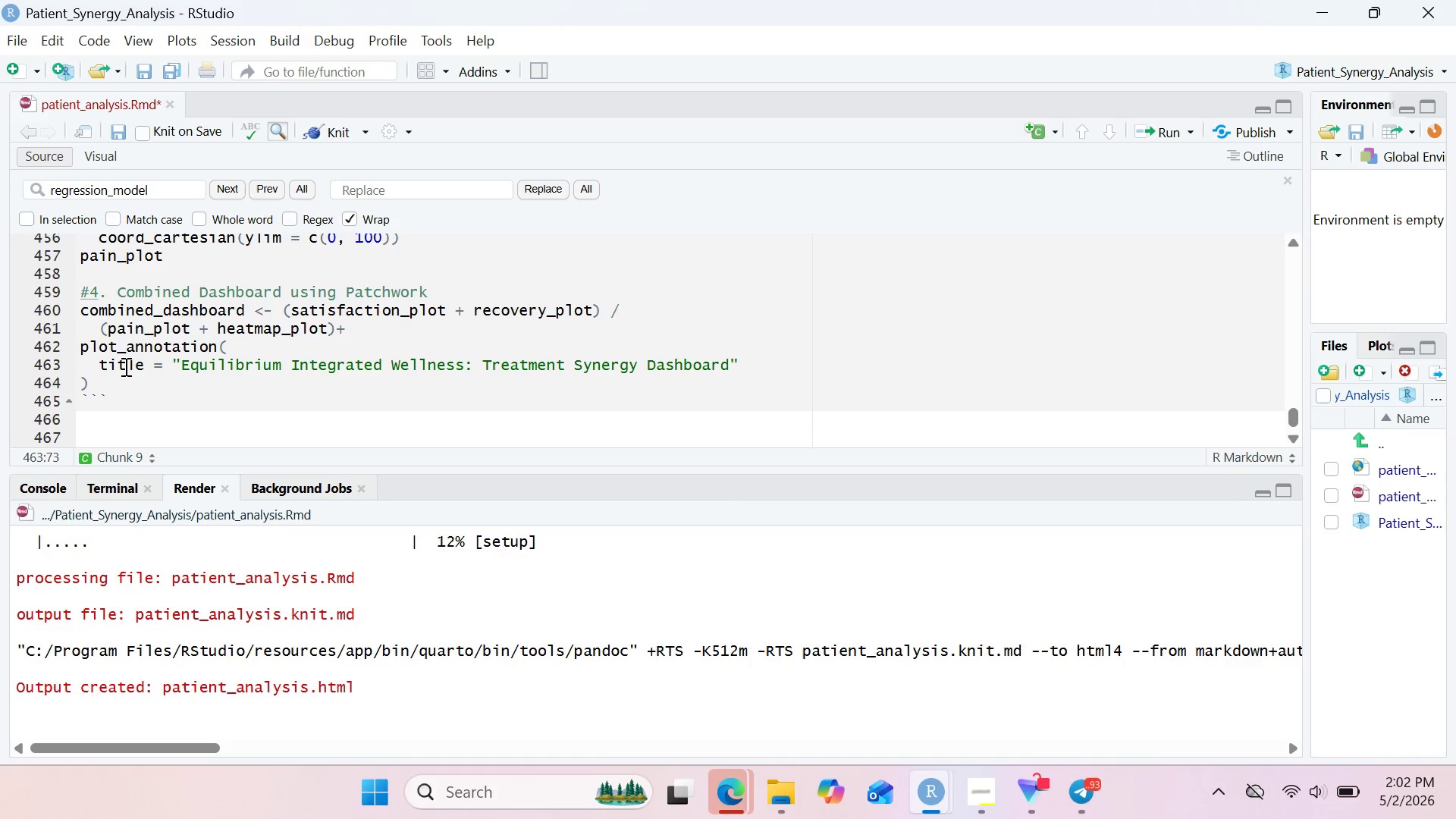 
key(Comma)
 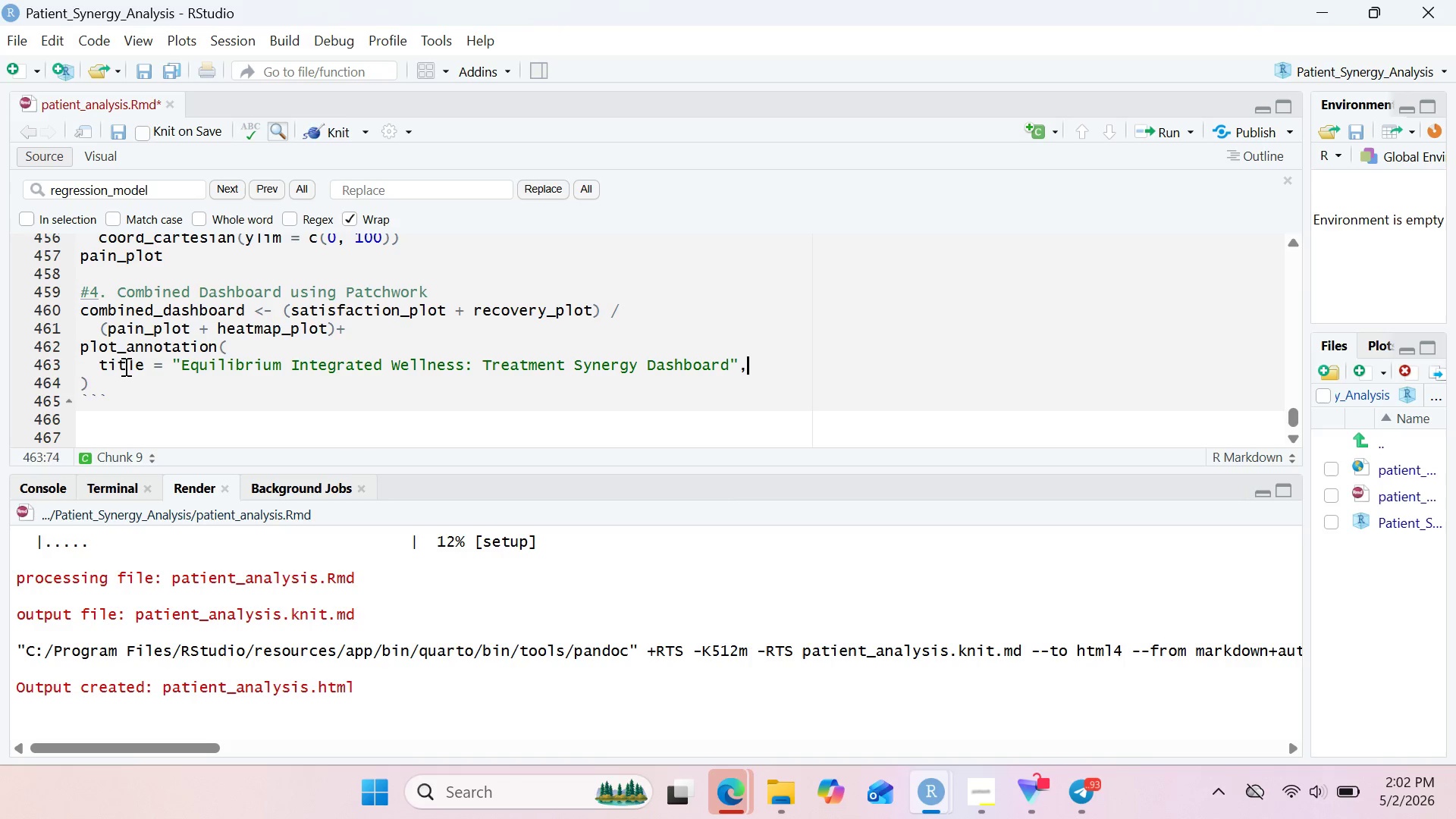 
key(Enter)
 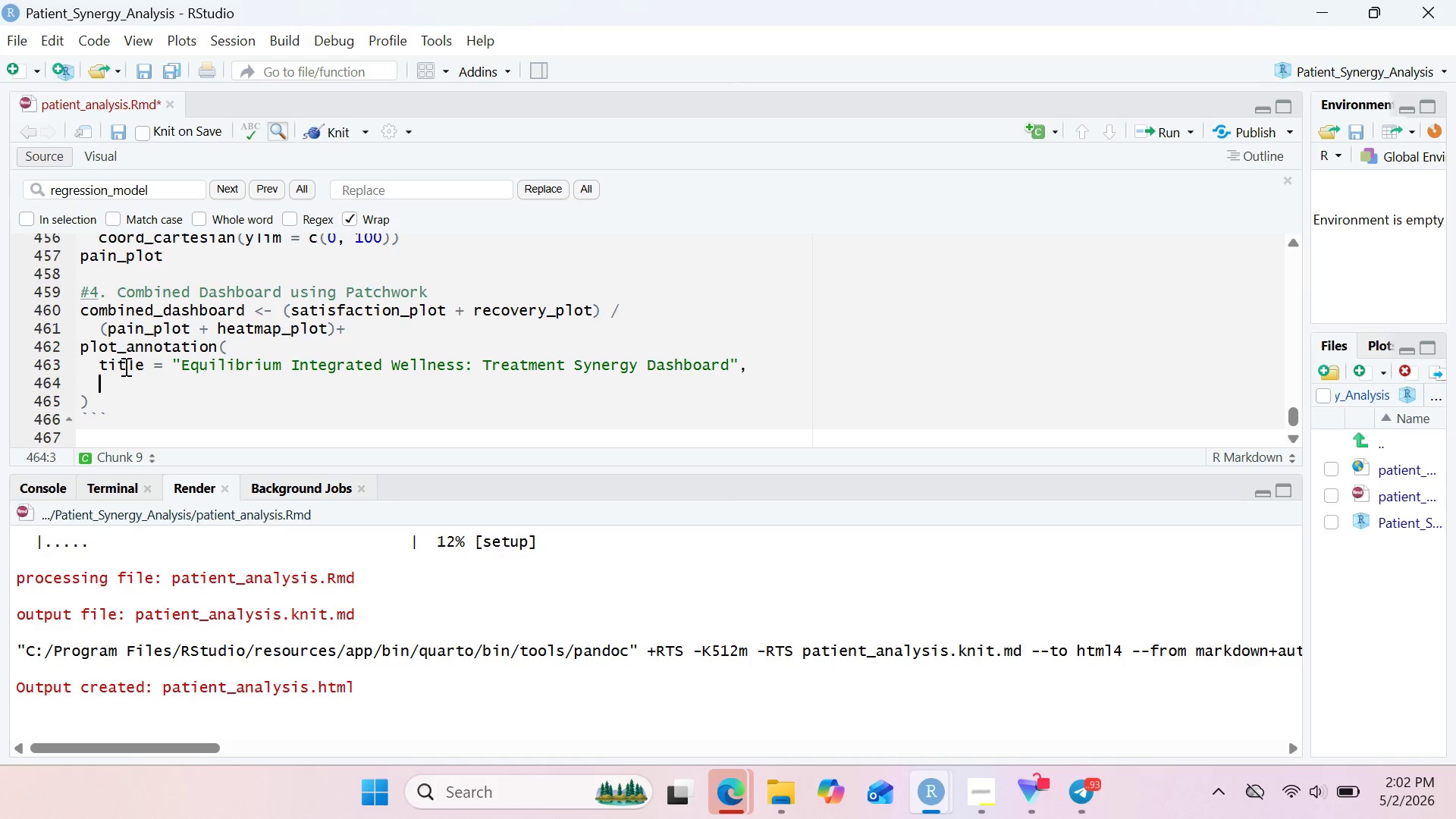 
type(subtitl)
 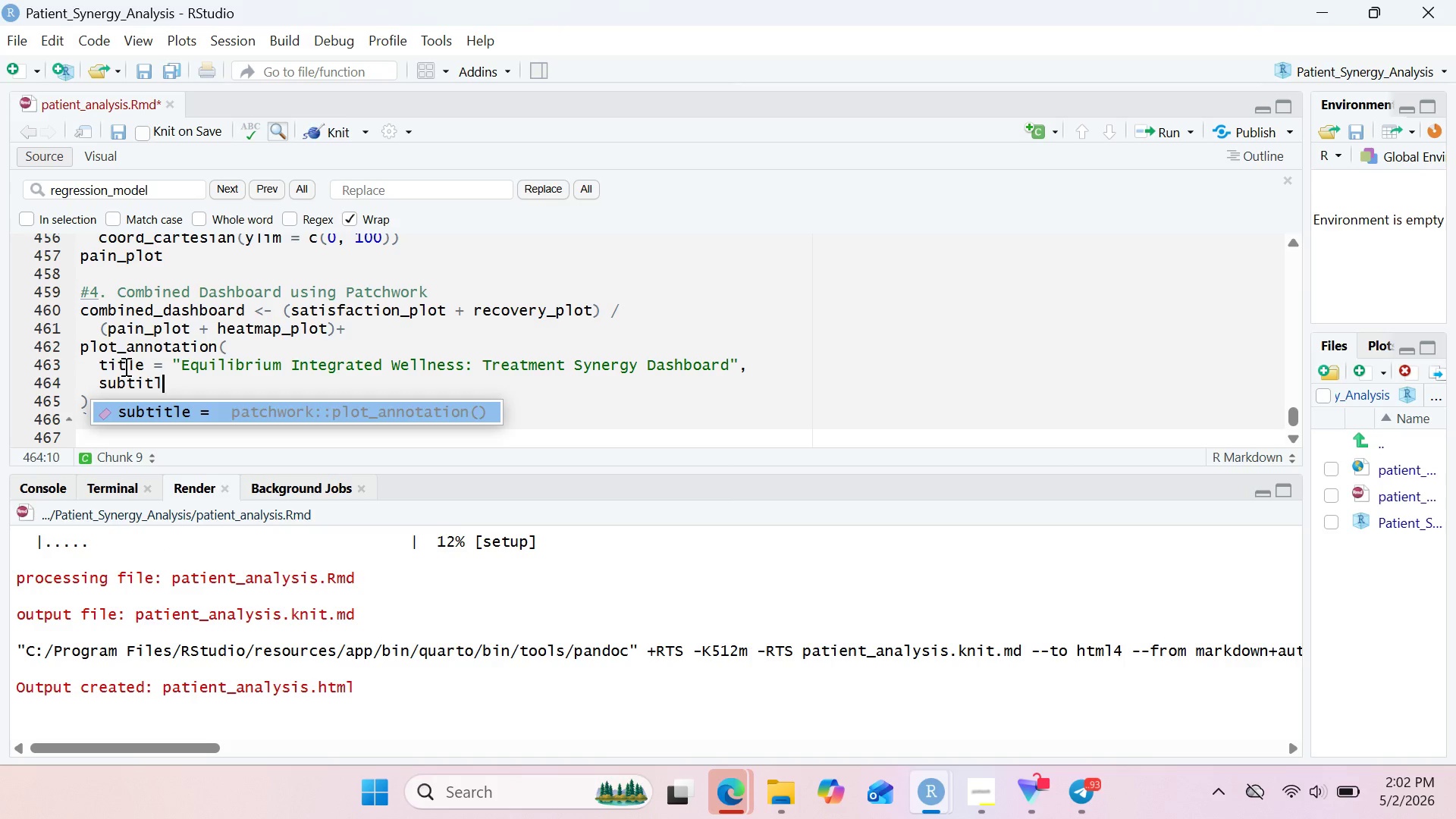 
key(Enter)
 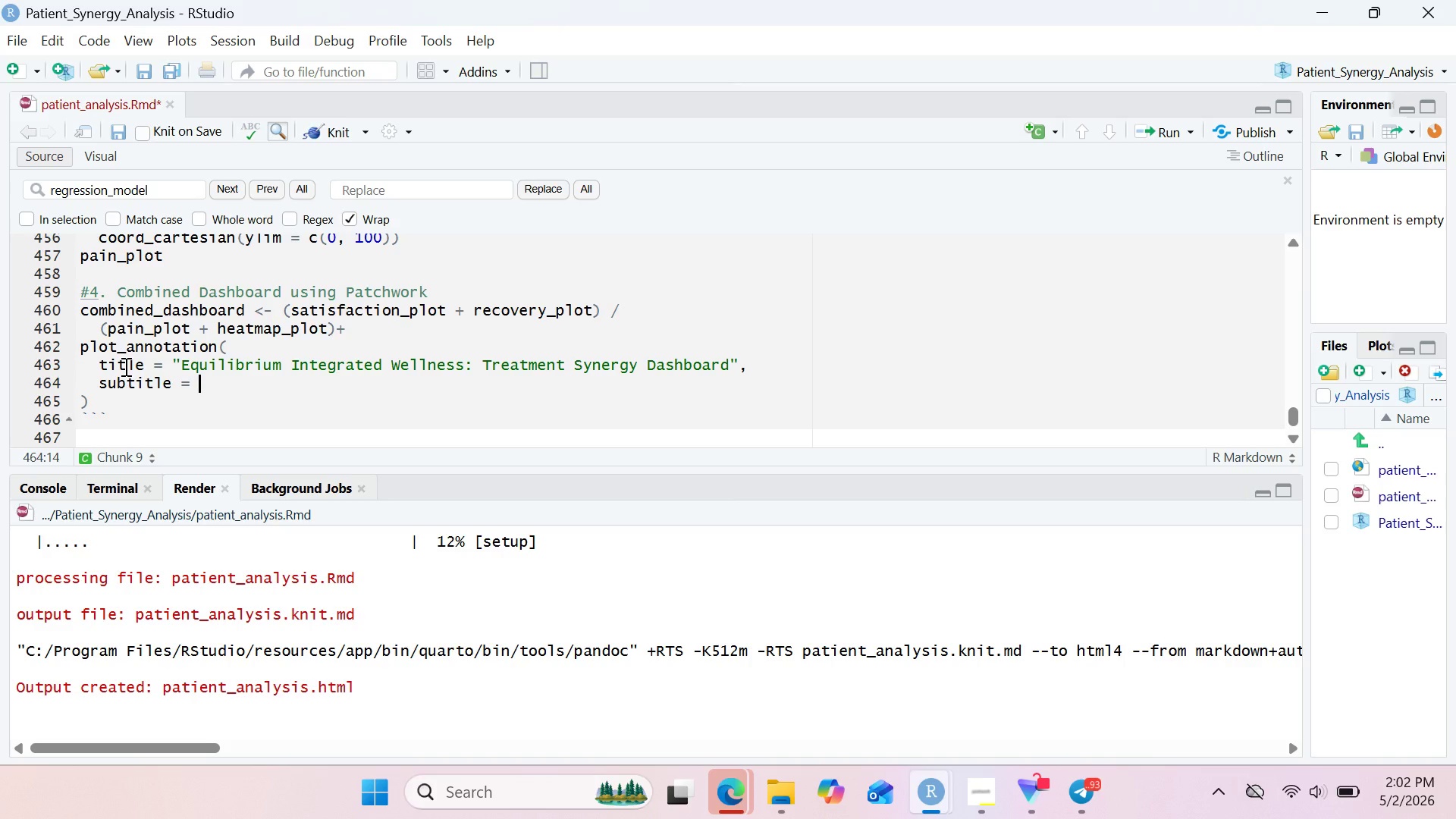 
type("Evidence-based insights for optimal therapy combinations)
 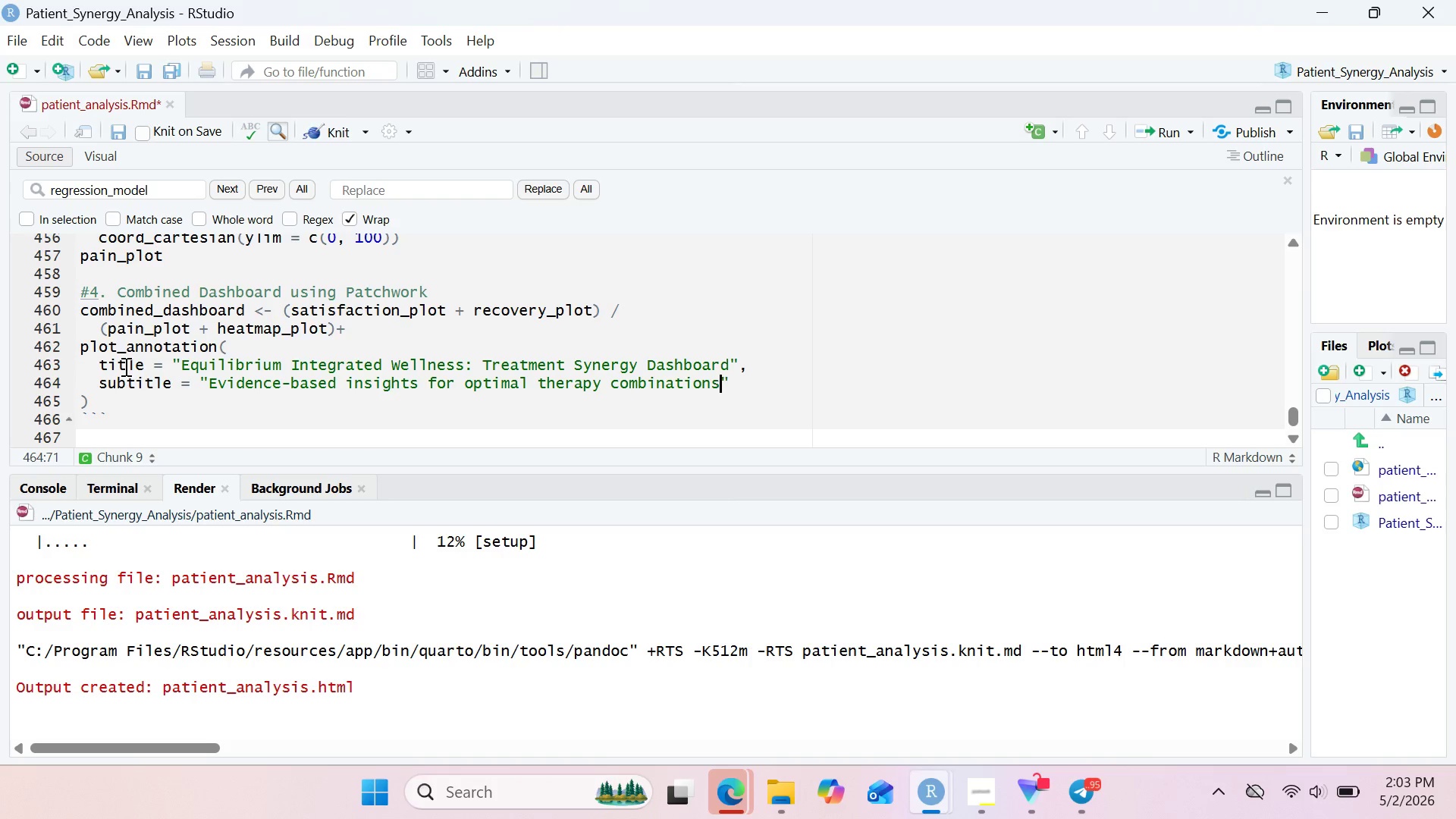 
key(ArrowRight)
 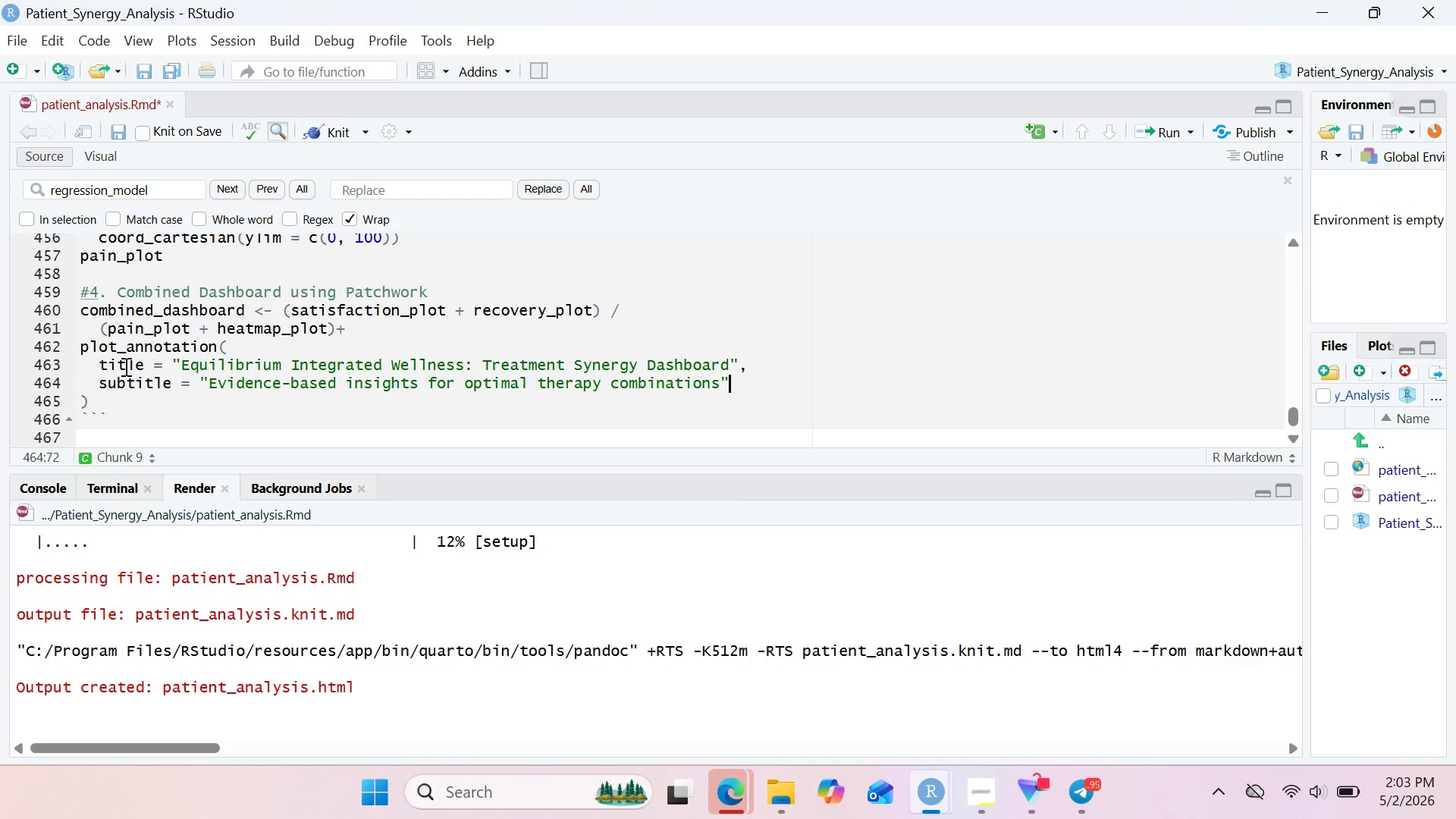 
key(Comma)
 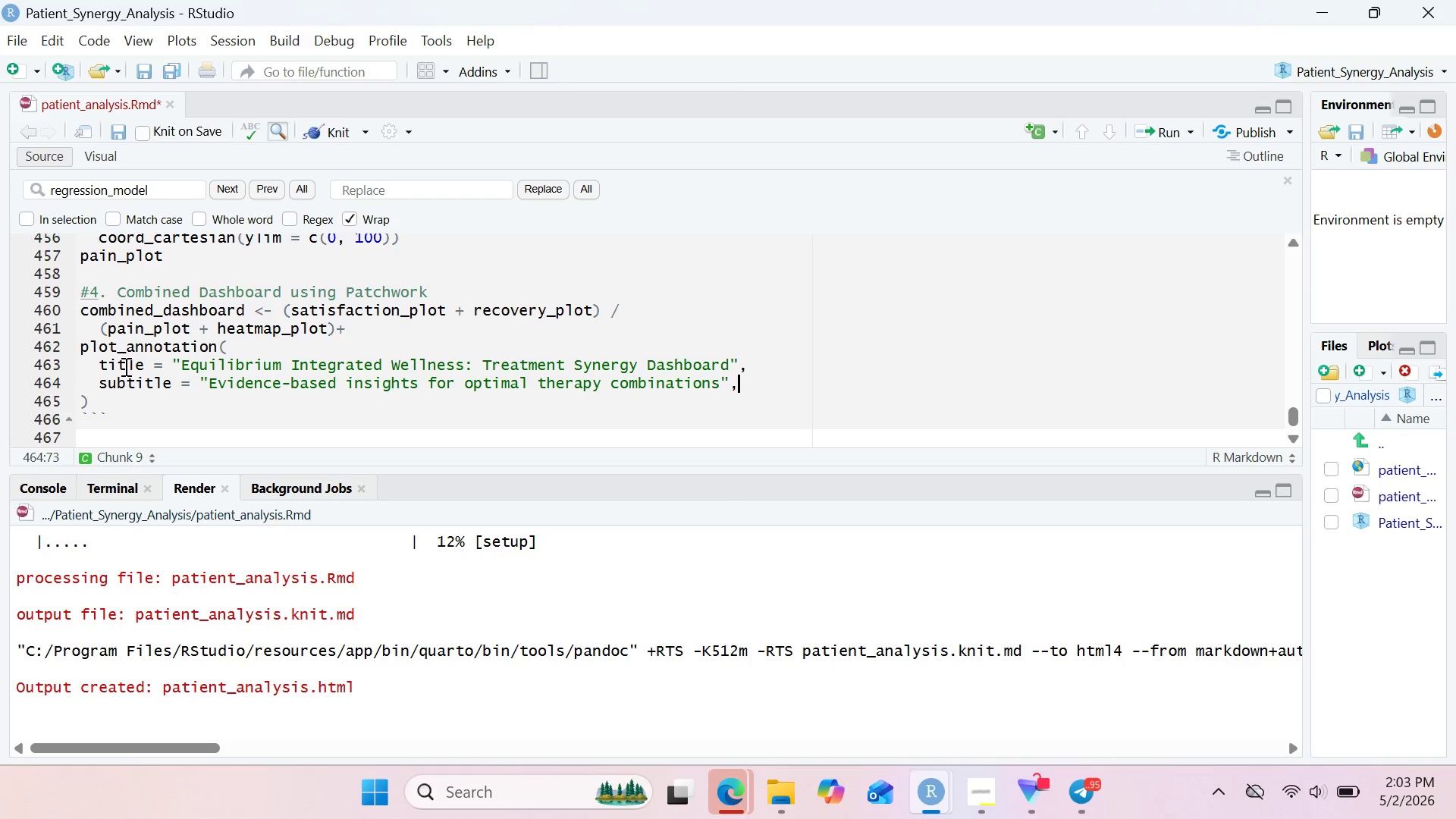 
key(Enter)
 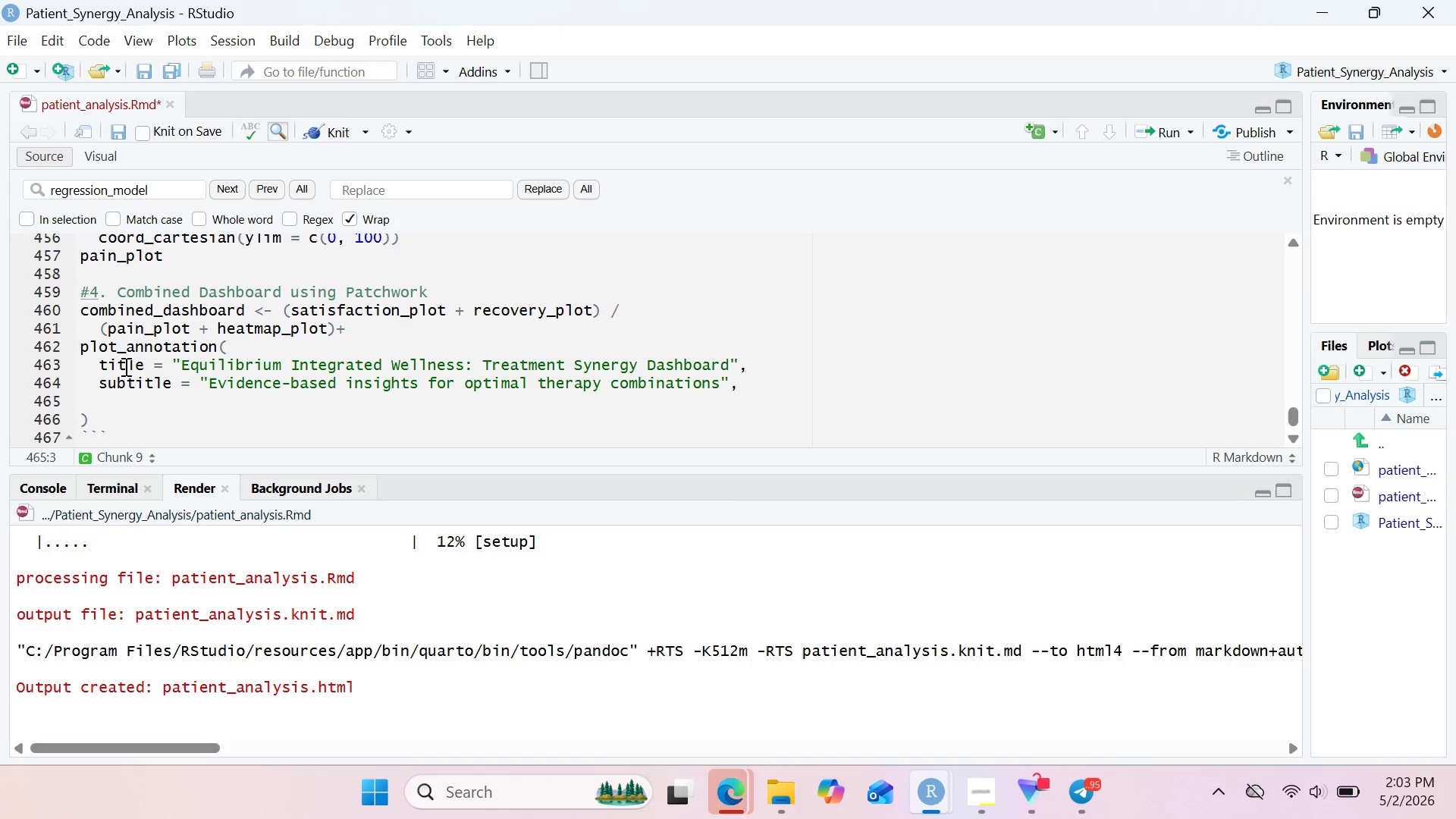 
type(theme = theme(po)
key(Backspace)
type(lot.ti)
 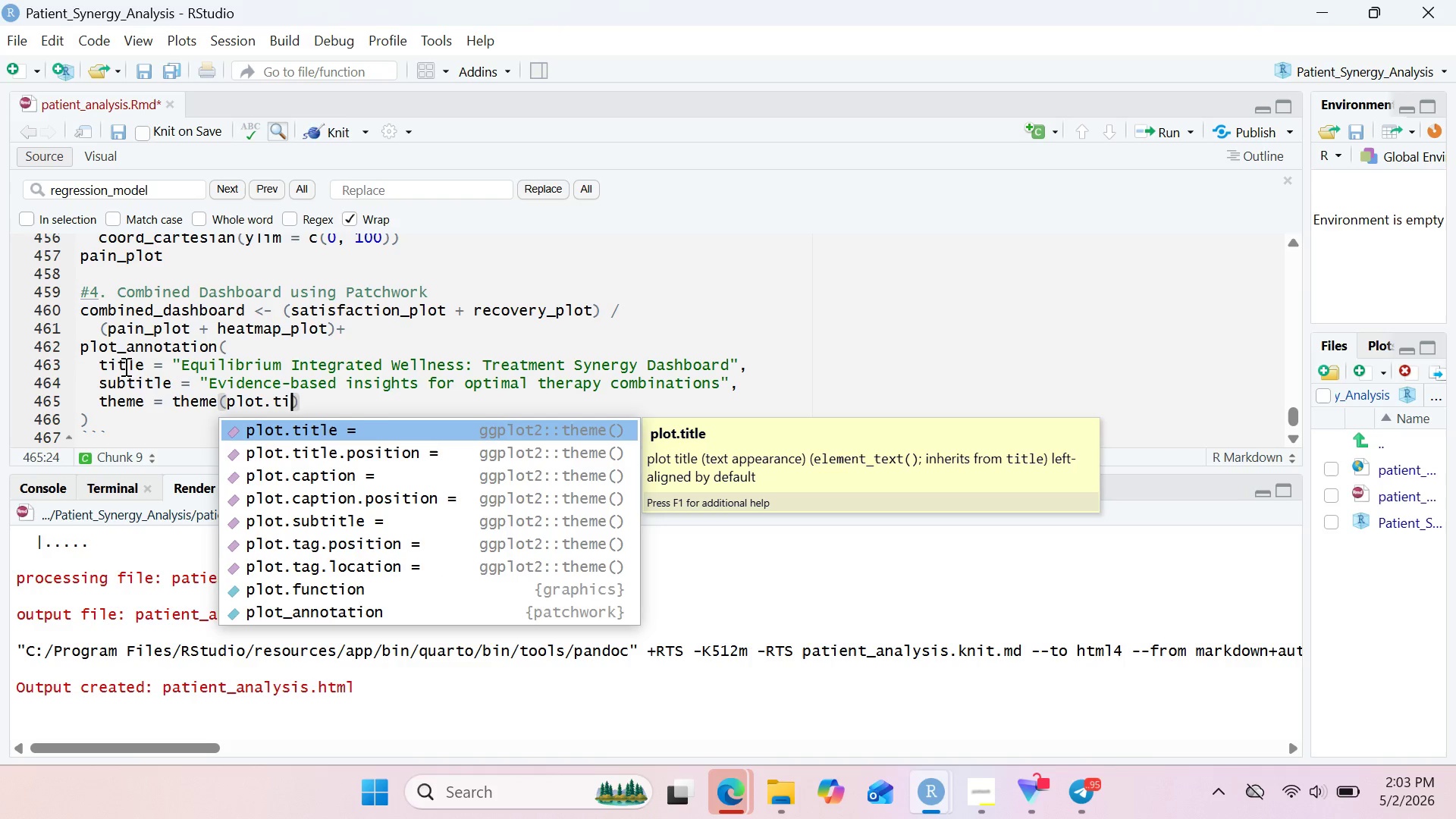 
key(Enter)
 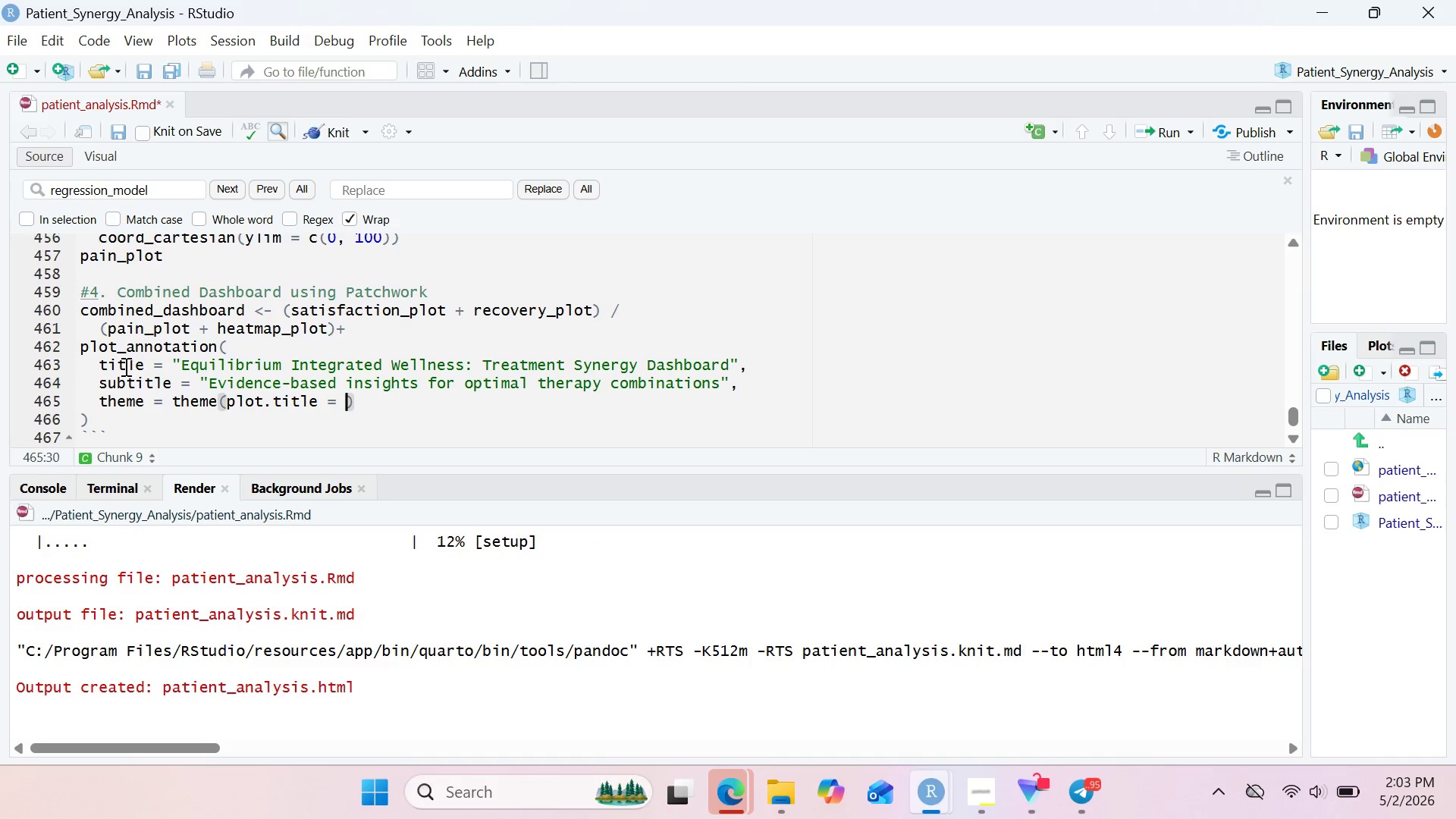 
type(element)
 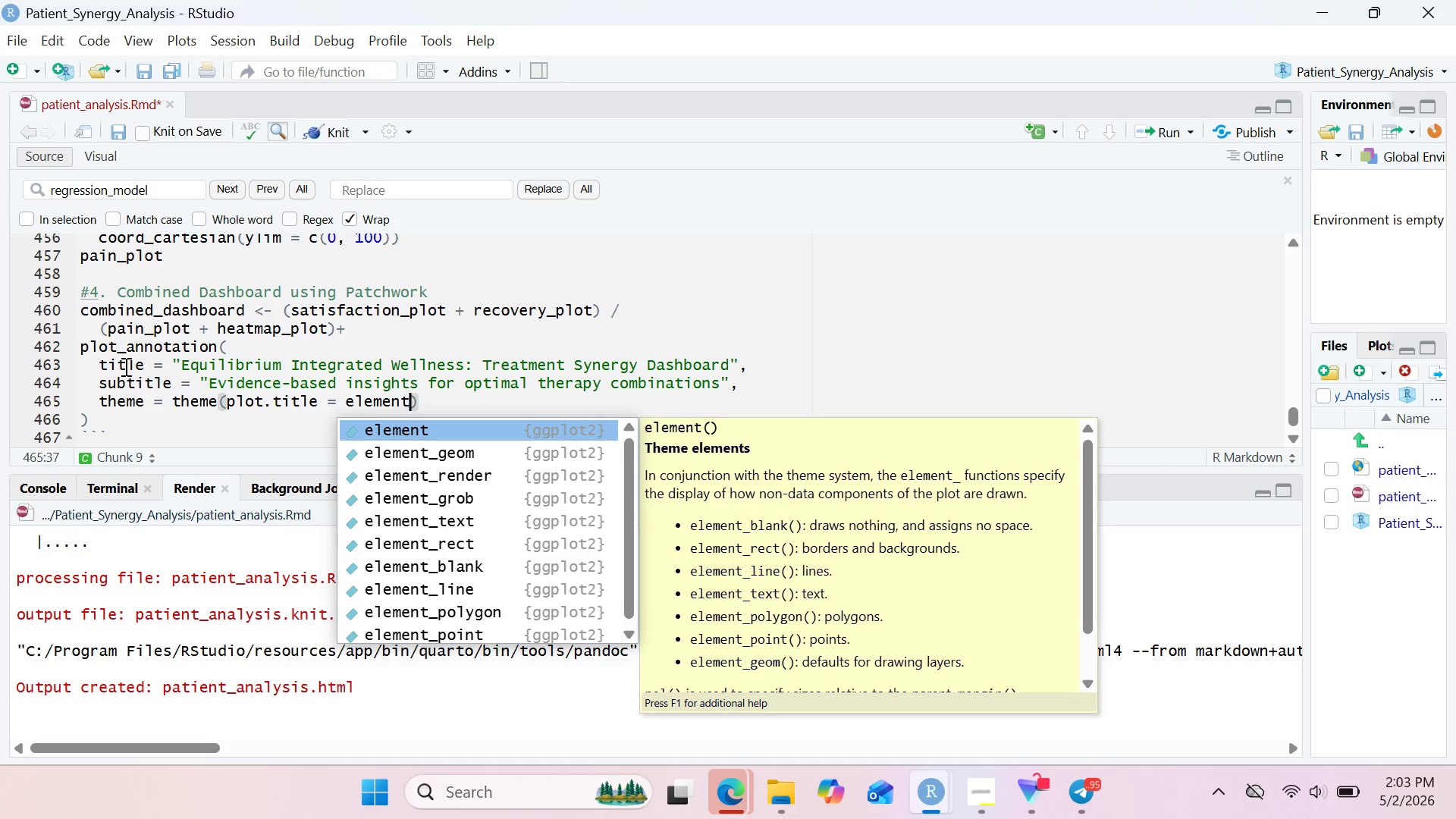 
key(ArrowDown)
 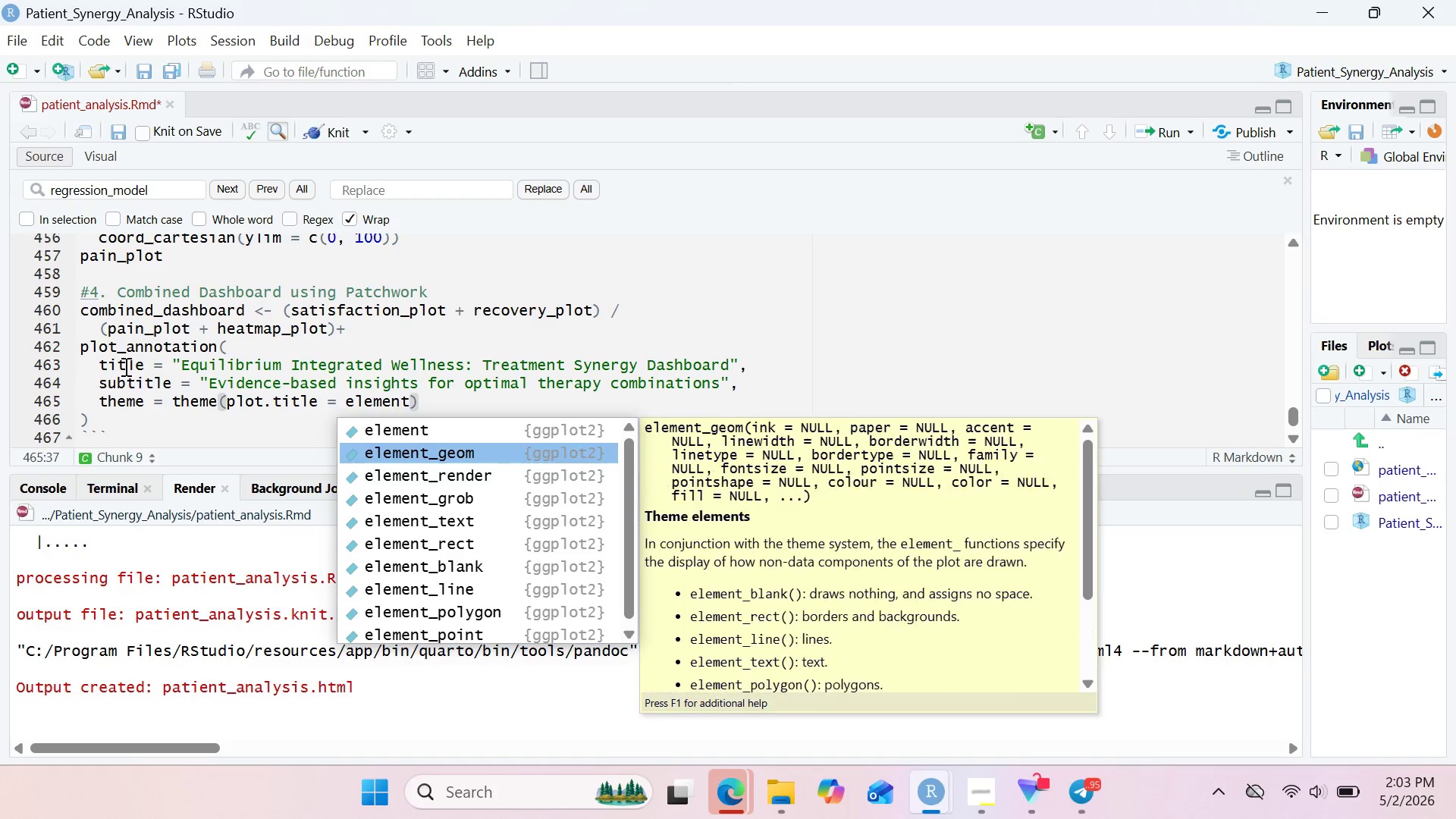 
key(ArrowDown)
 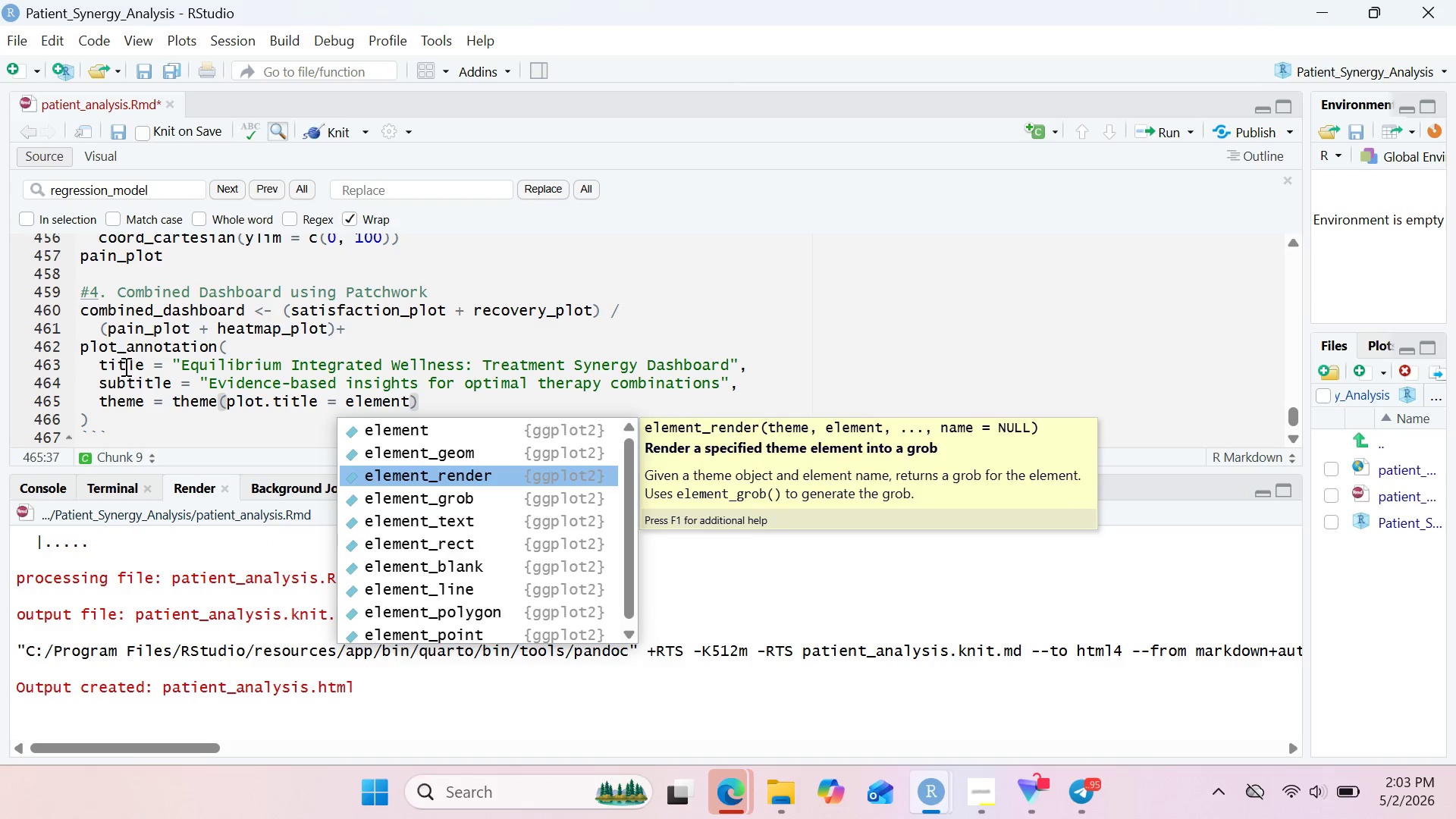 
key(ArrowDown)
 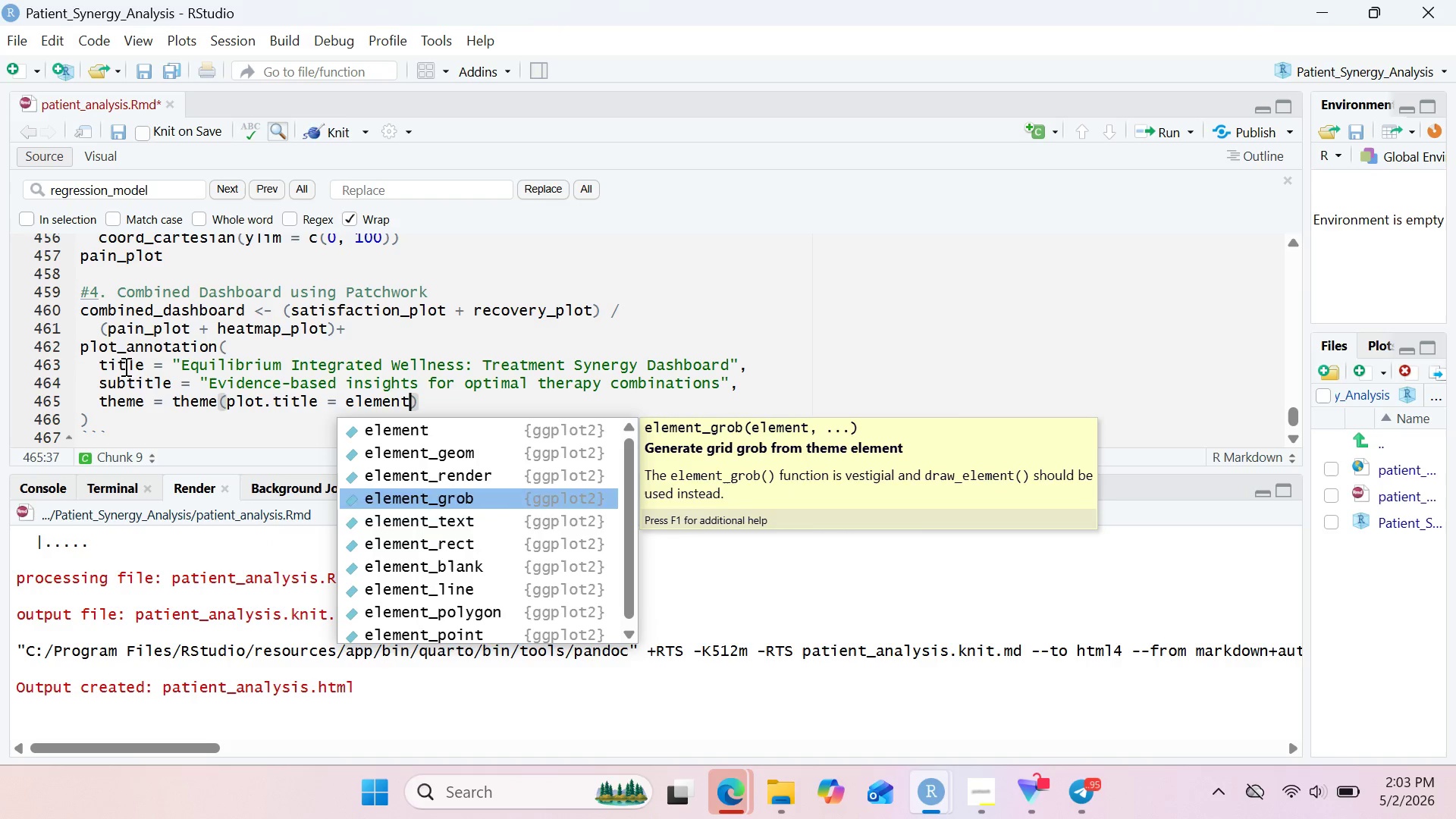 
key(ArrowDown)
 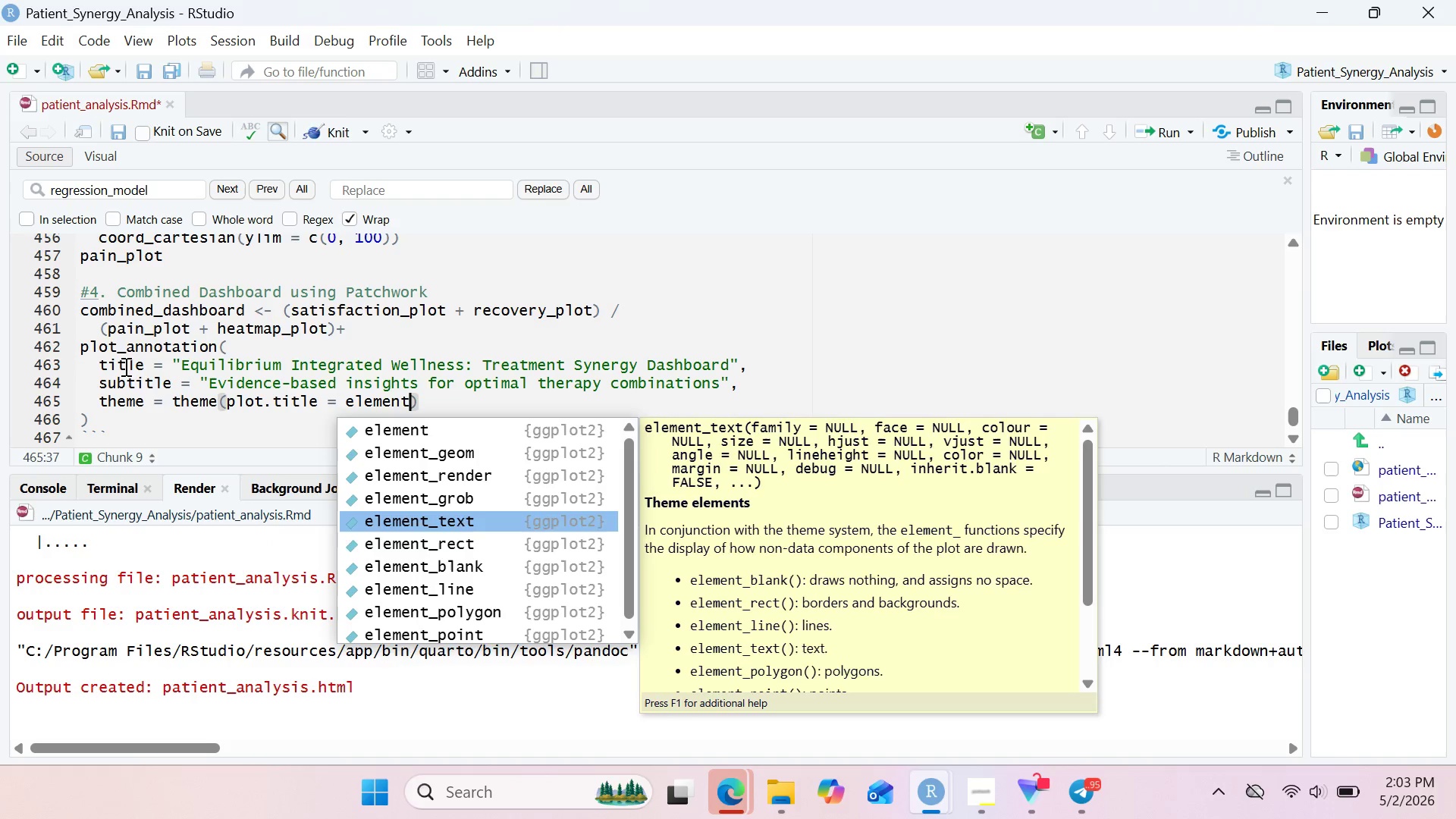 
key(ArrowDown)
 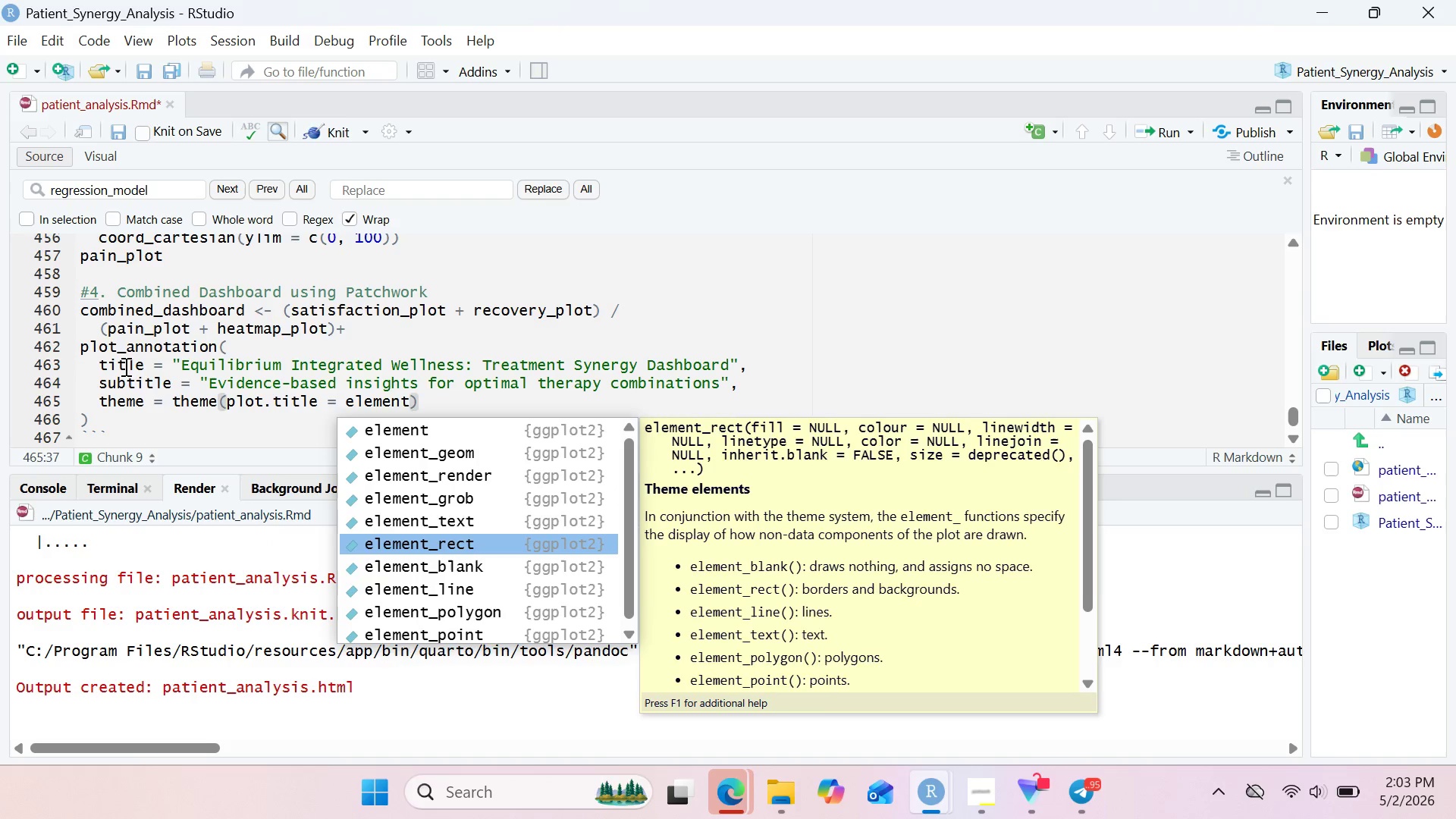 
key(ArrowUp)
 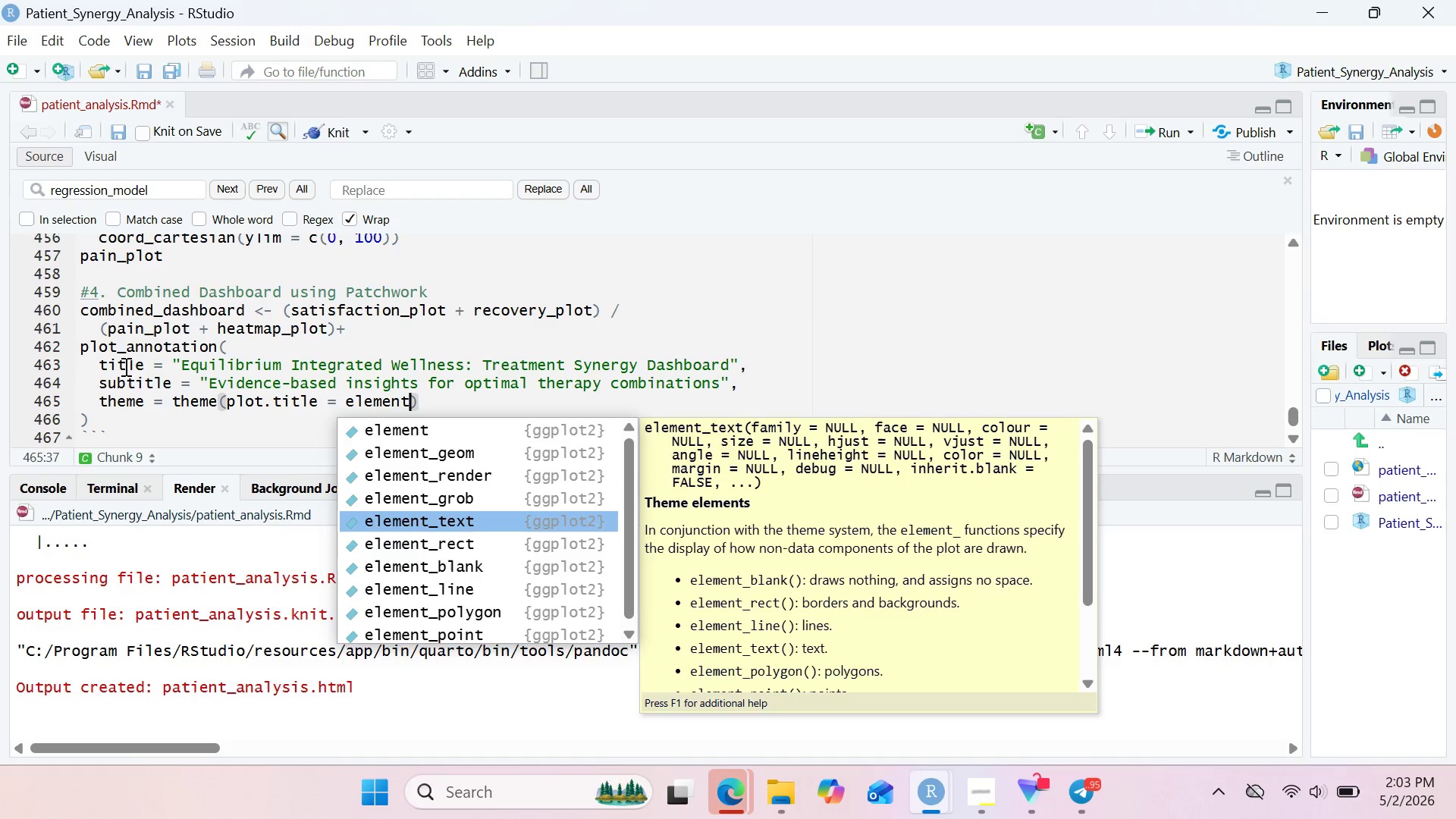 
key(Enter)
 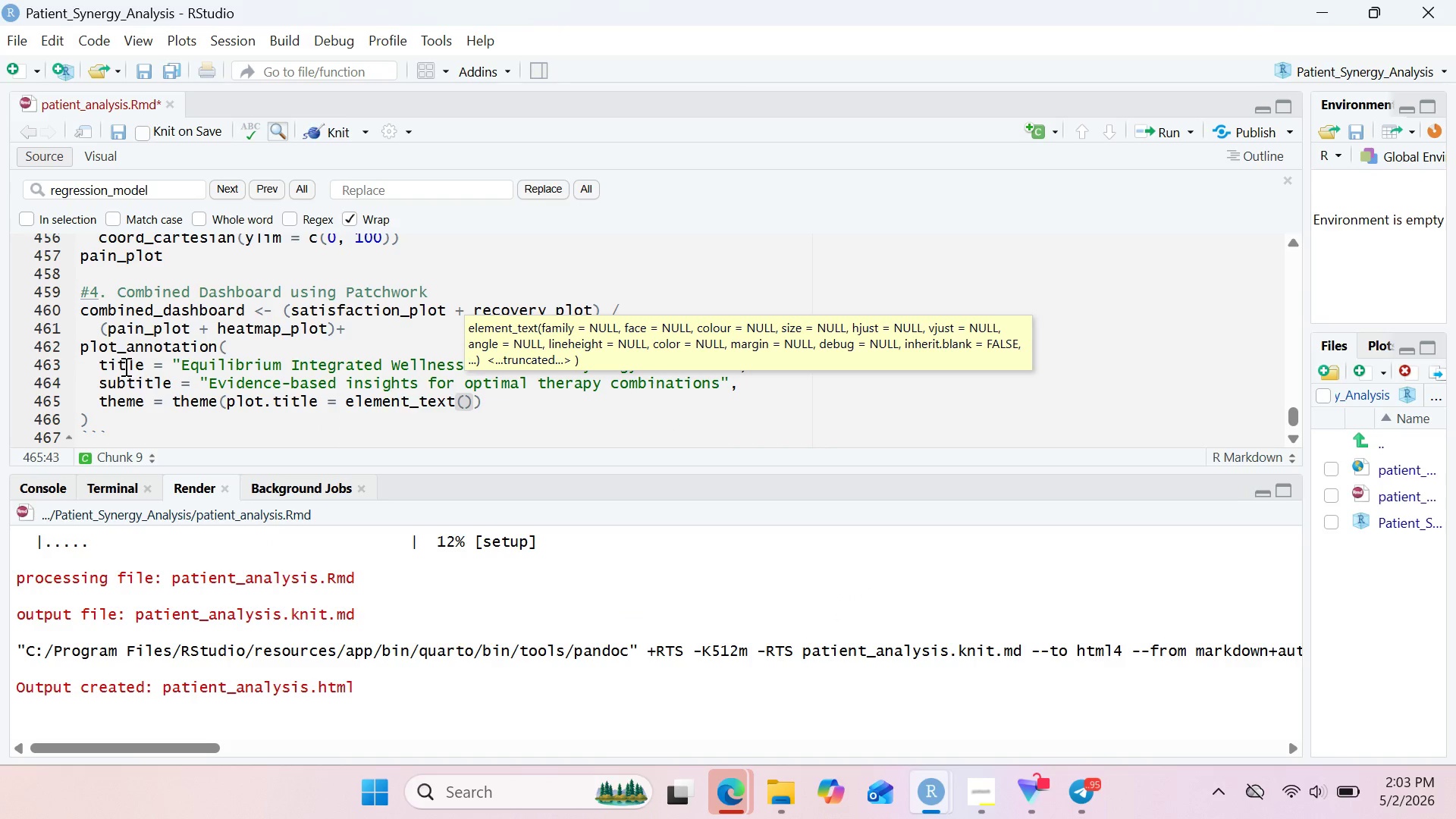 
type(size = 16, face = "bolf)
key(Backspace)
type(d)
 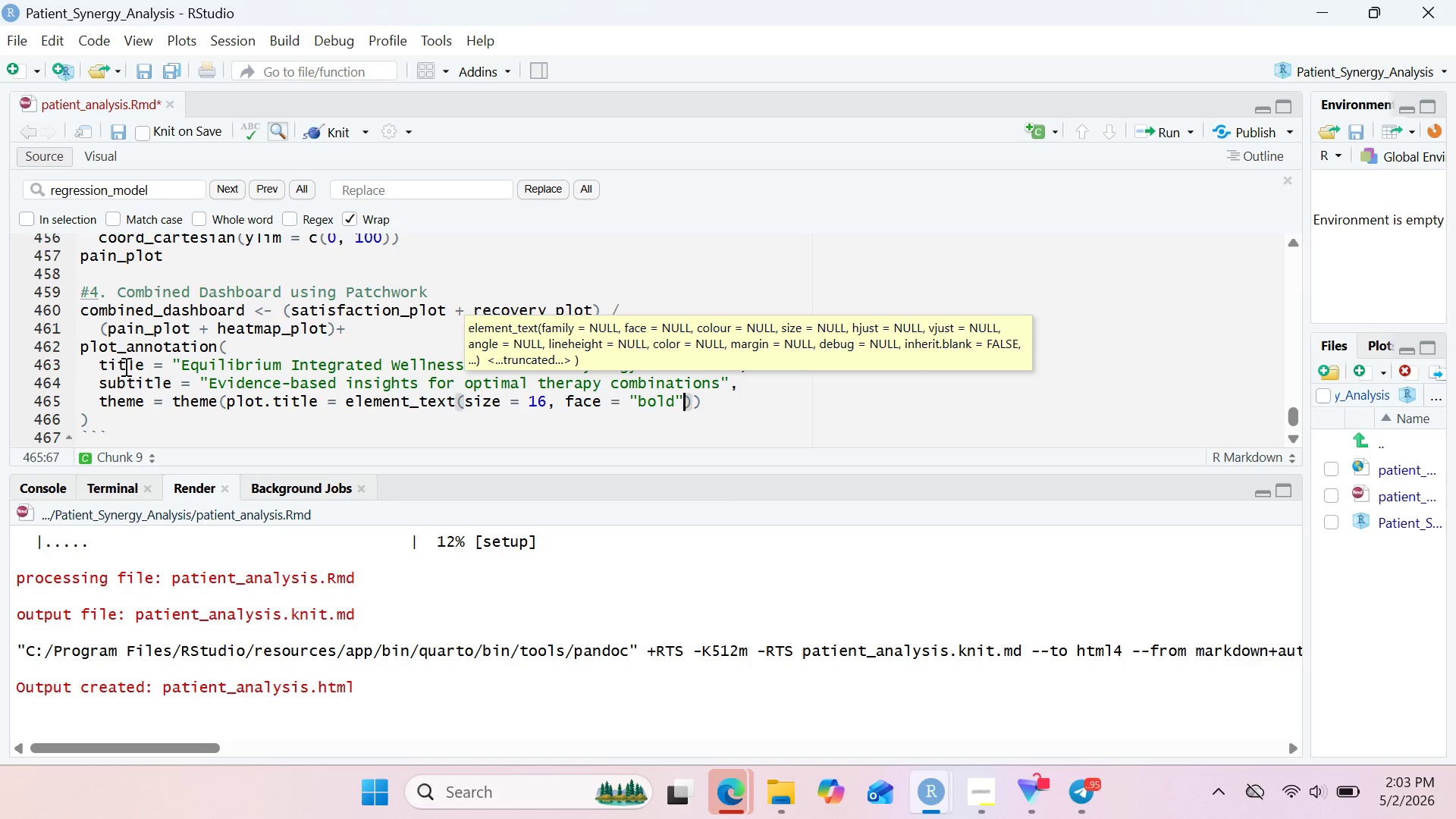 
 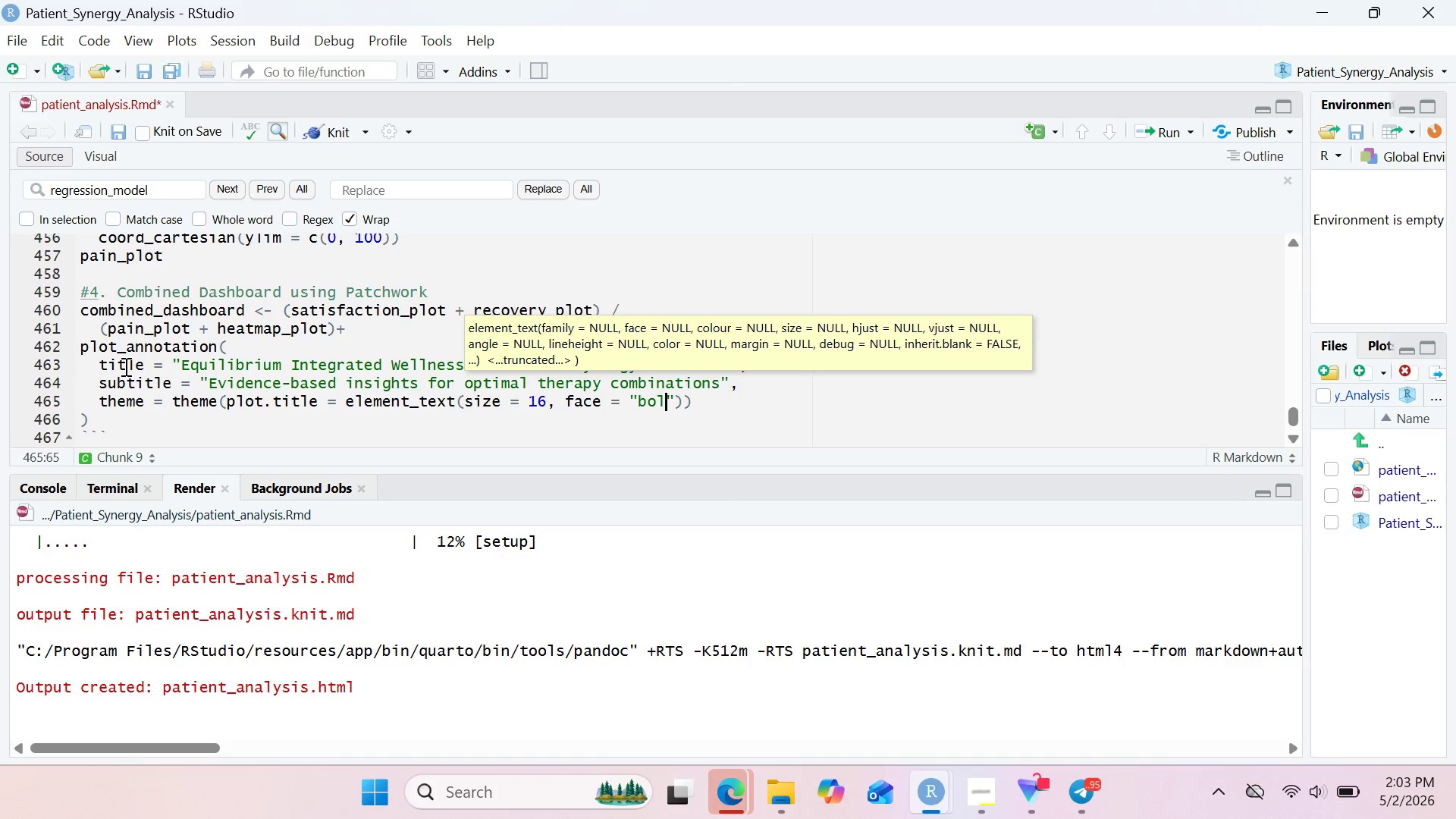 
key(ArrowRight)
 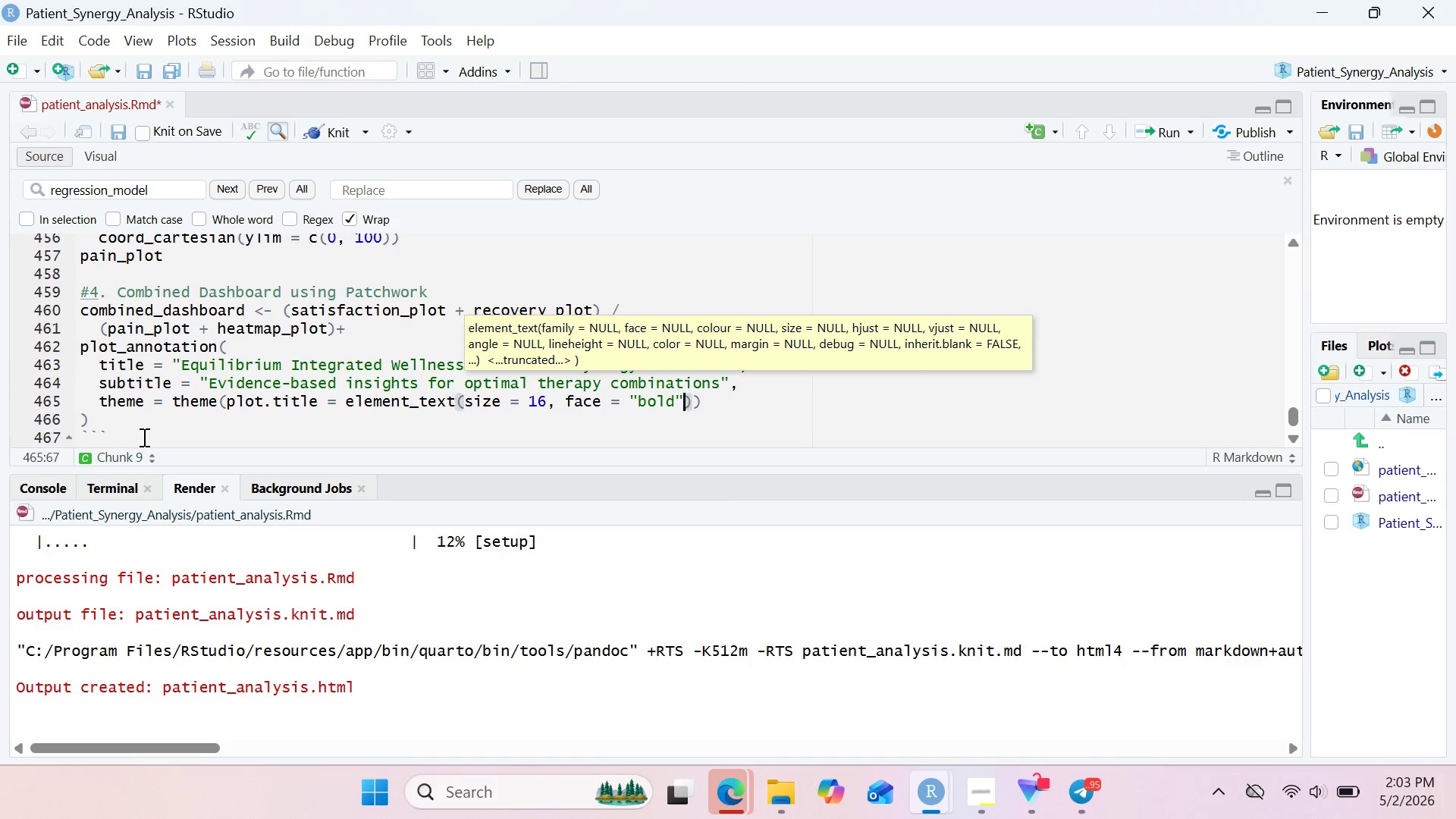 
left_click([136, 419])
 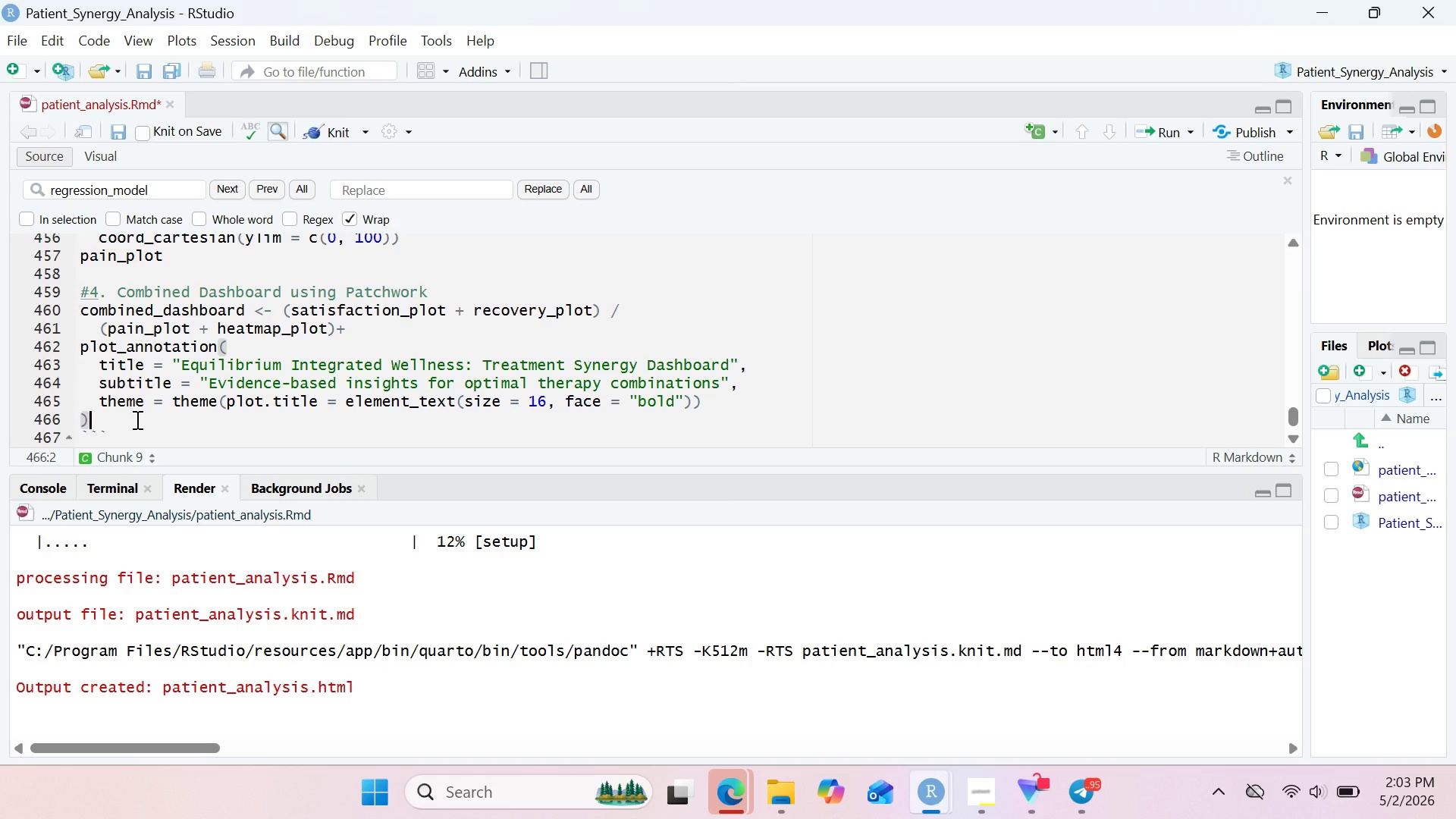 
key(Shift+Equal)
 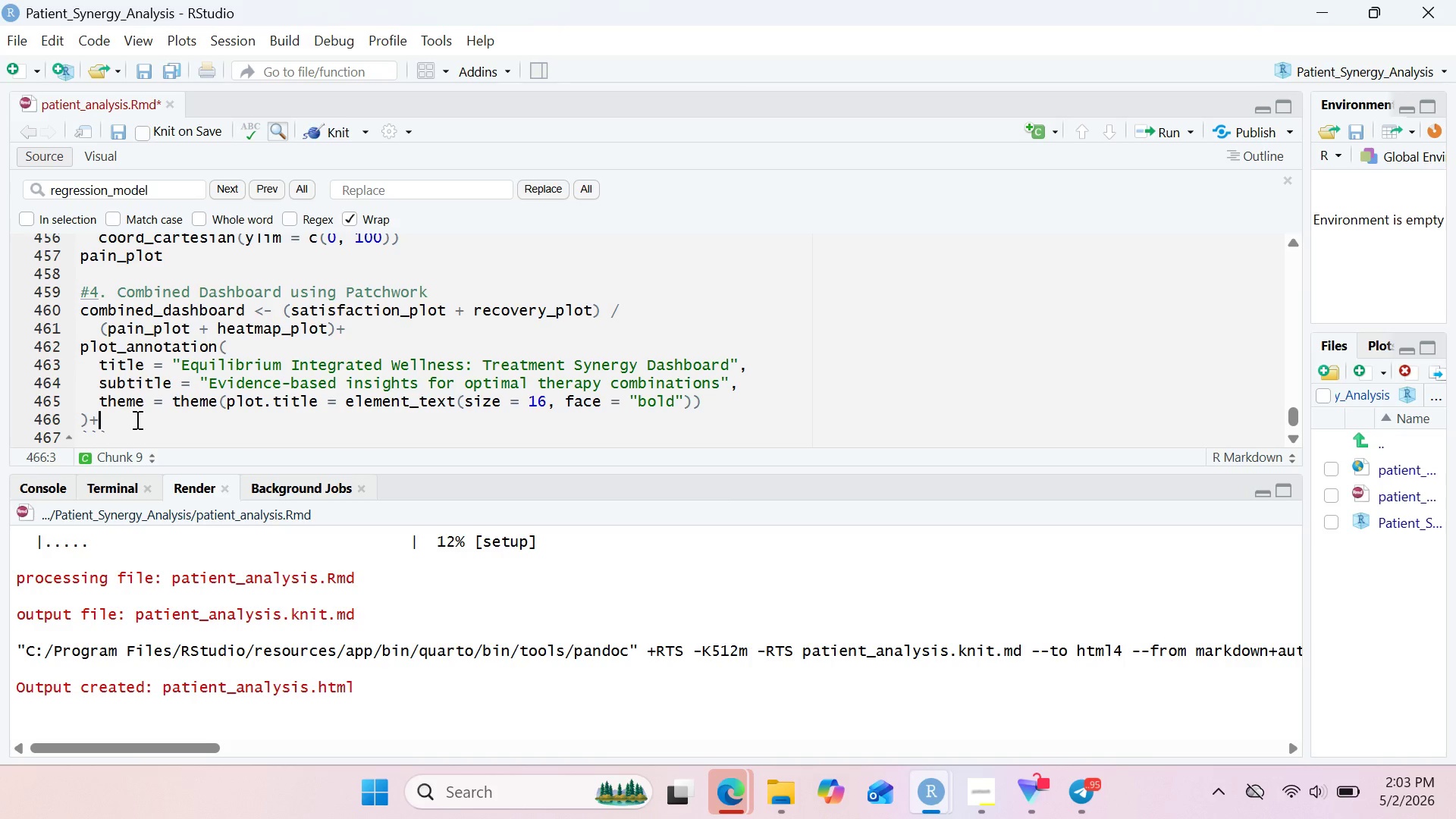 
key(Enter)
 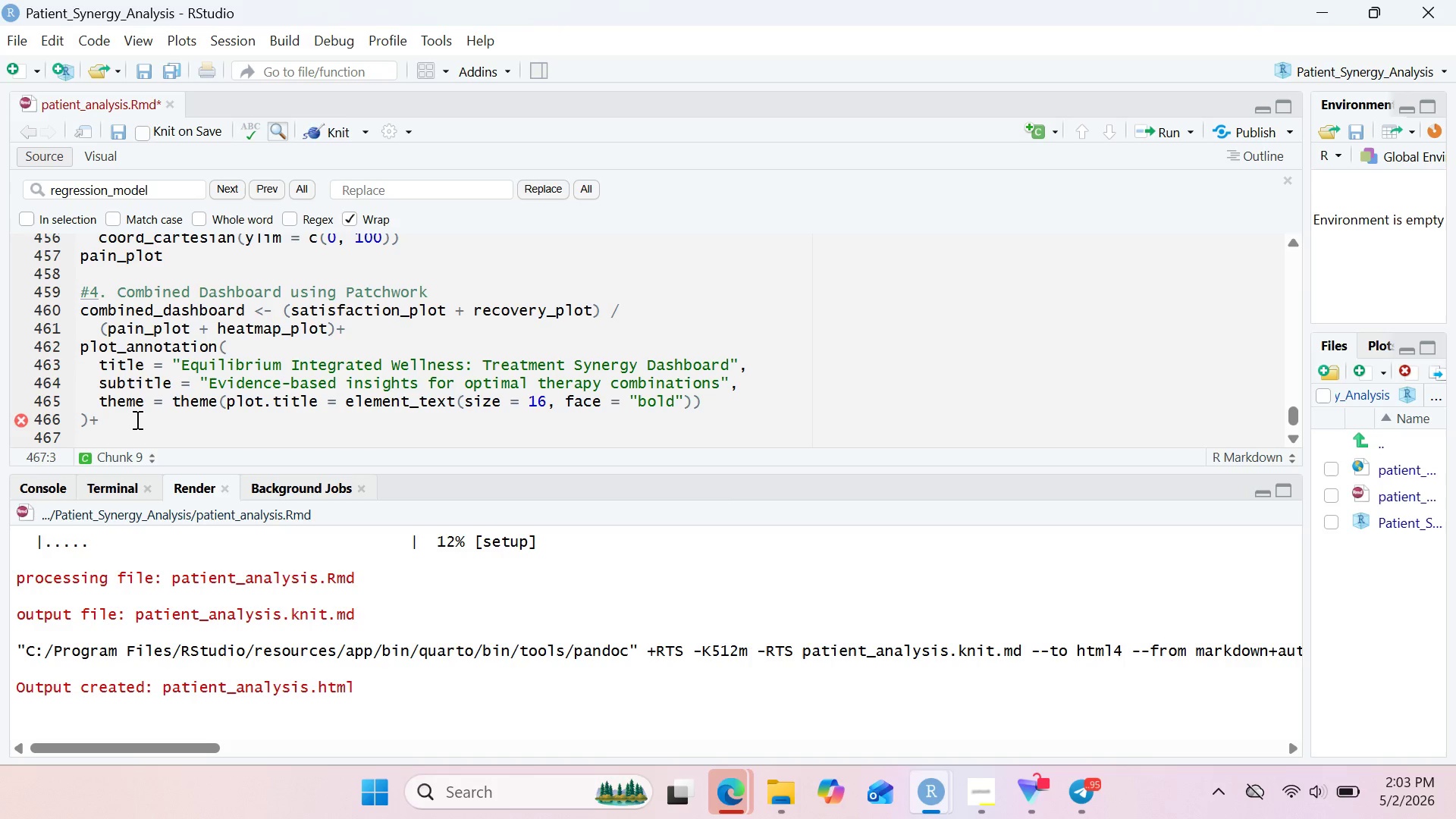 
wait(7.33)
 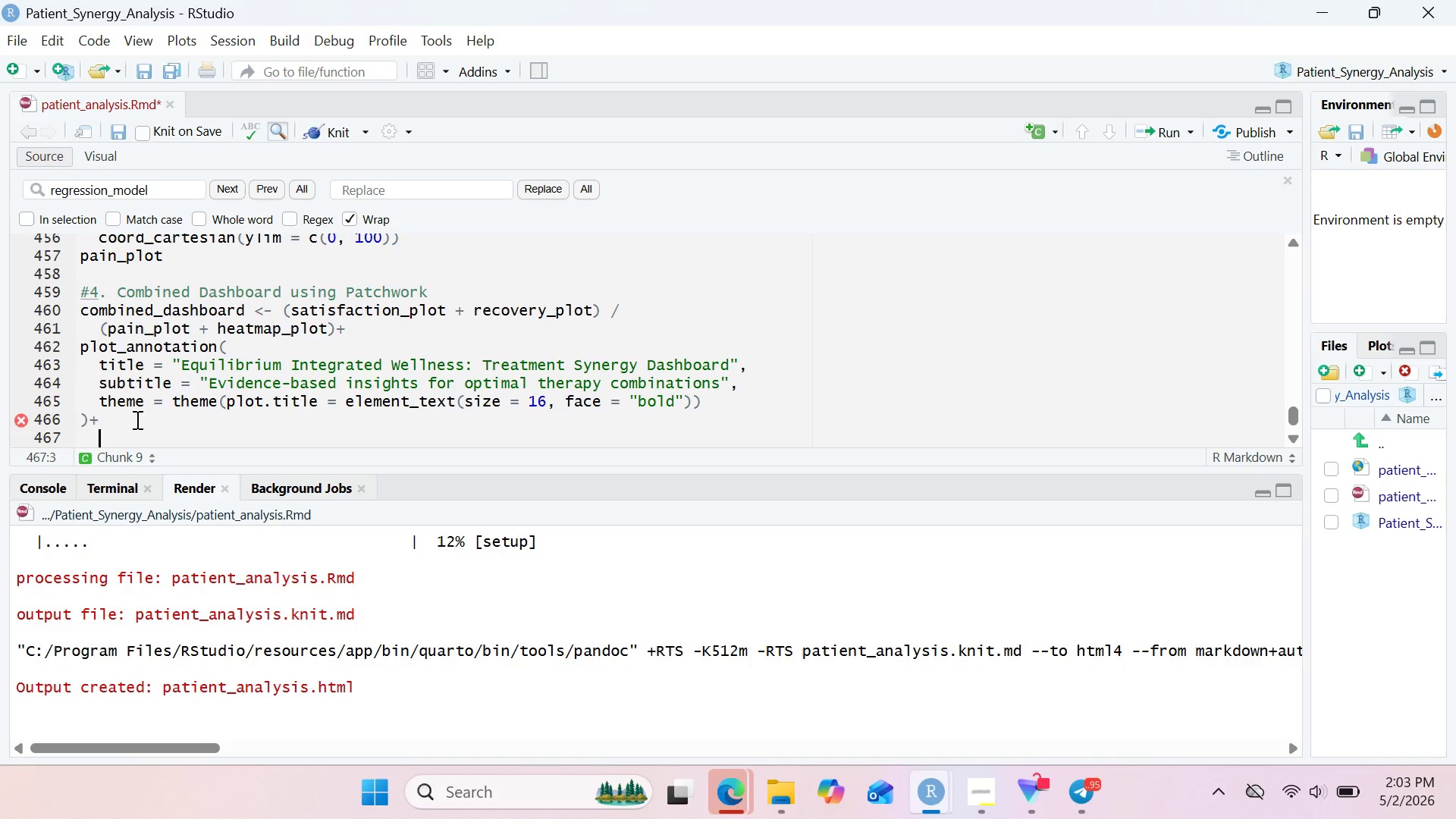 
type(plot_lay)
 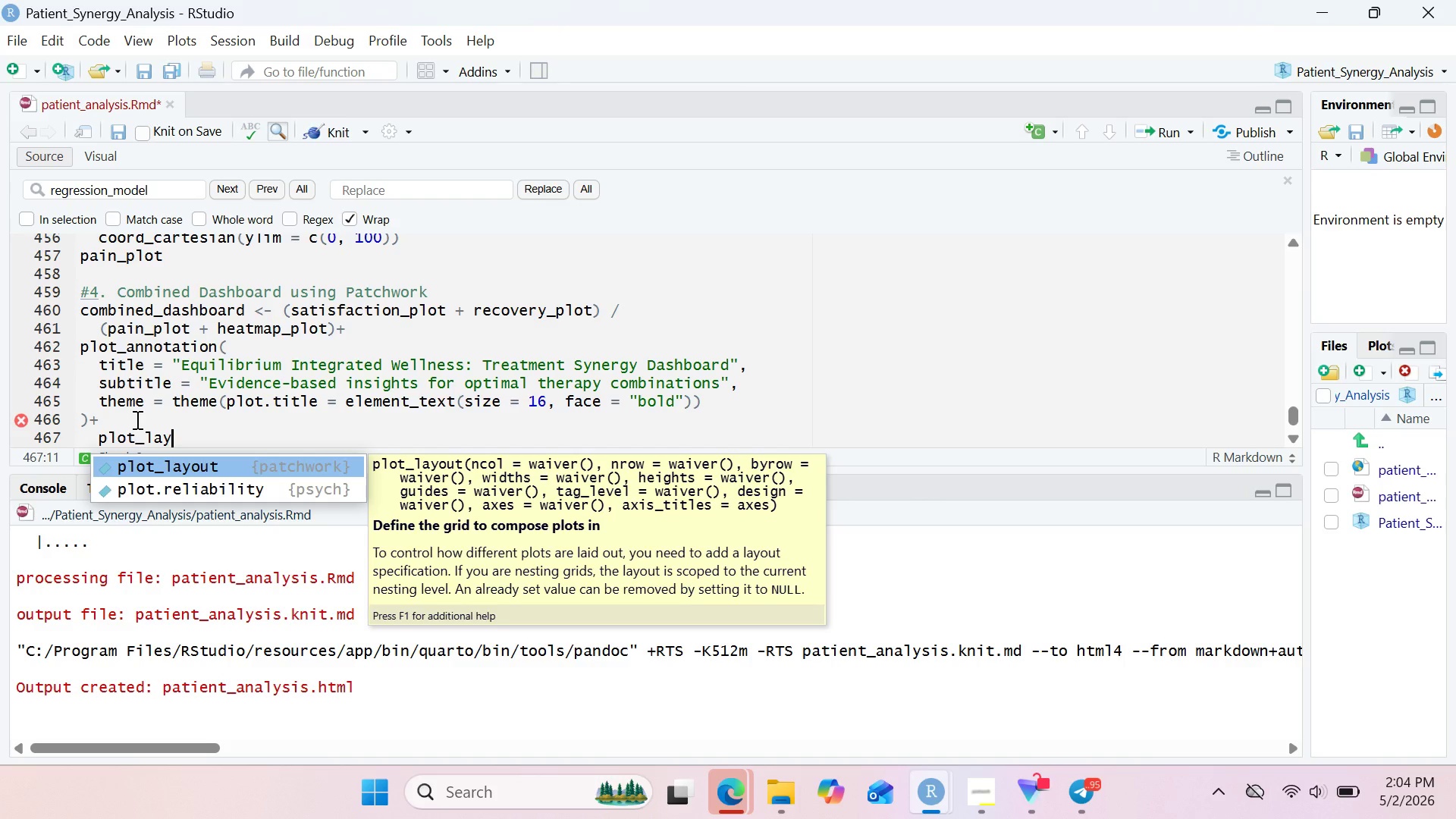 
key(Enter)
 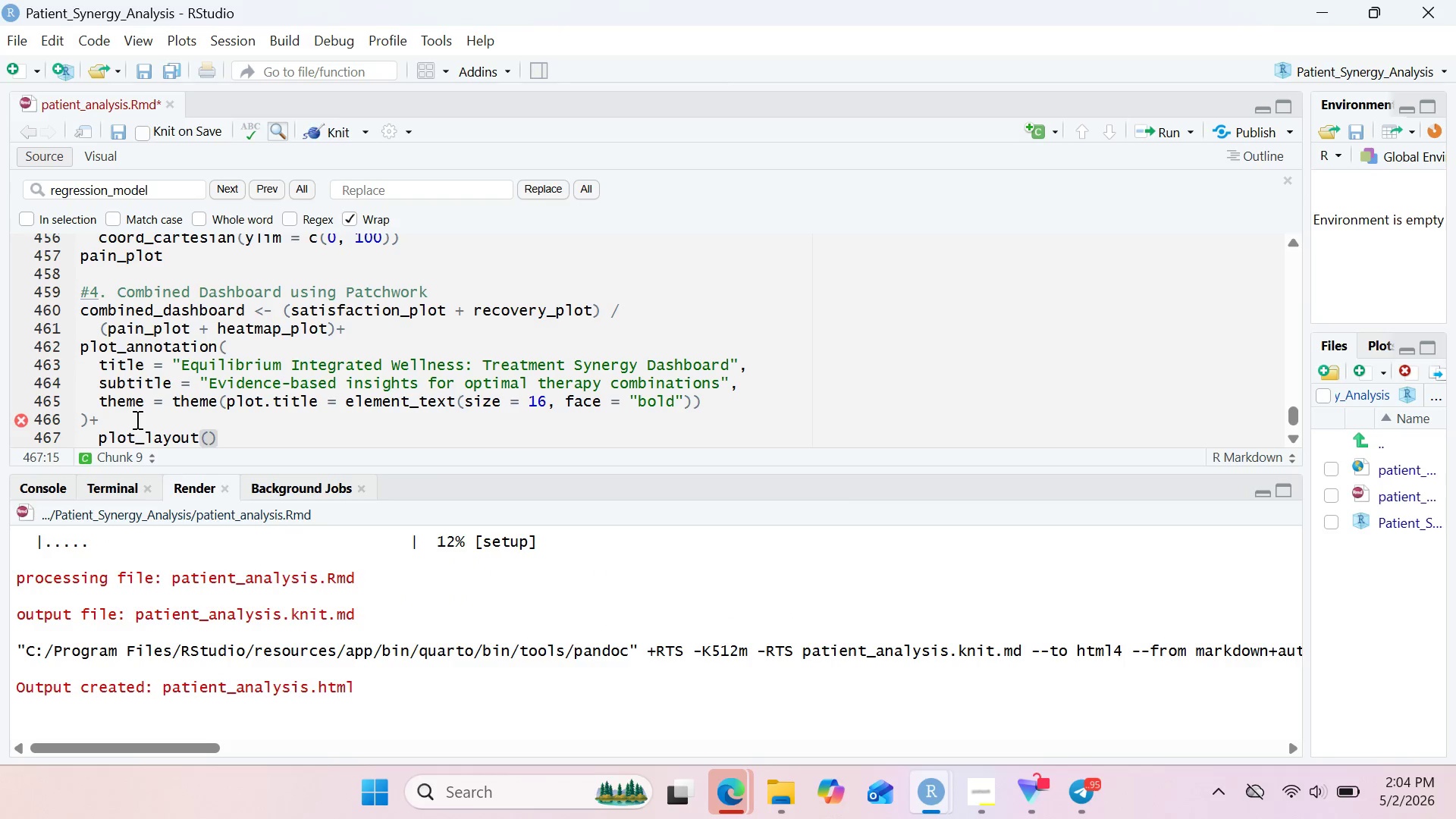 
type(guides = "collect)
 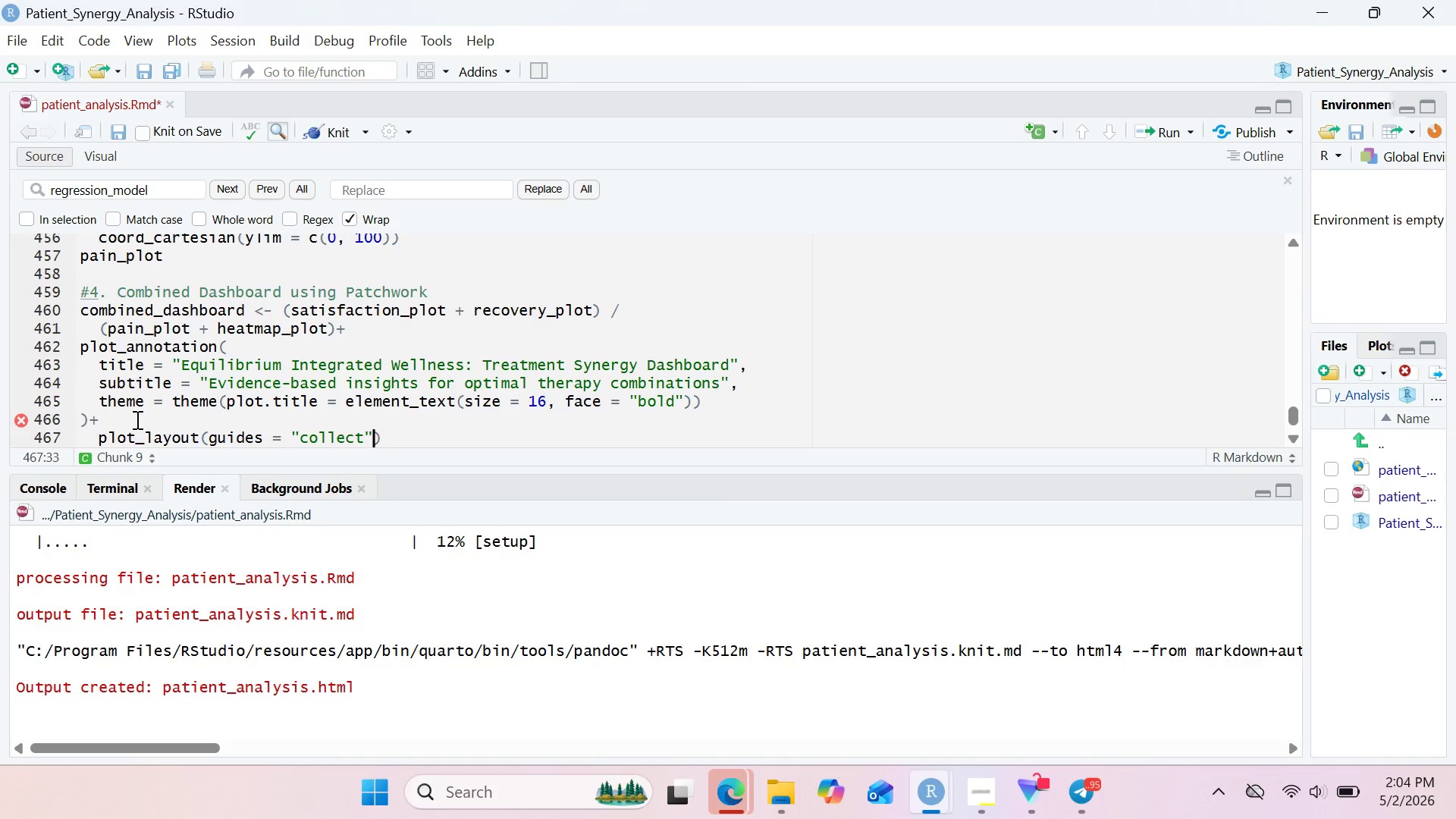 
 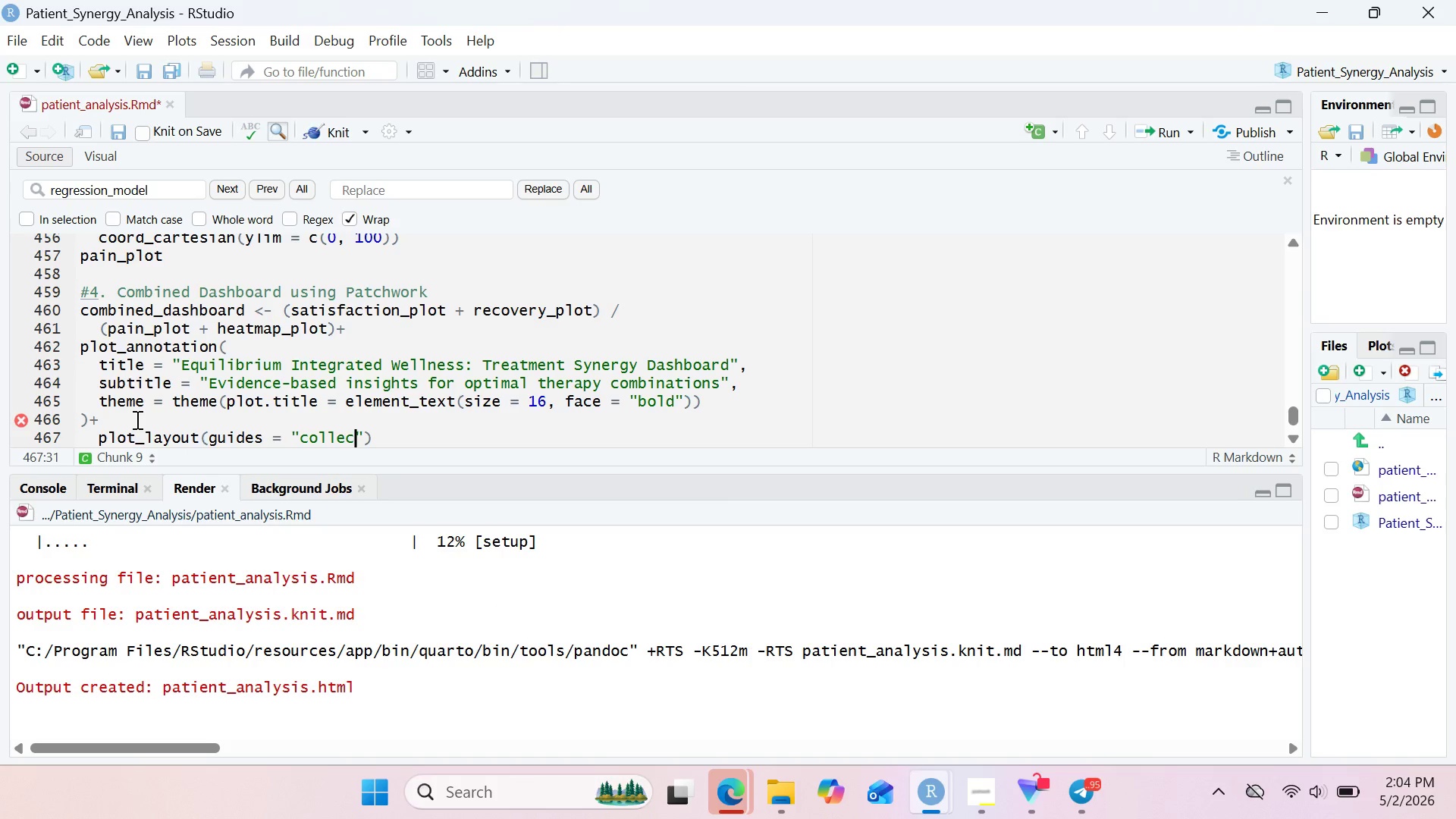 
key(ArrowRight)
 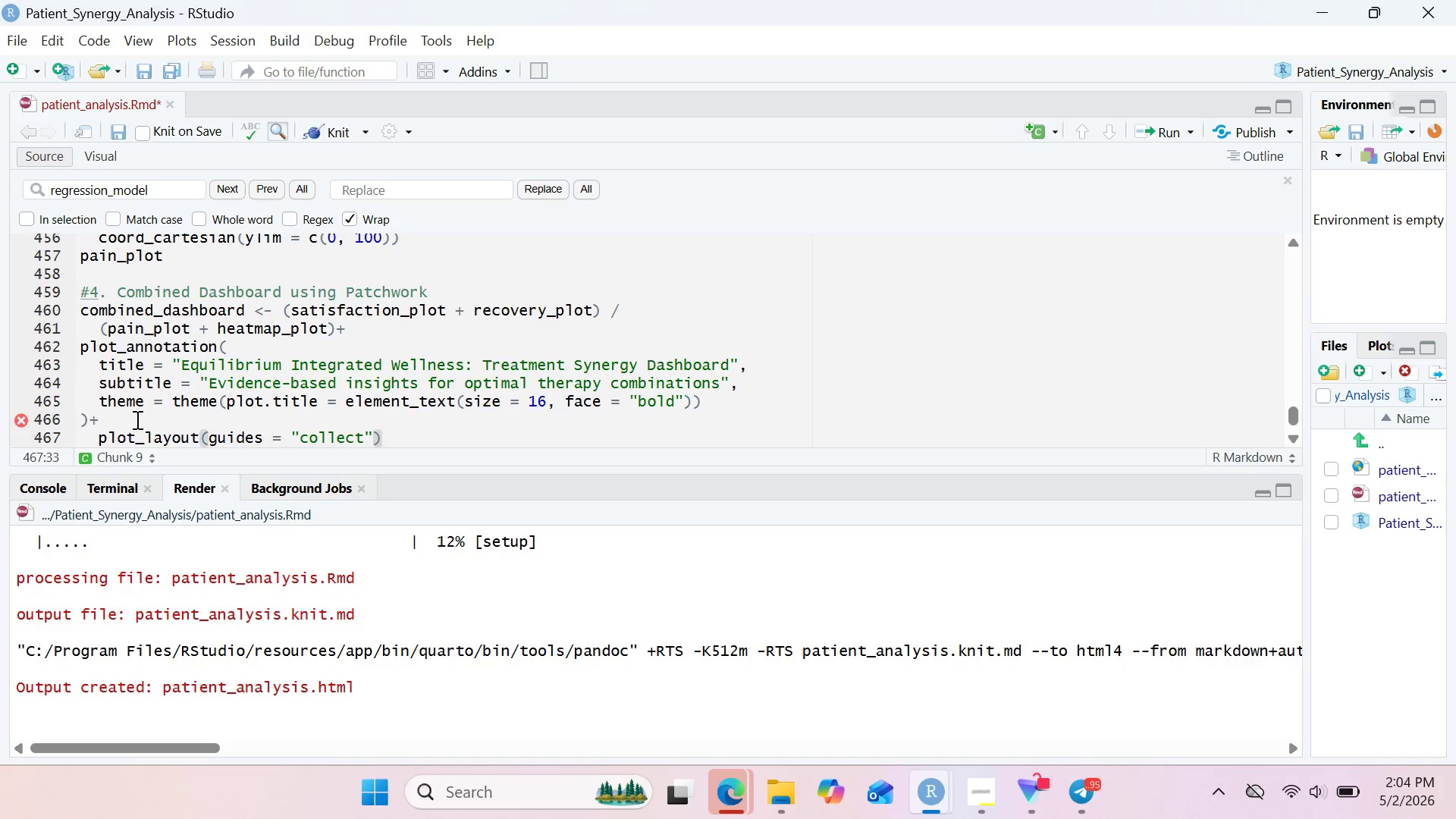 
key(ArrowRight)
 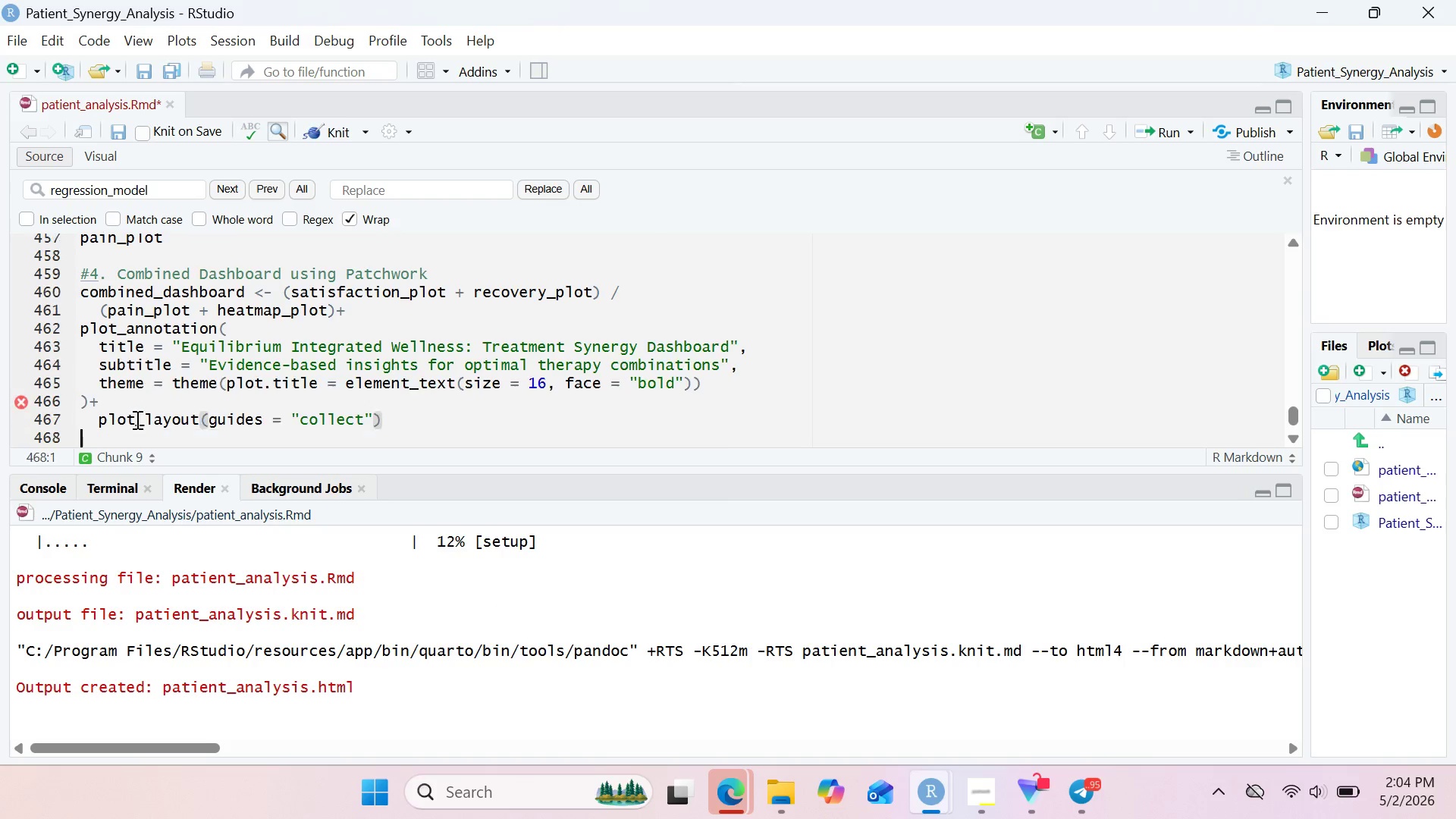 
key(Enter)
 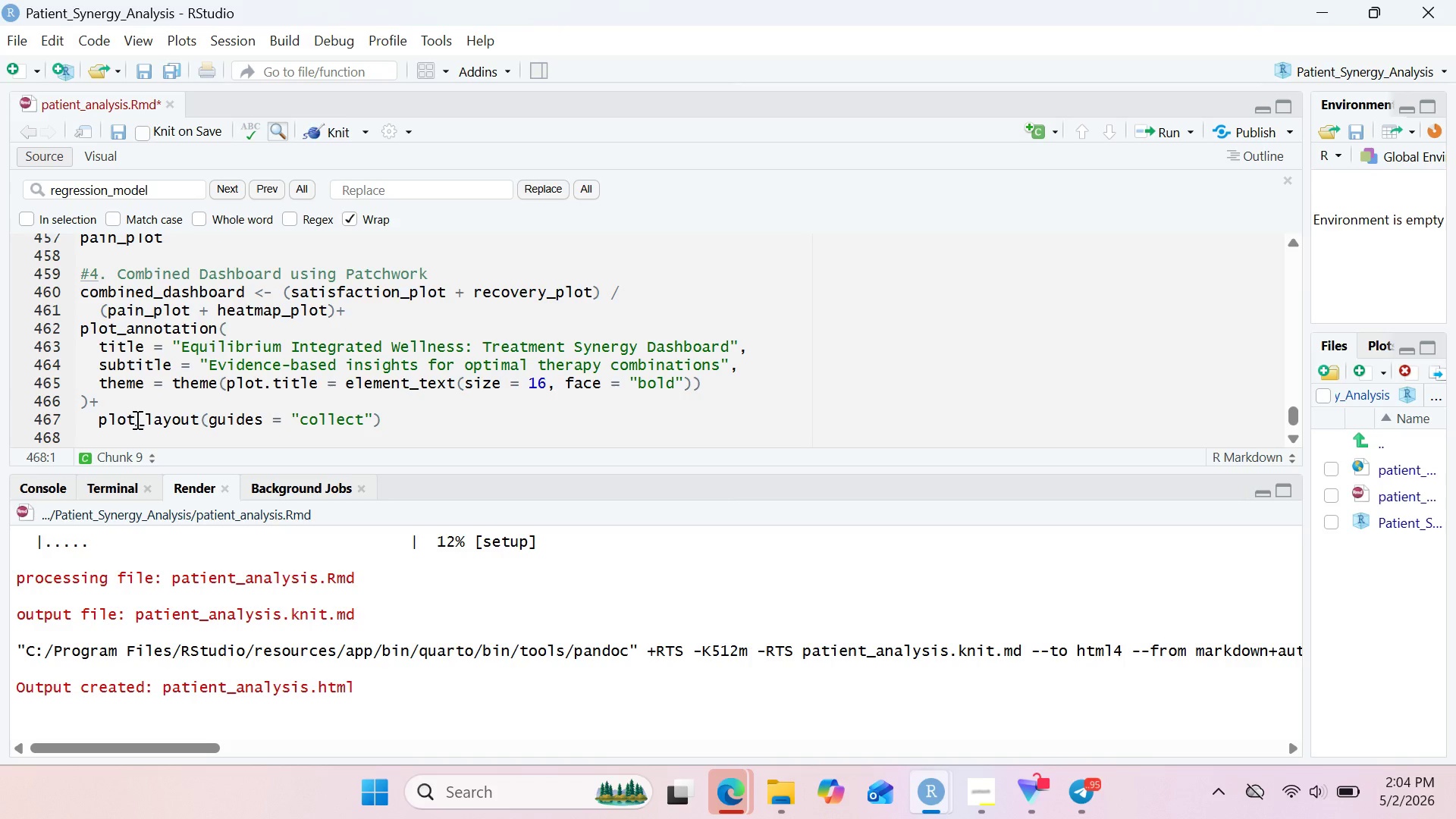 
wait(6.59)
 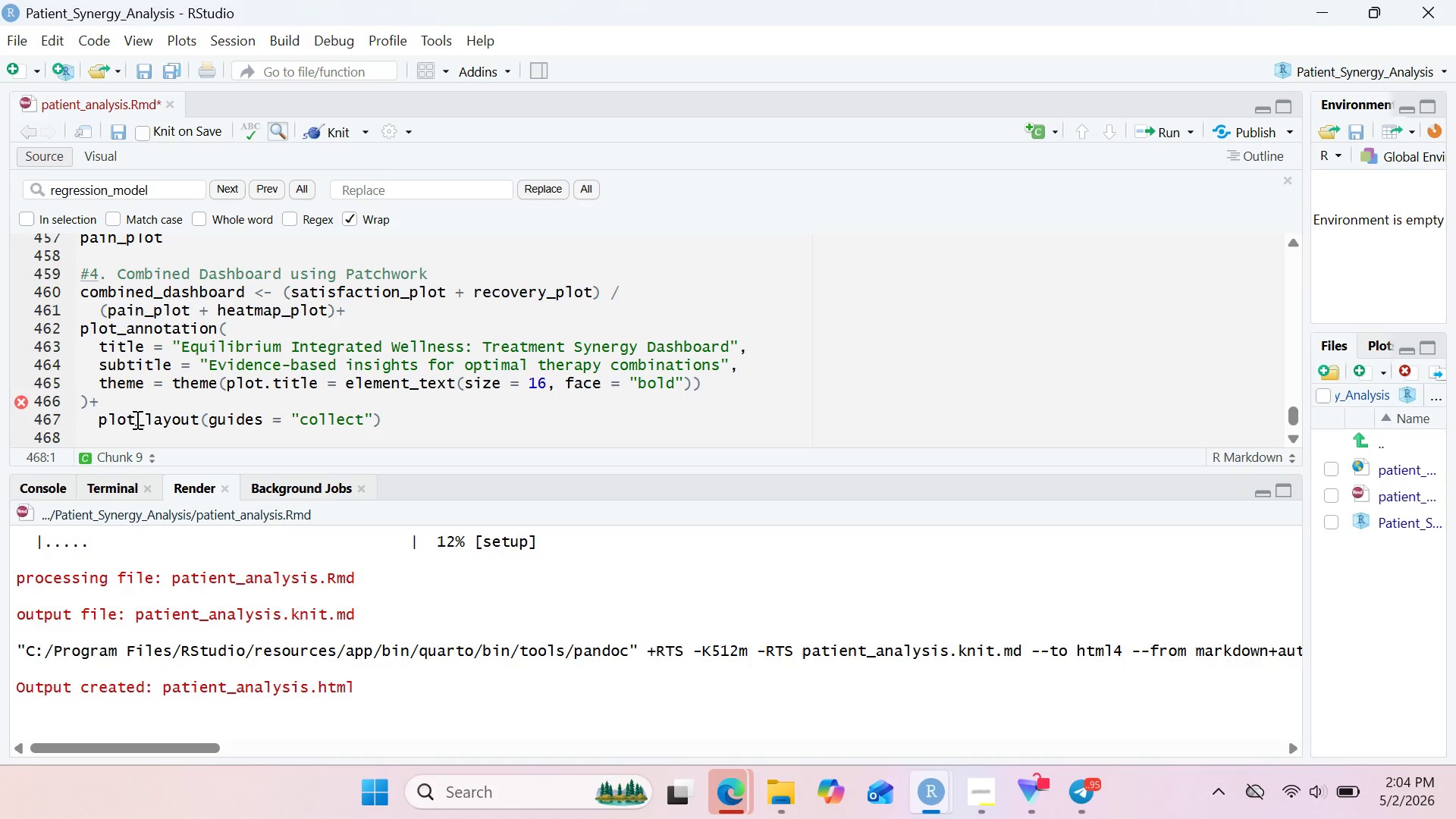 
left_click([86, 406])
 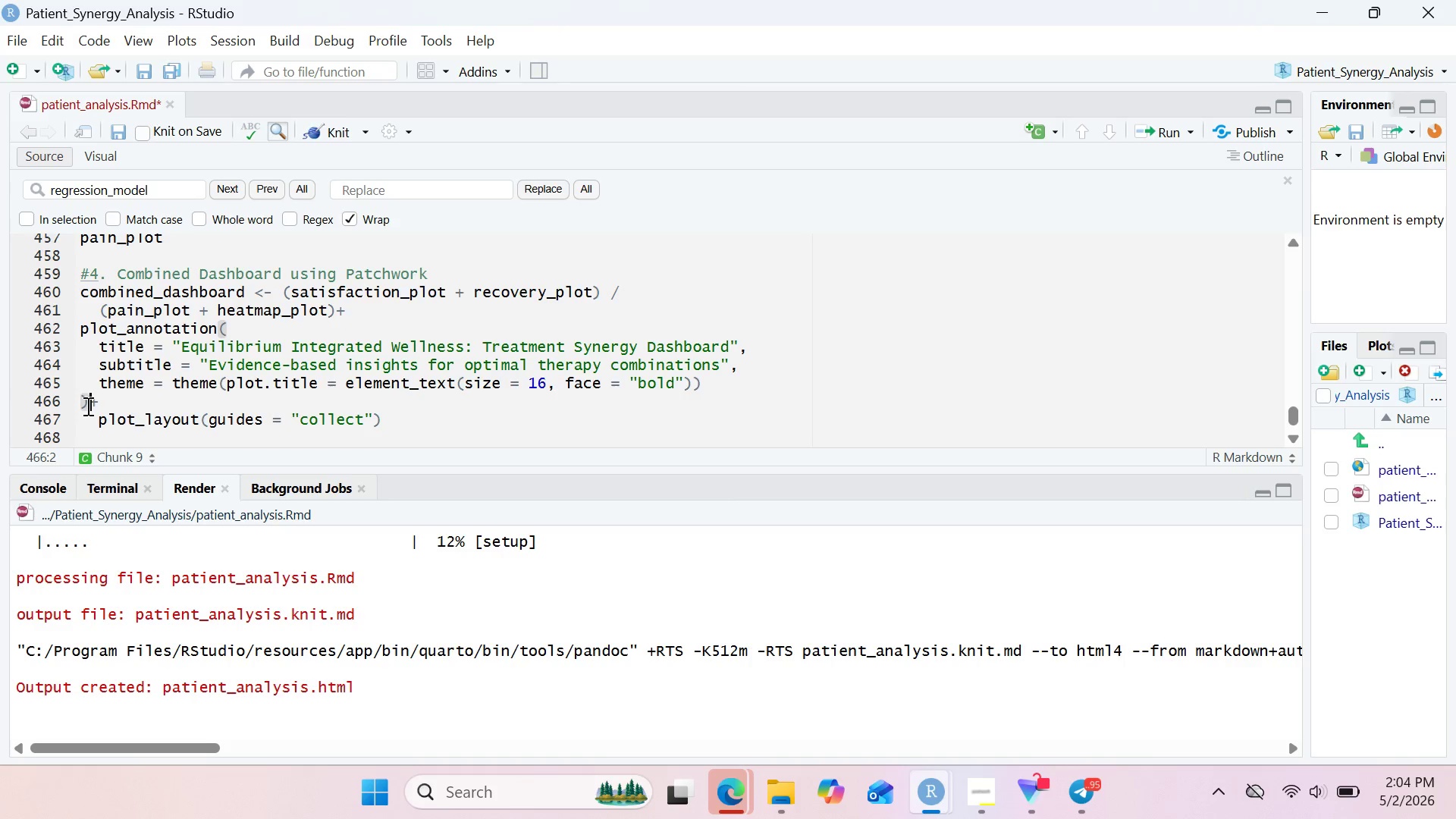 
key(Space)
 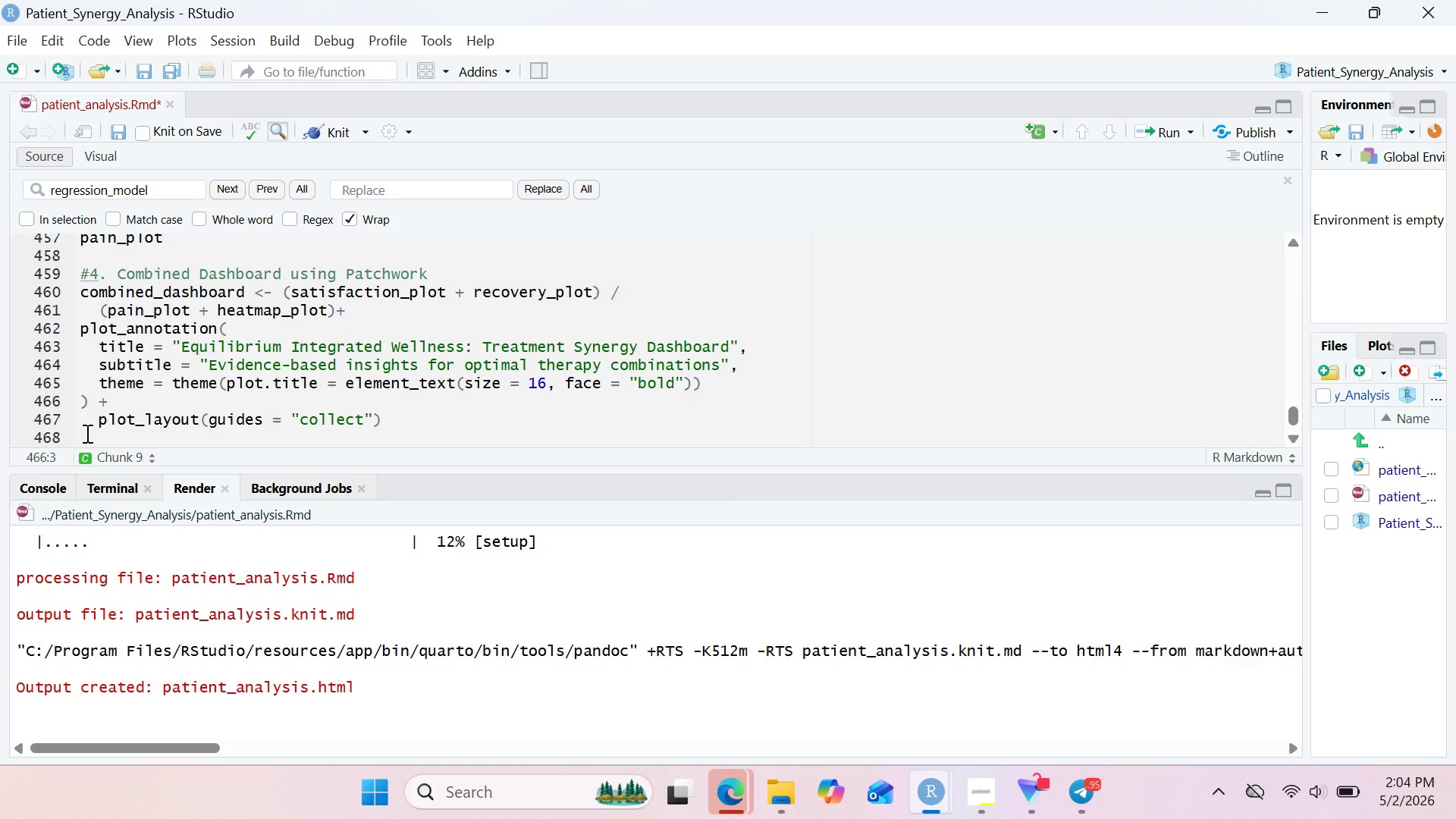 
left_click([86, 433])
 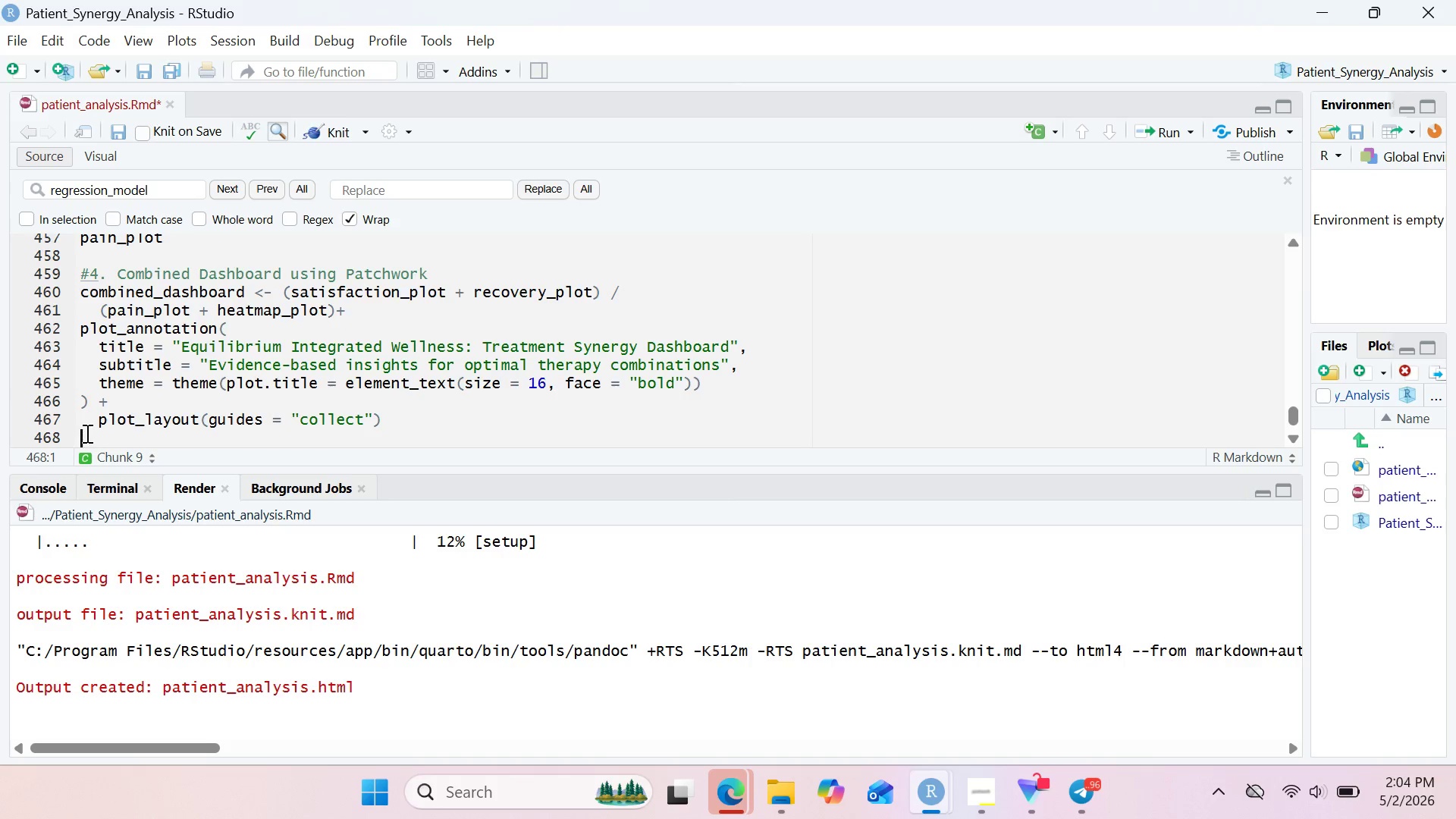 
type(combined_dashboard)
 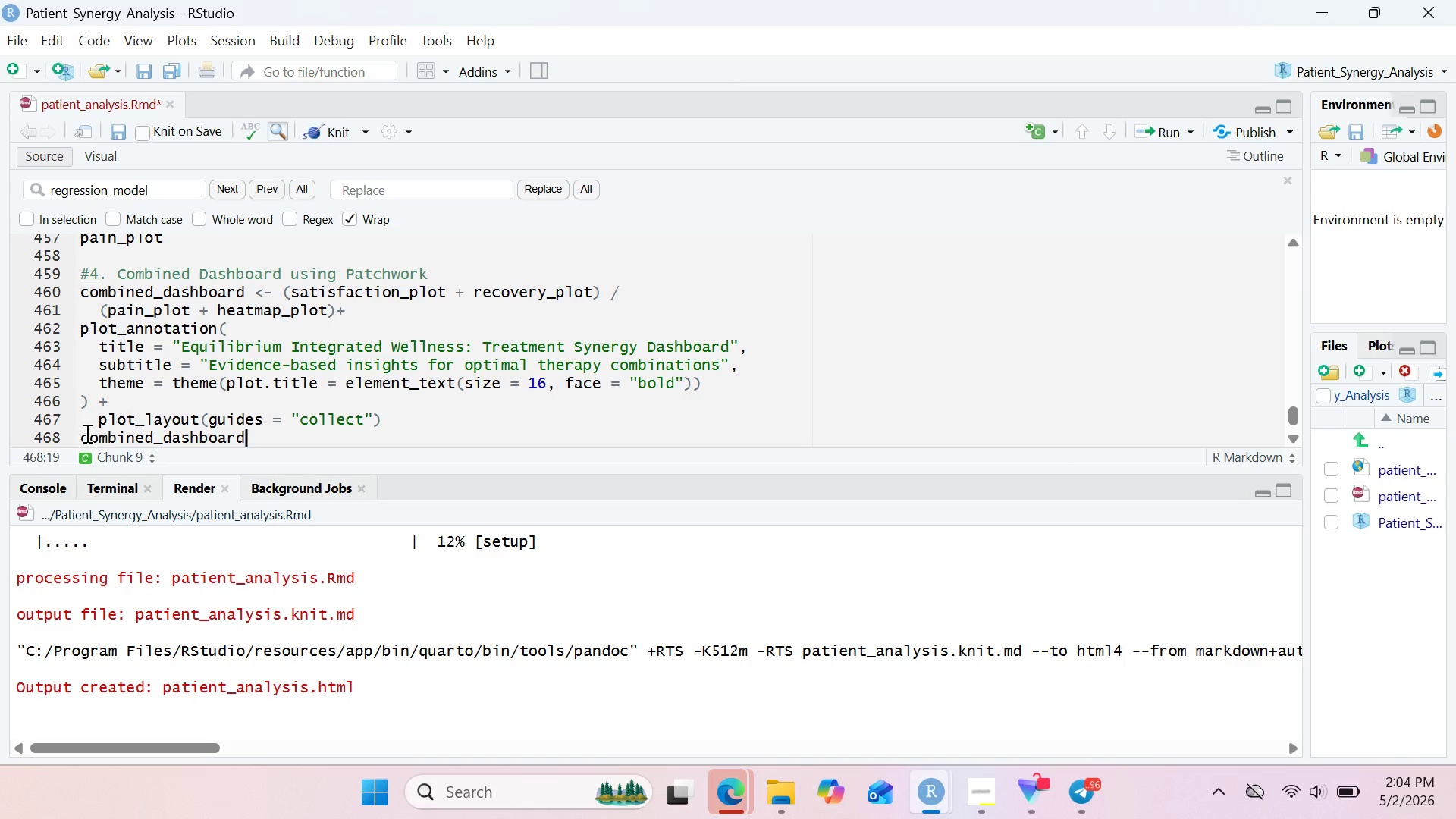 
left_click([77, 398])
 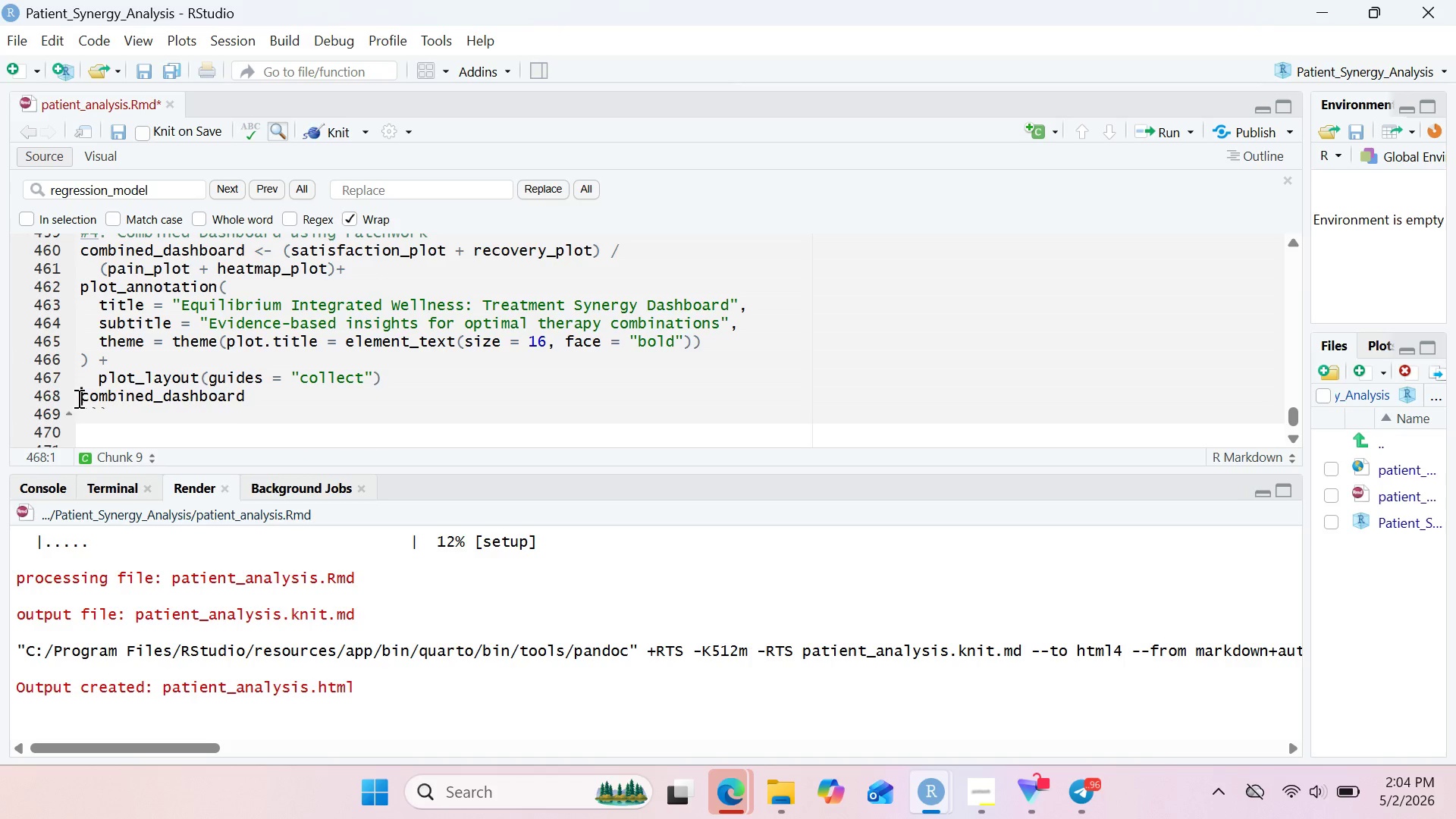 
key(Enter)
 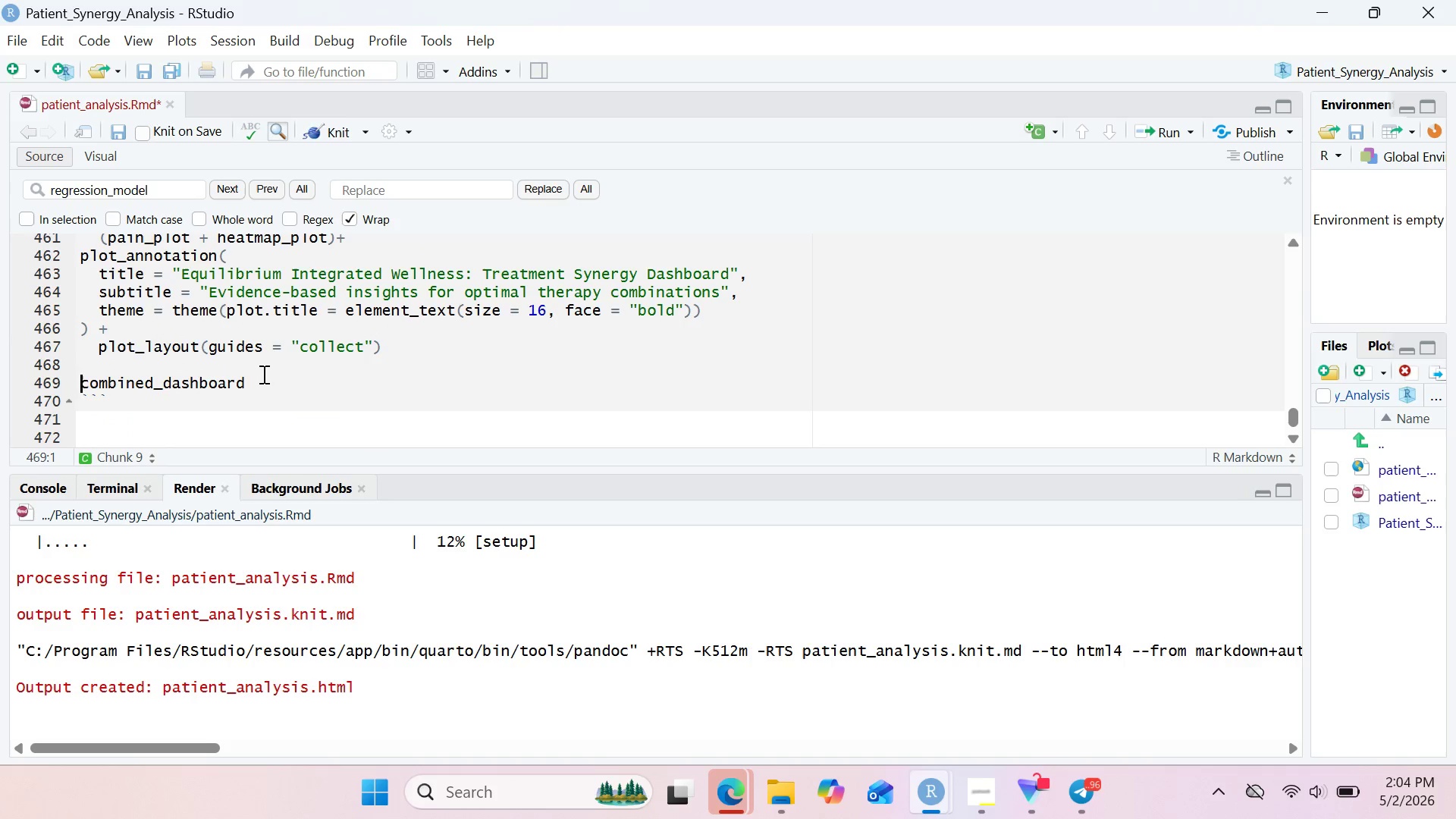 
left_click([262, 384])
 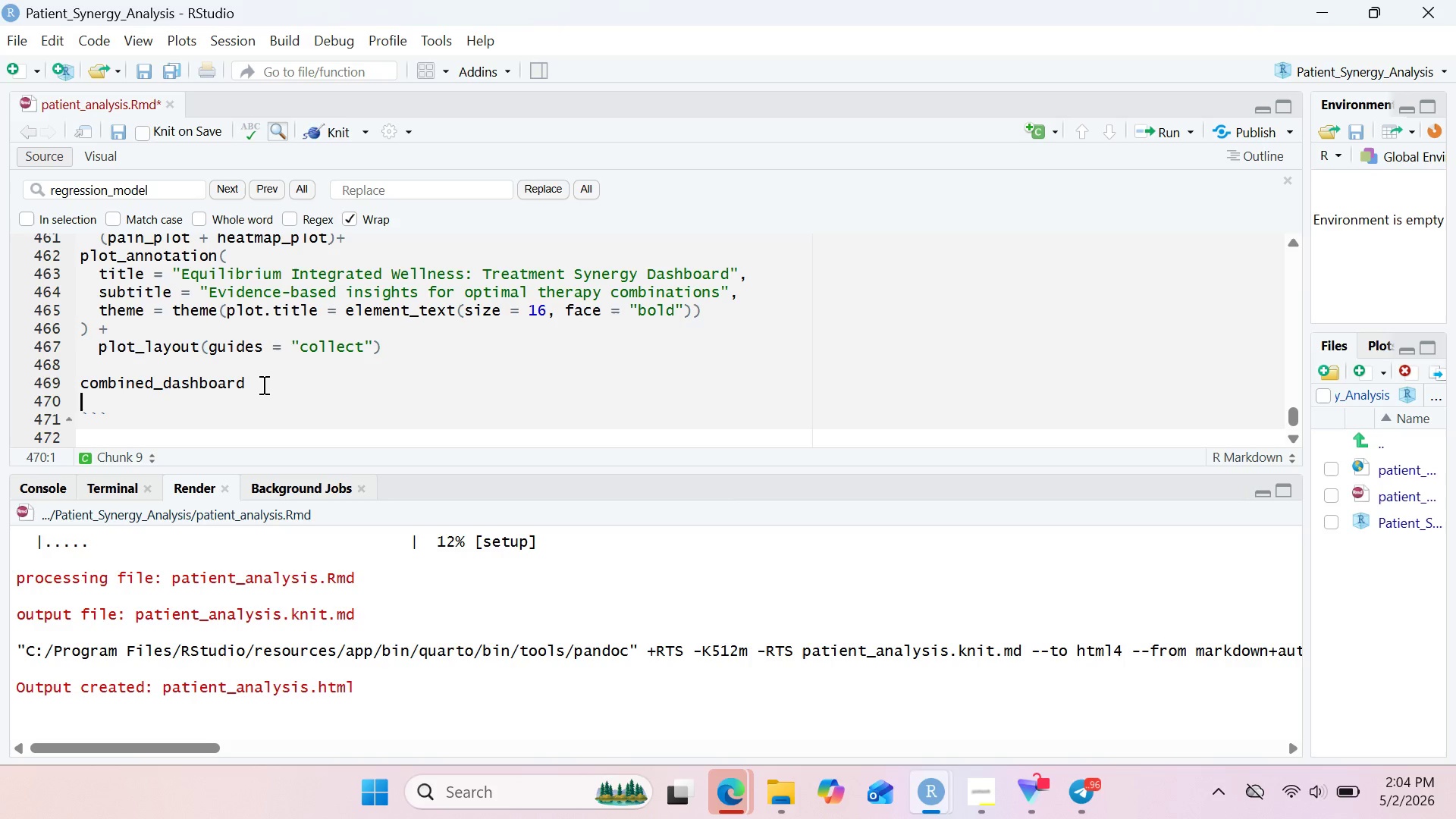 
key(Enter)
 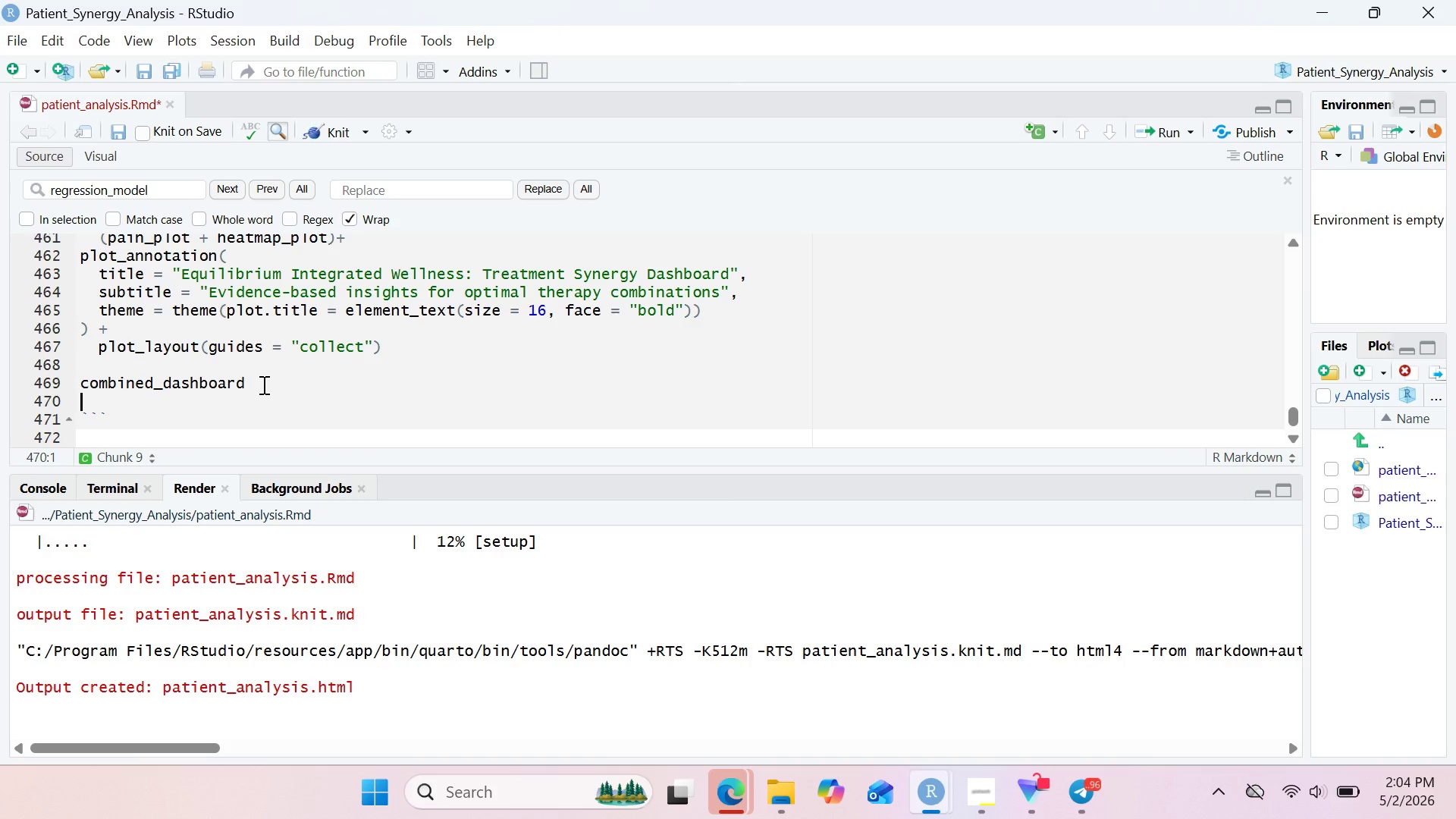 
type(#5. Interactive Plot (for HTML output)
 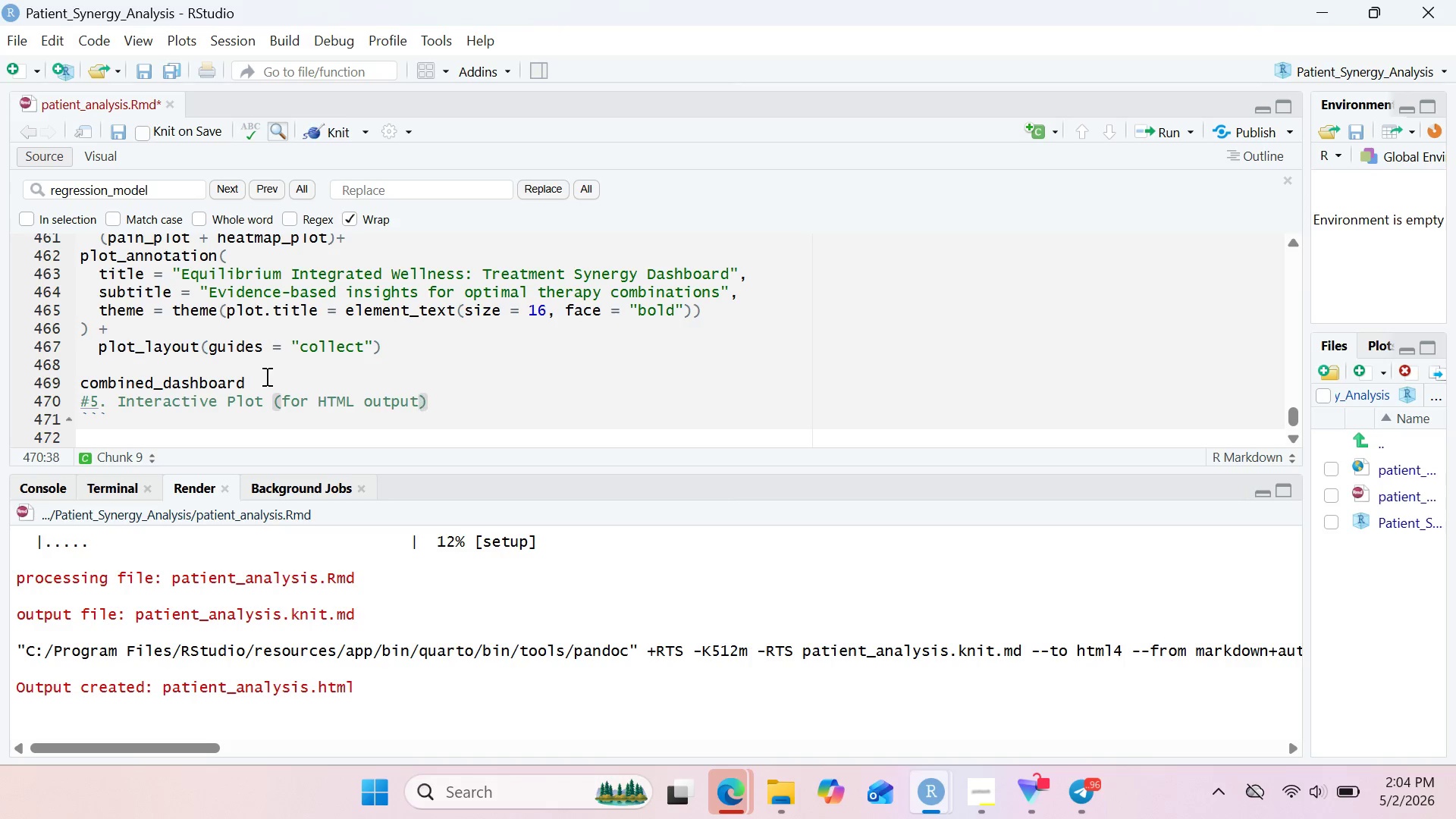 
key(ArrowRight)
 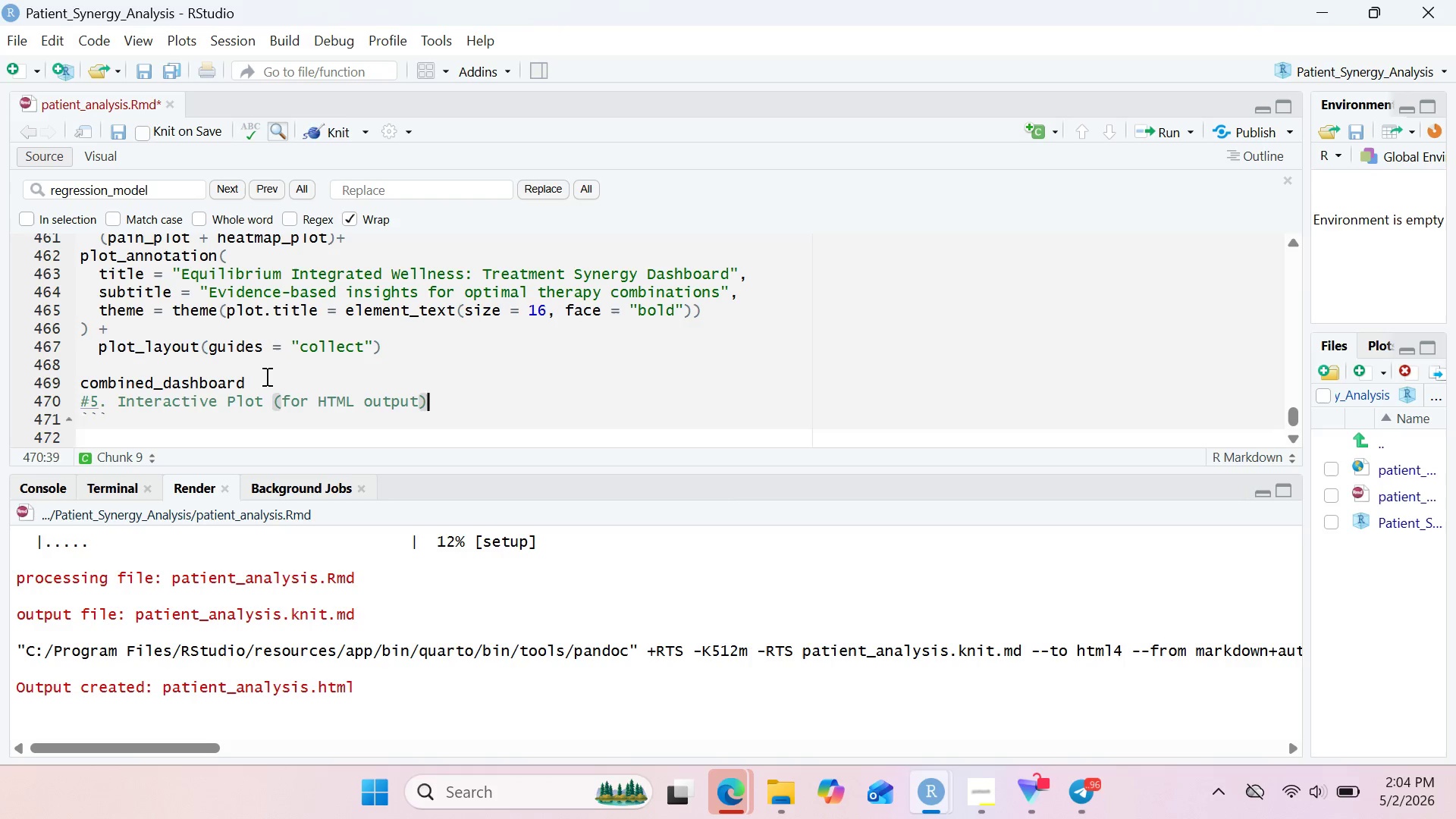 
key(Enter)
 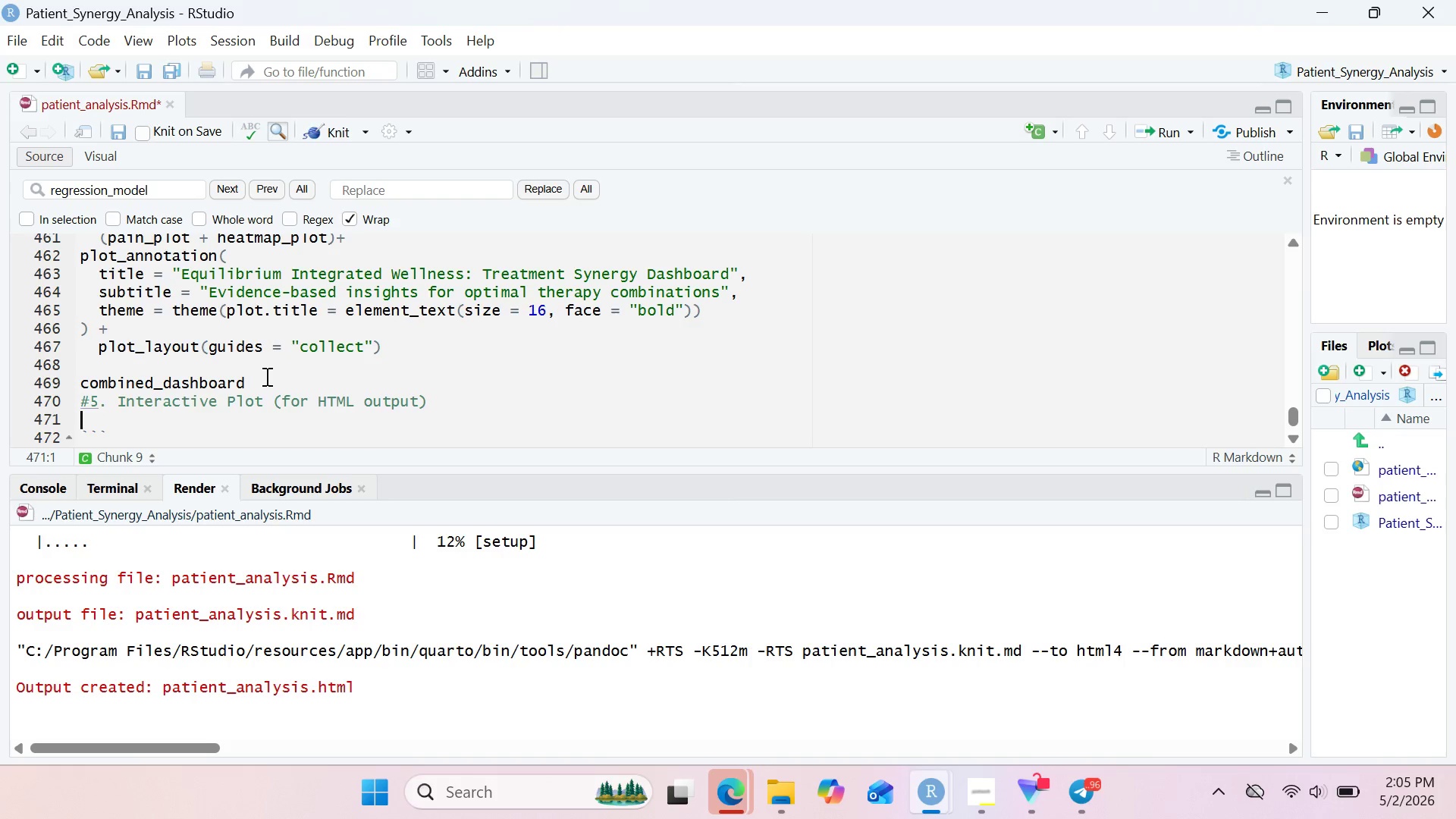 
type(interactive_plot <- ggplot(patien)
 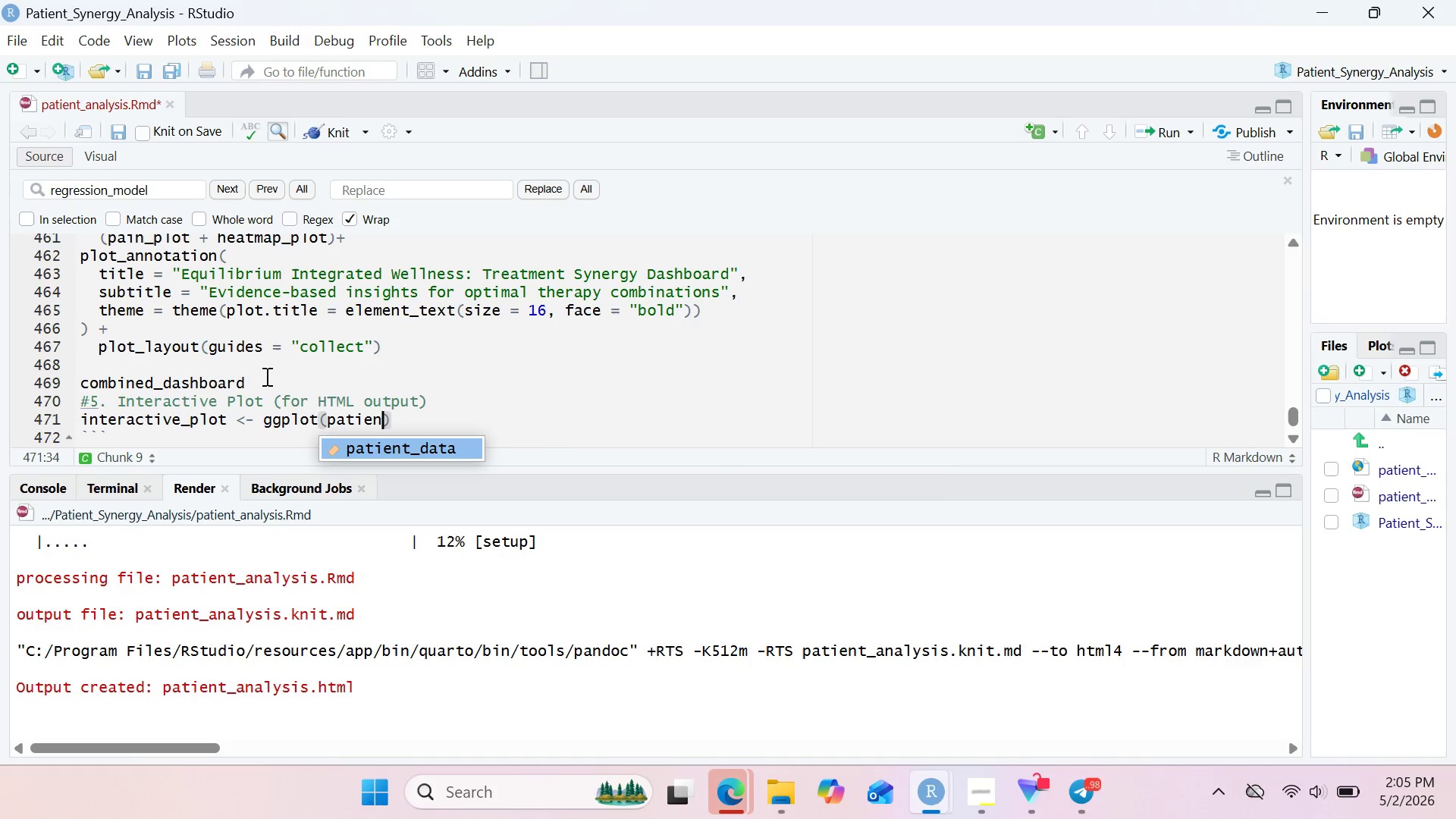 
key(Enter)
 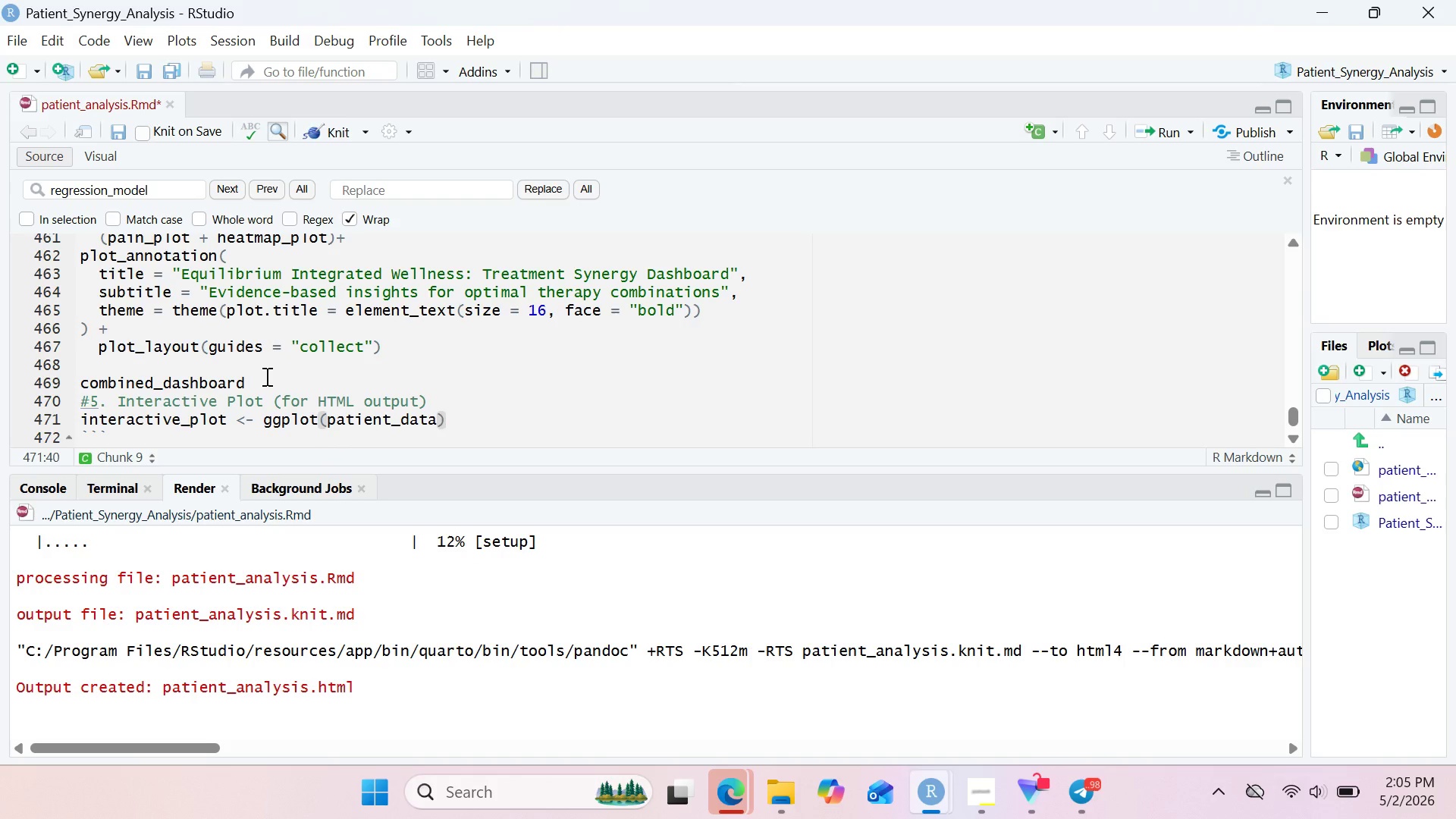 
key(Comma)
 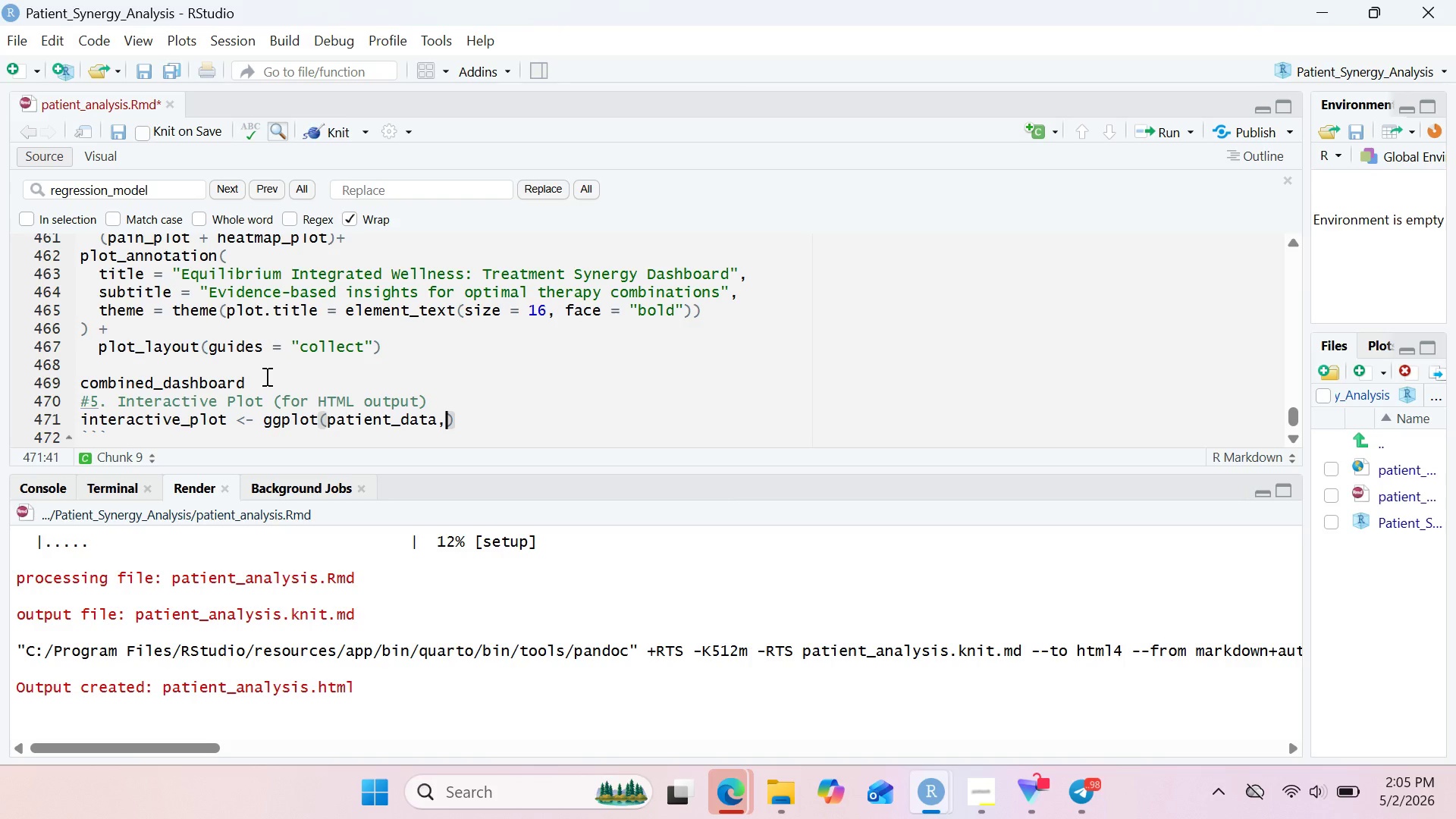 
key(Enter)
 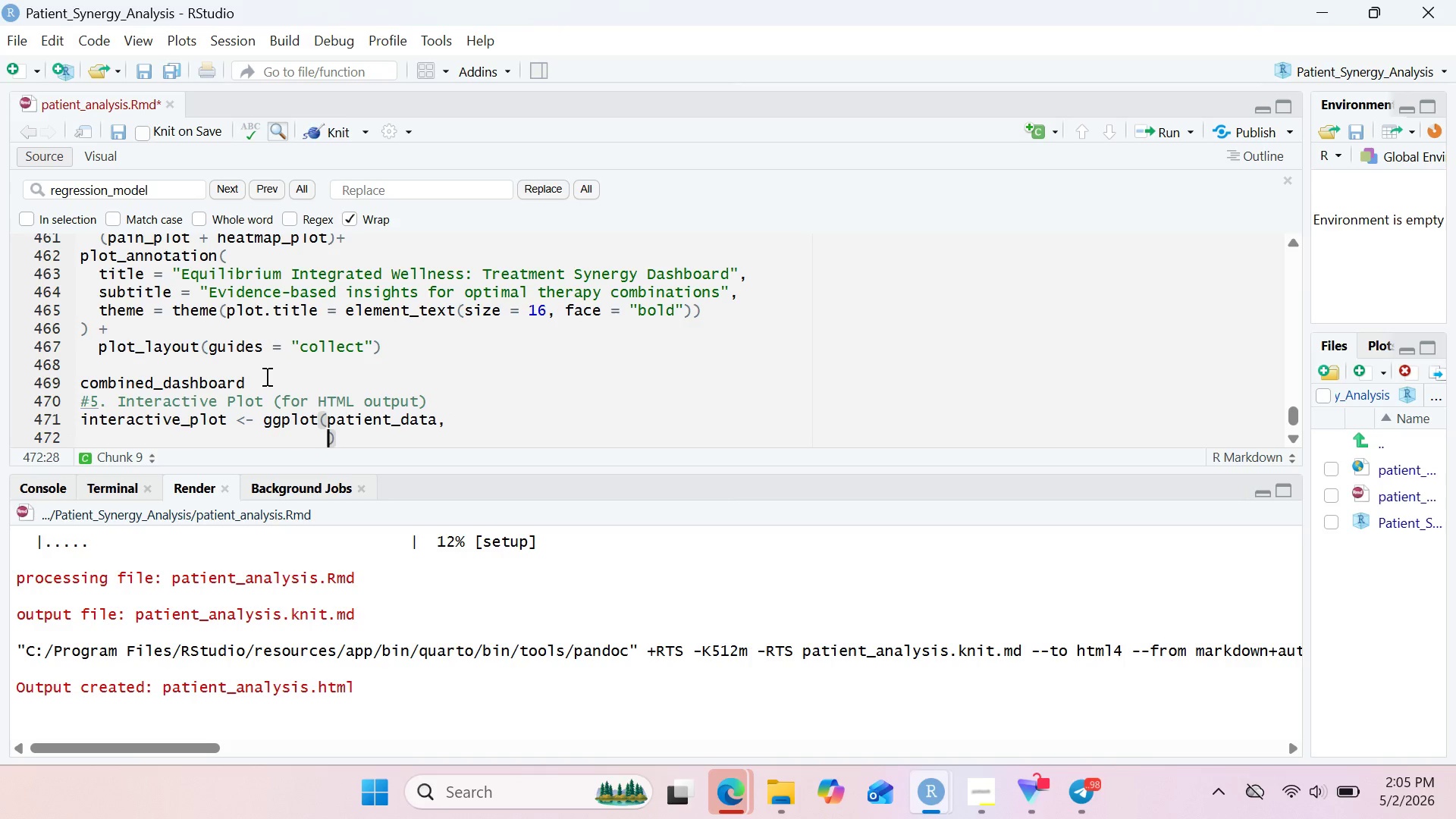 
type(aes(x = reco)
 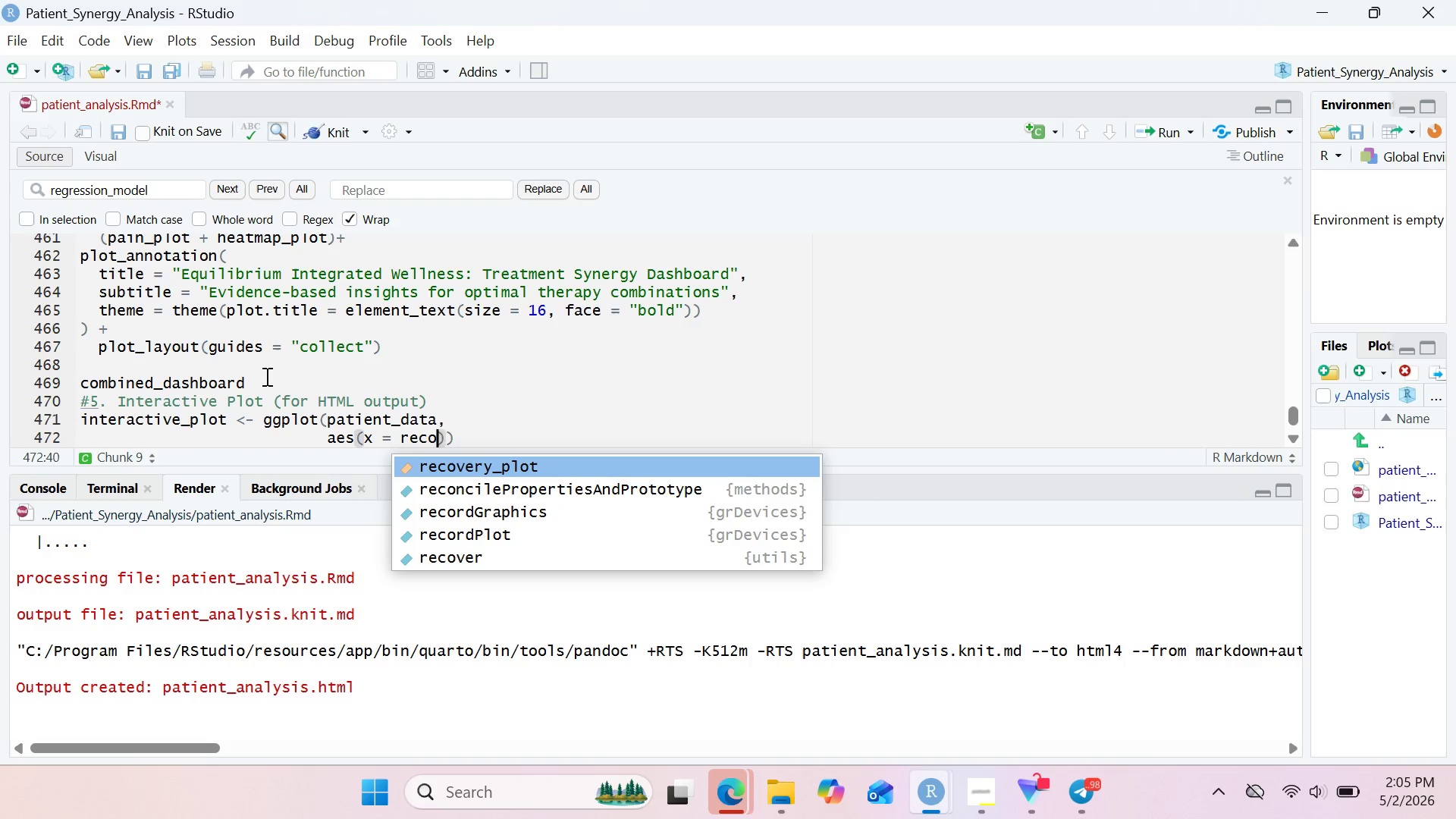 
type(very_speed, y = satisfaction,)
 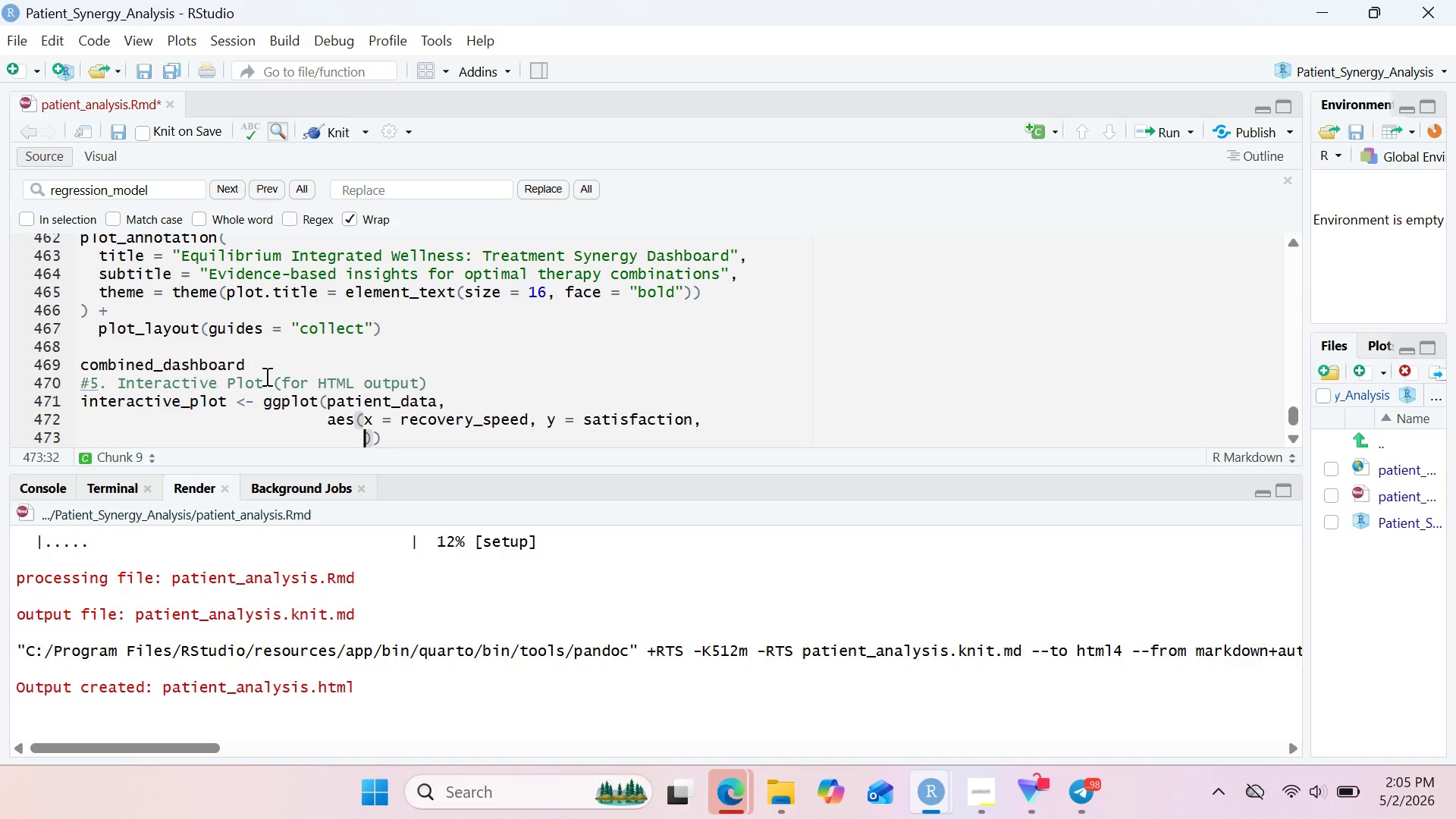 
 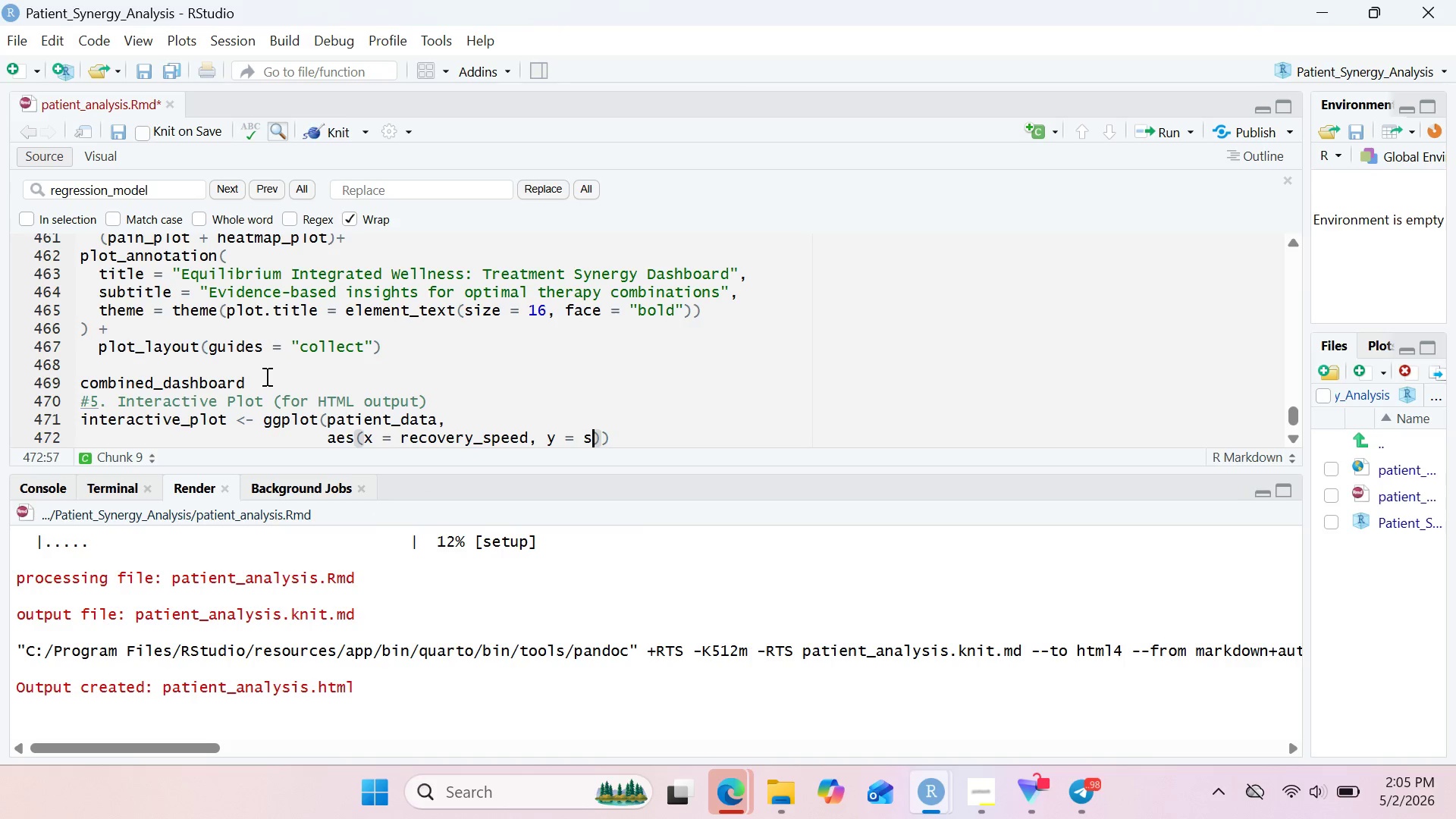 
key(Enter)
 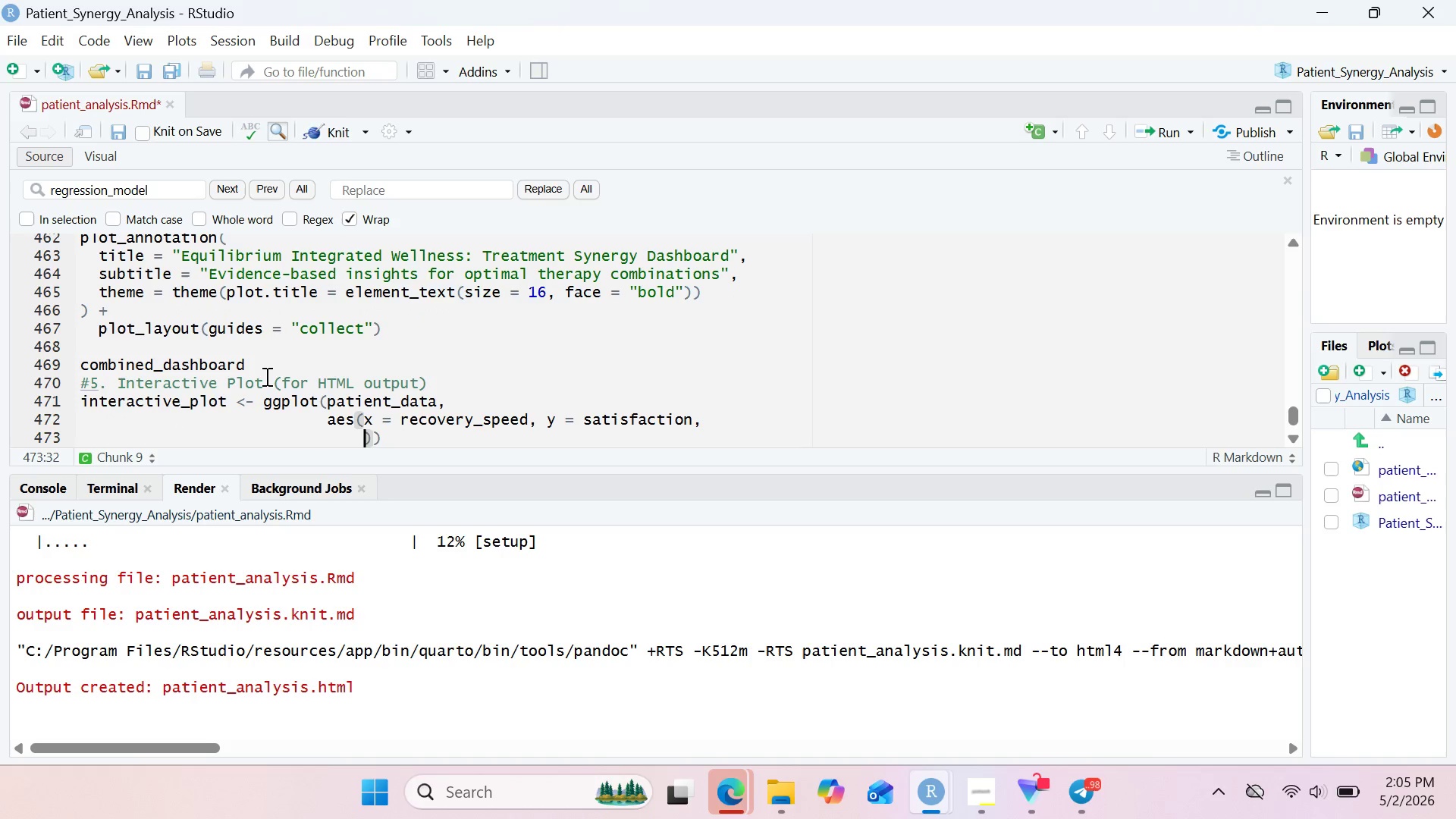 
type(color = therapy_combo, size = pain_reduction)
 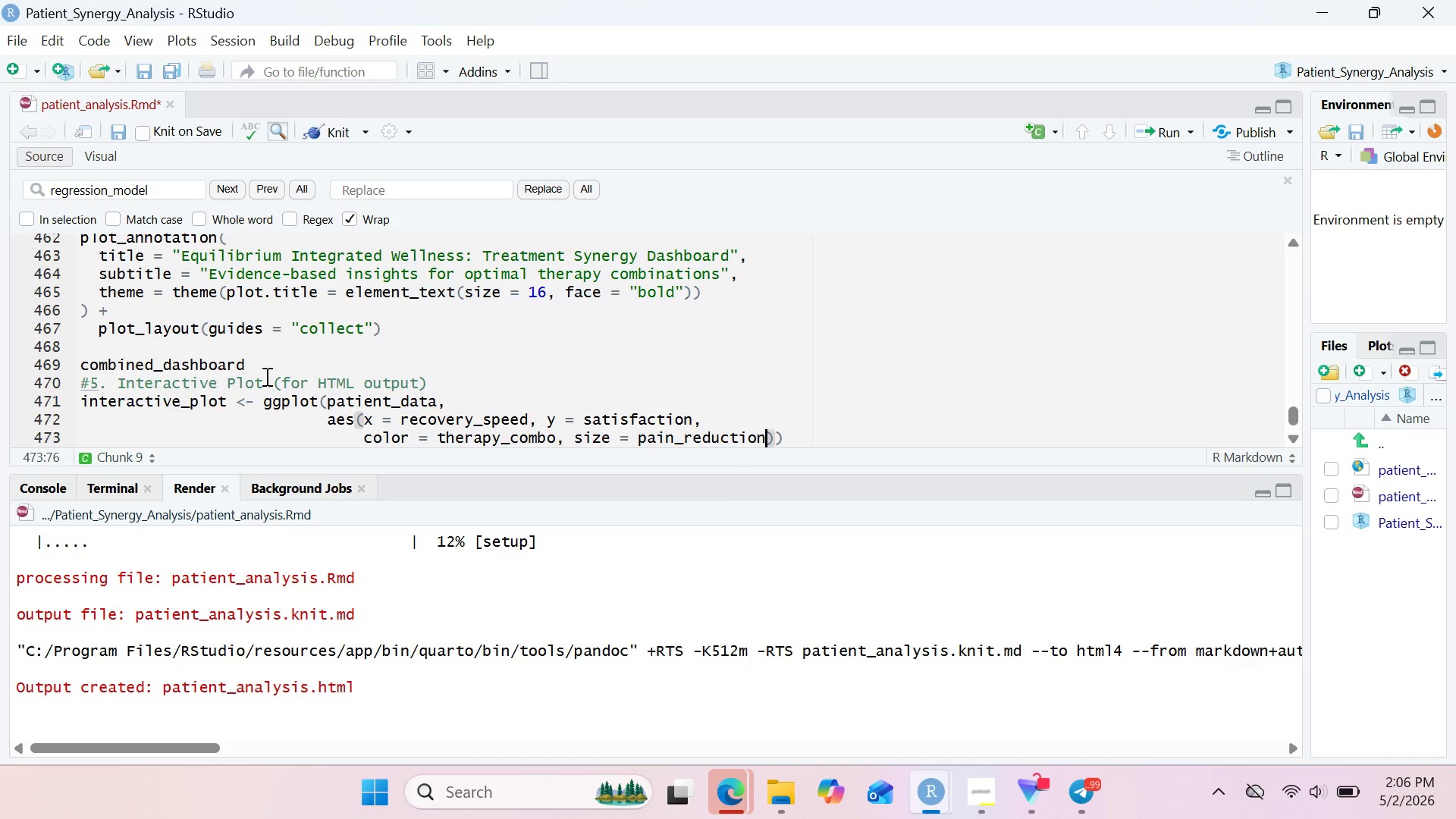 
key(ArrowRight)
 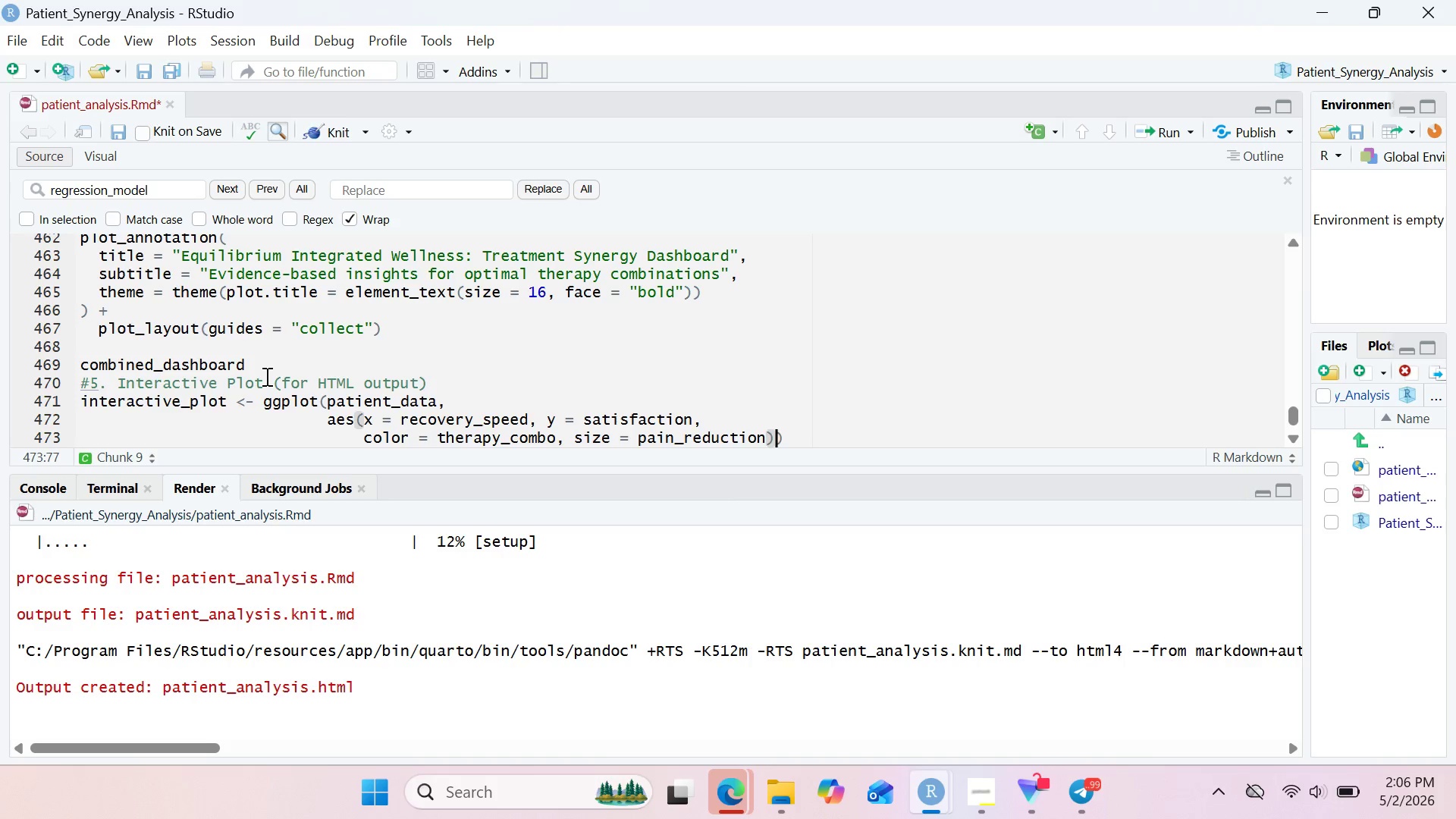 
key(ArrowRight)
 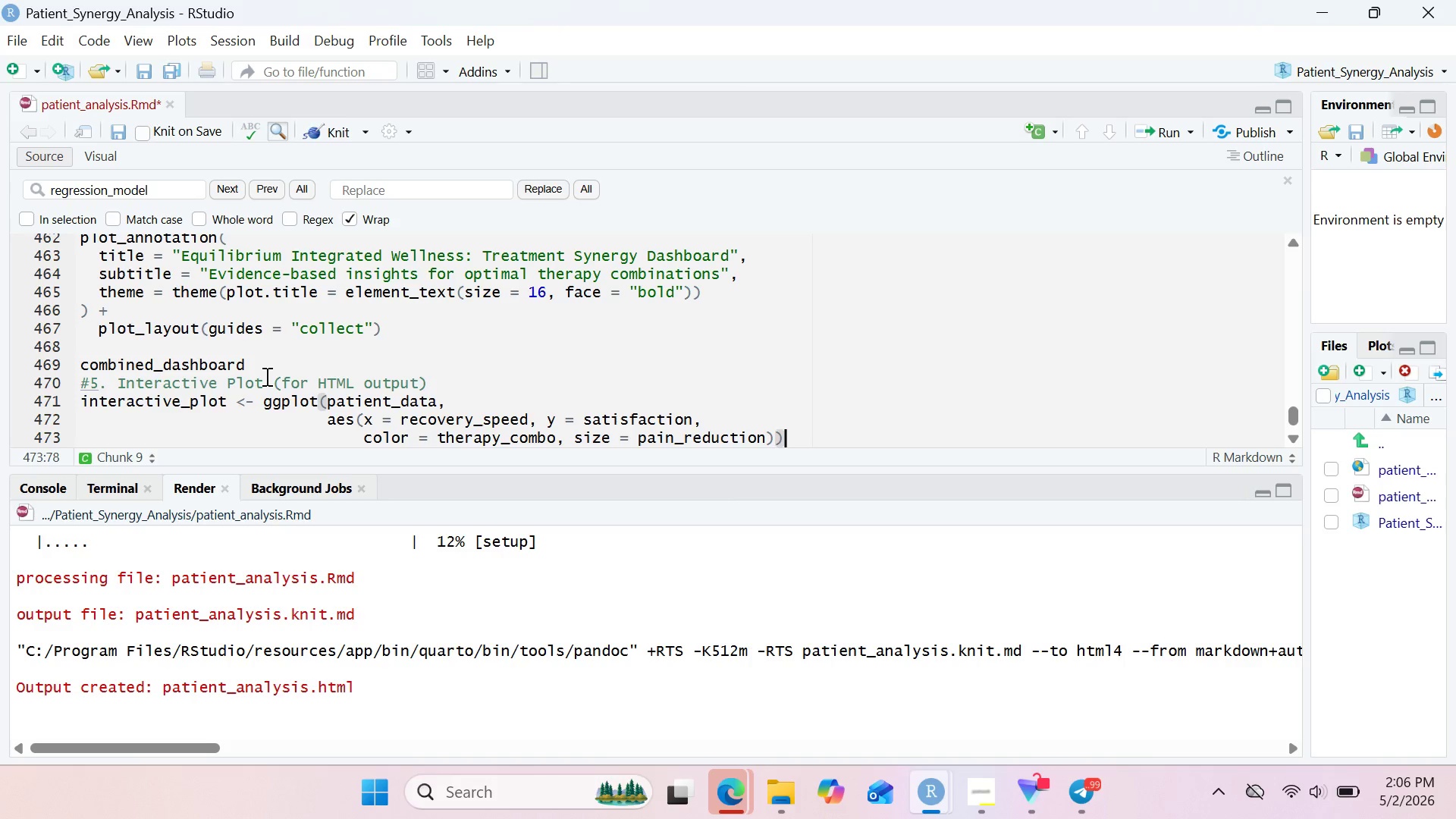 
key(Shift+Equal)
 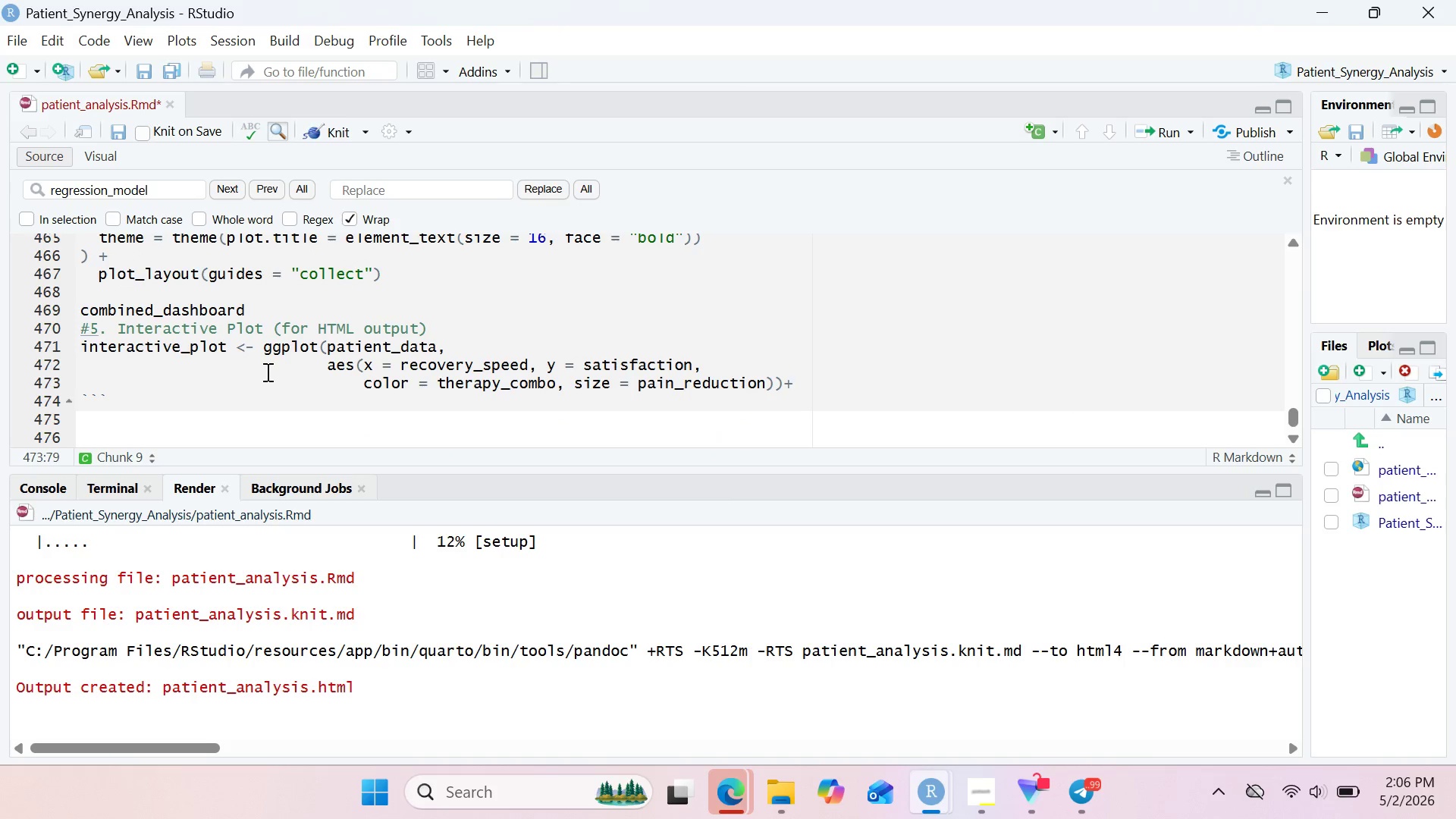 
key(Enter)
 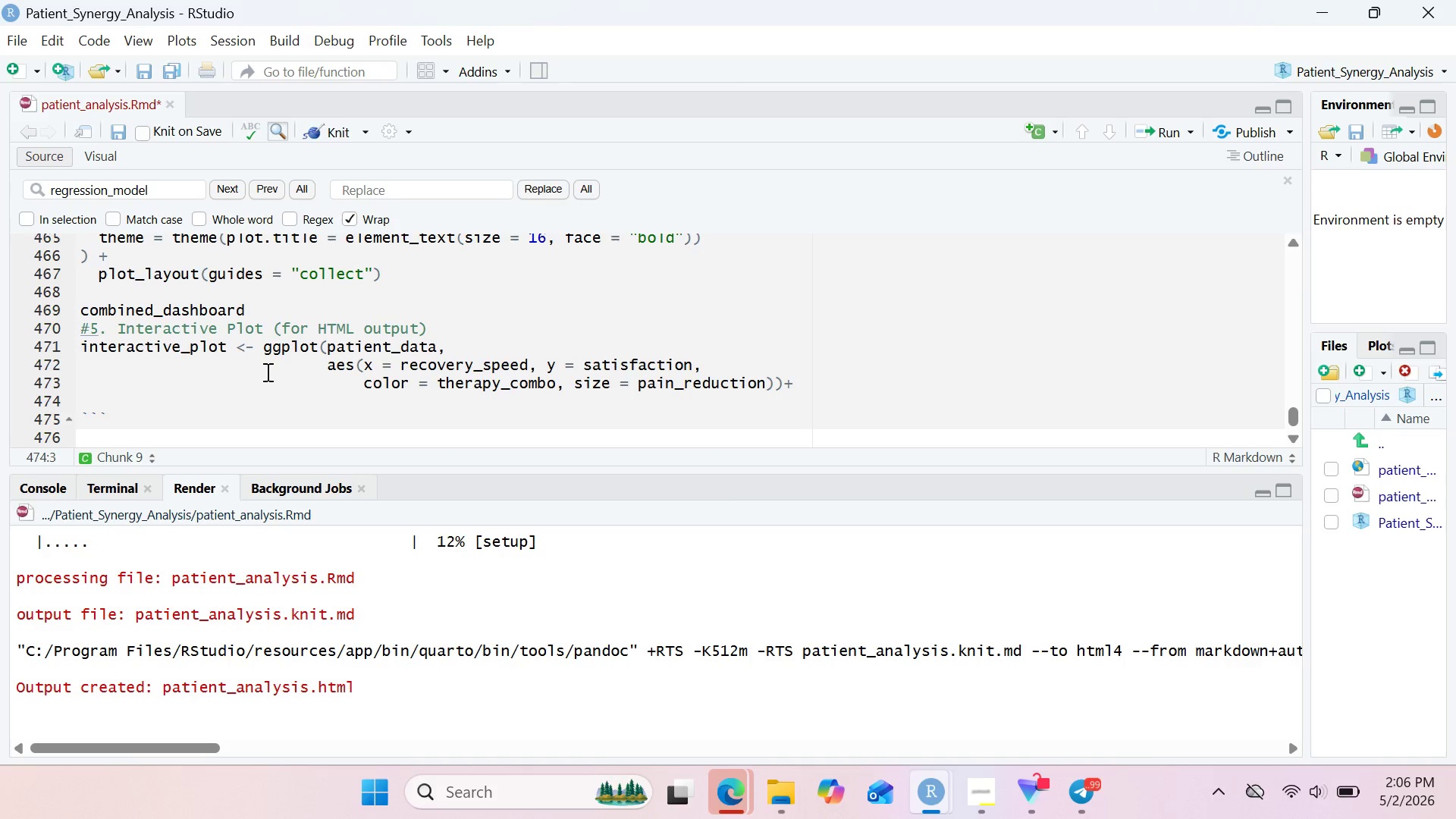 
type(geom_point)
 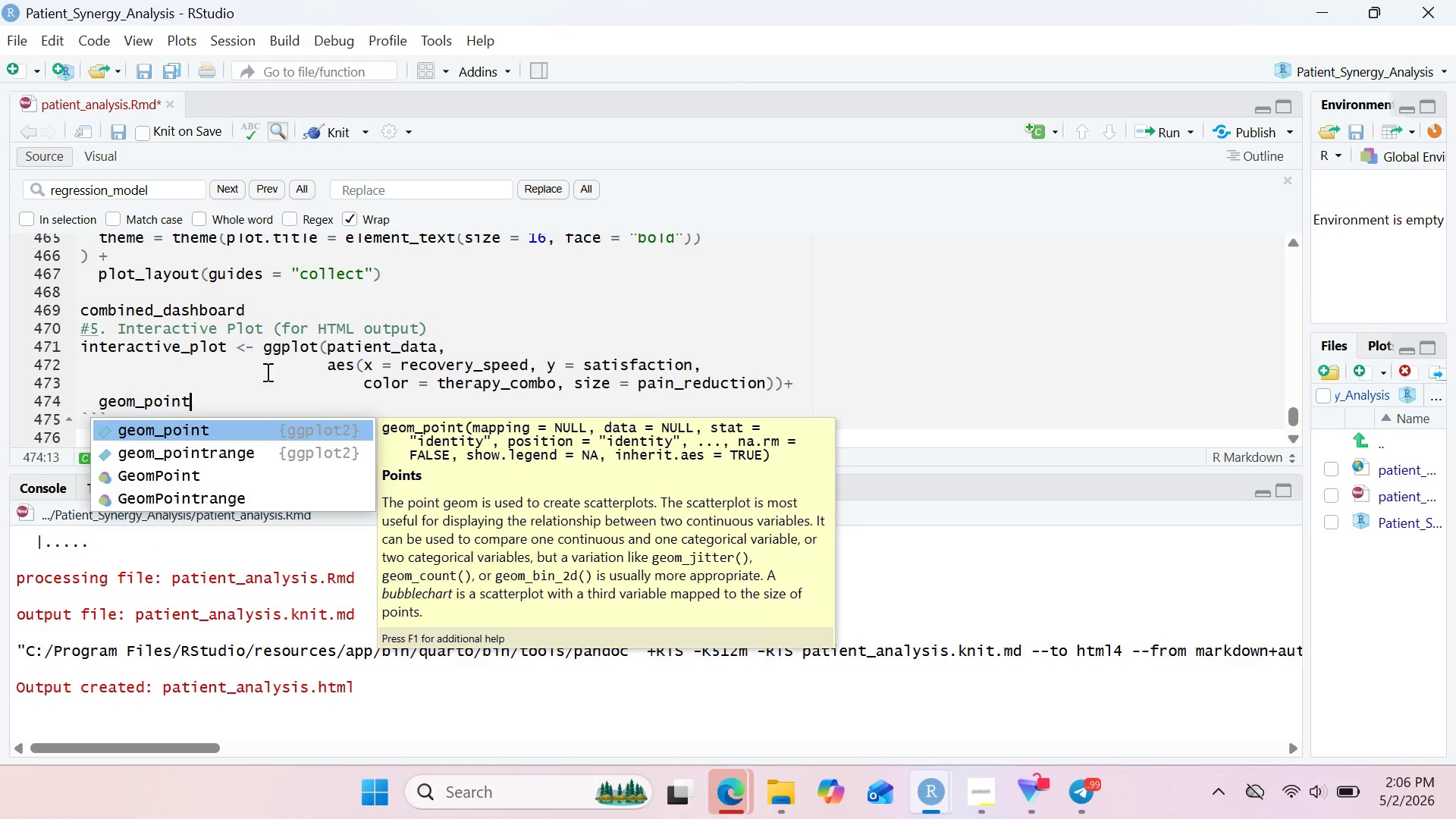 
wait(5.2)
 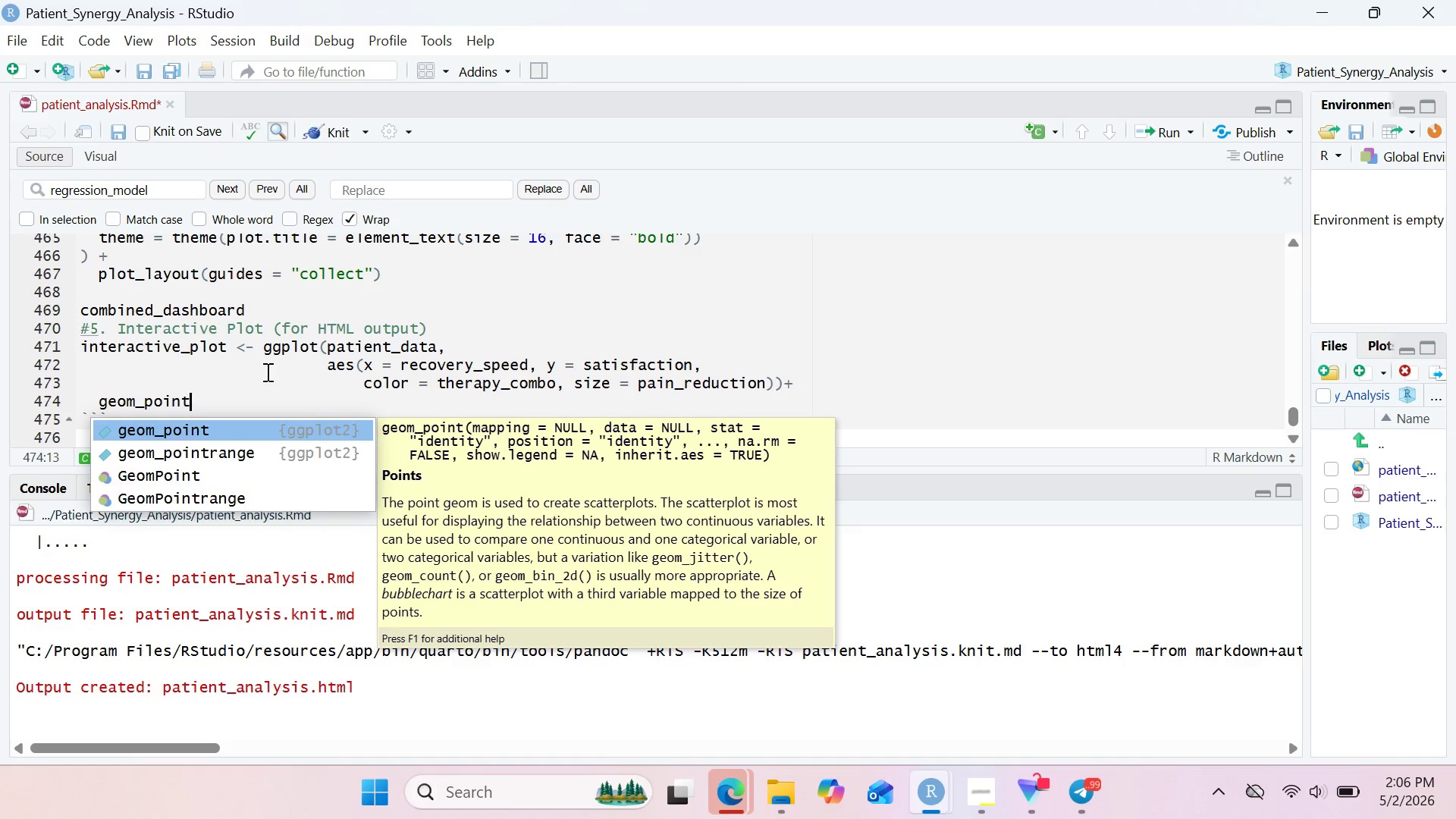 
left_click([990, 809])